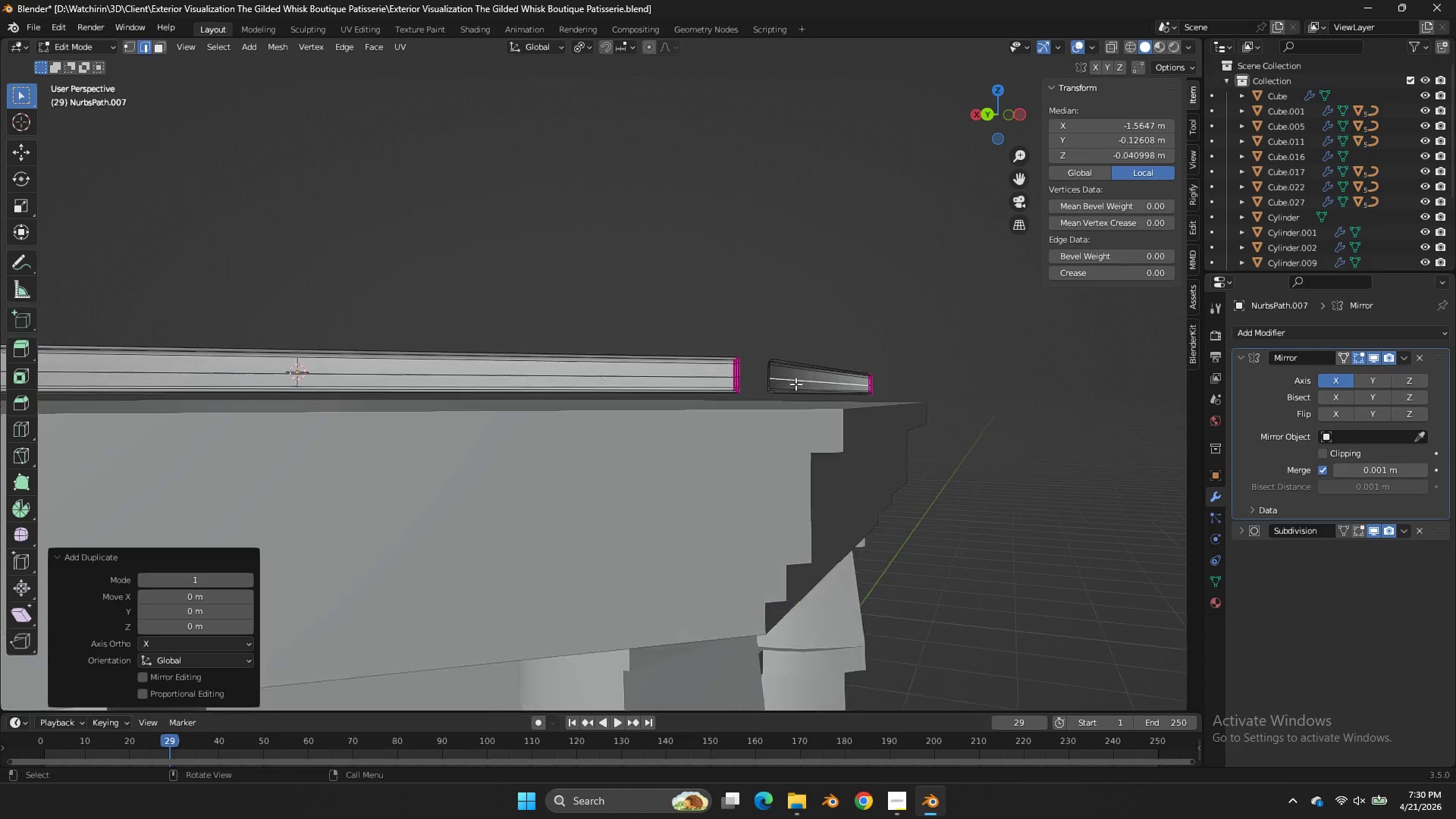 
scroll: coordinate [795, 384], scroll_direction: up, amount: 2.0
 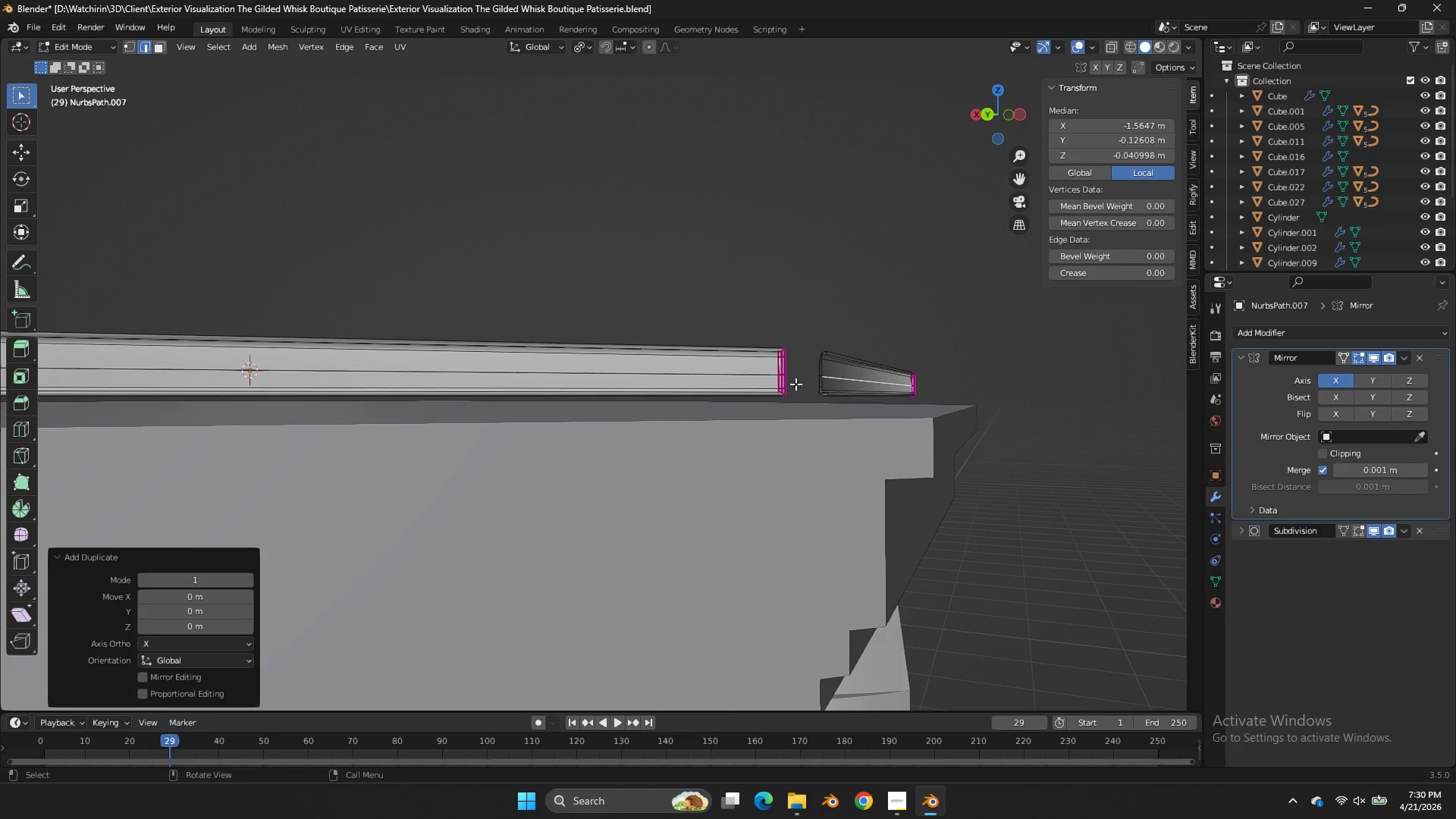 
key(P)
 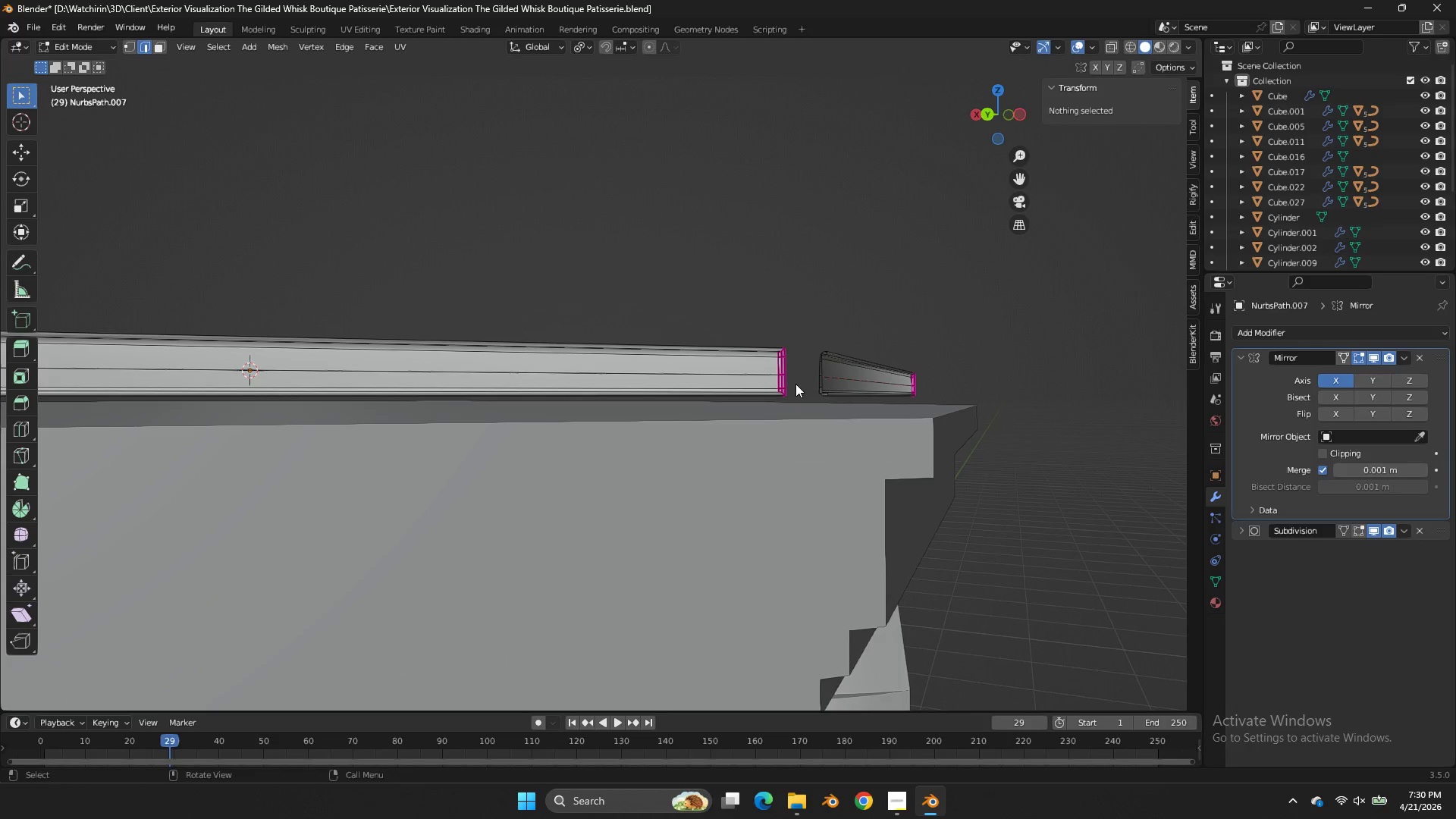 
left_click([795, 384])
 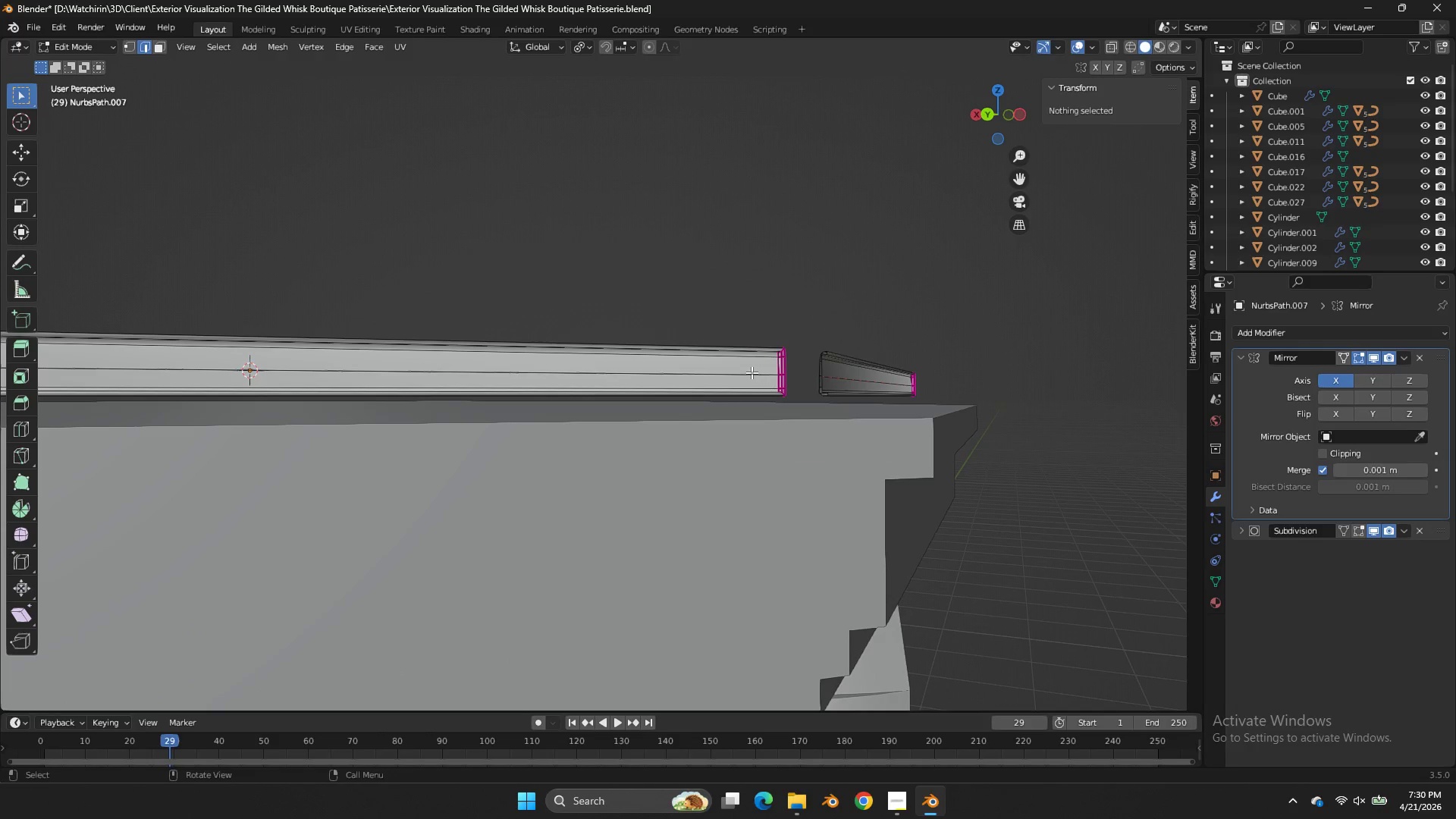 
double_click([752, 372])
 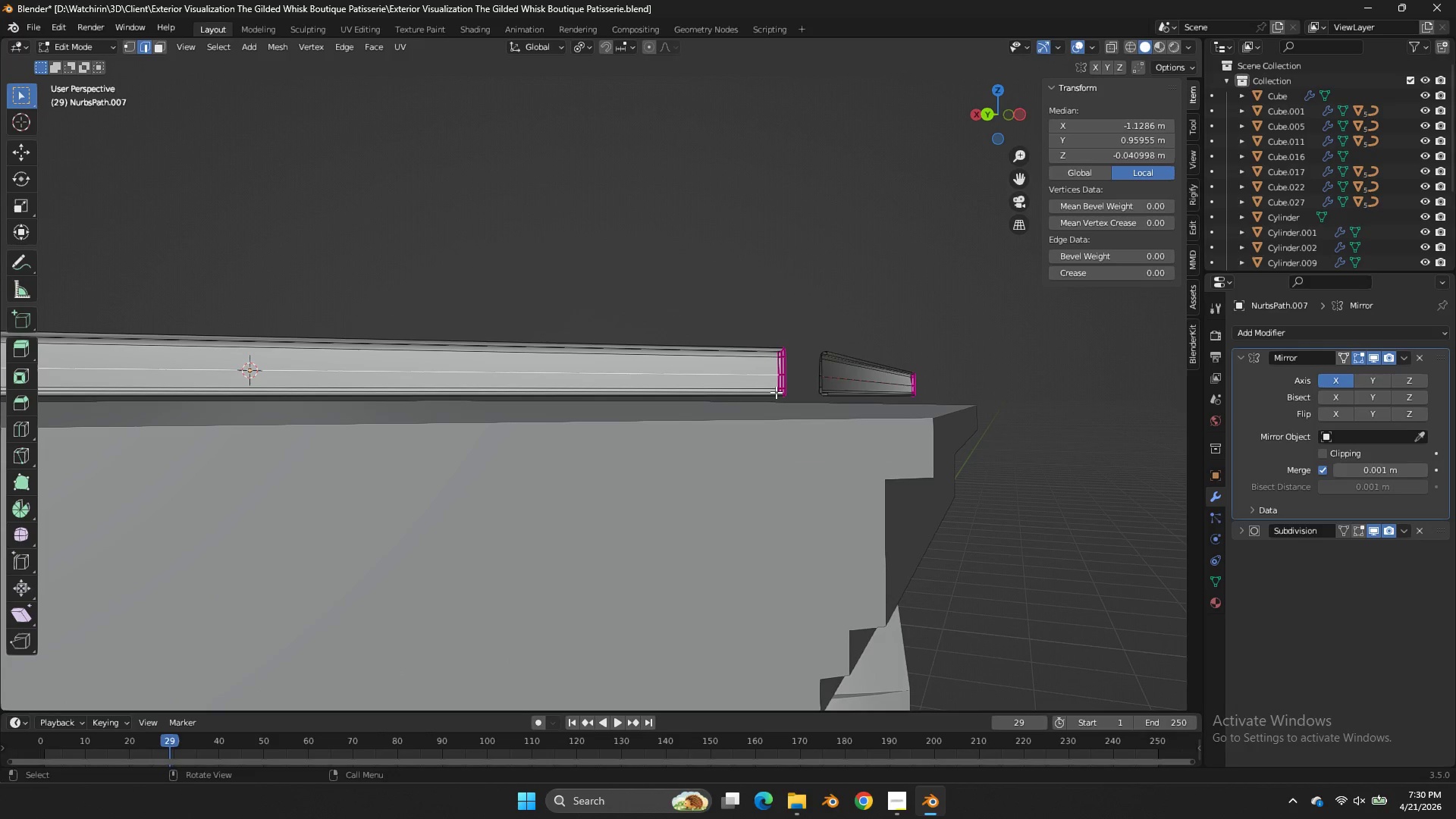 
key(H)
 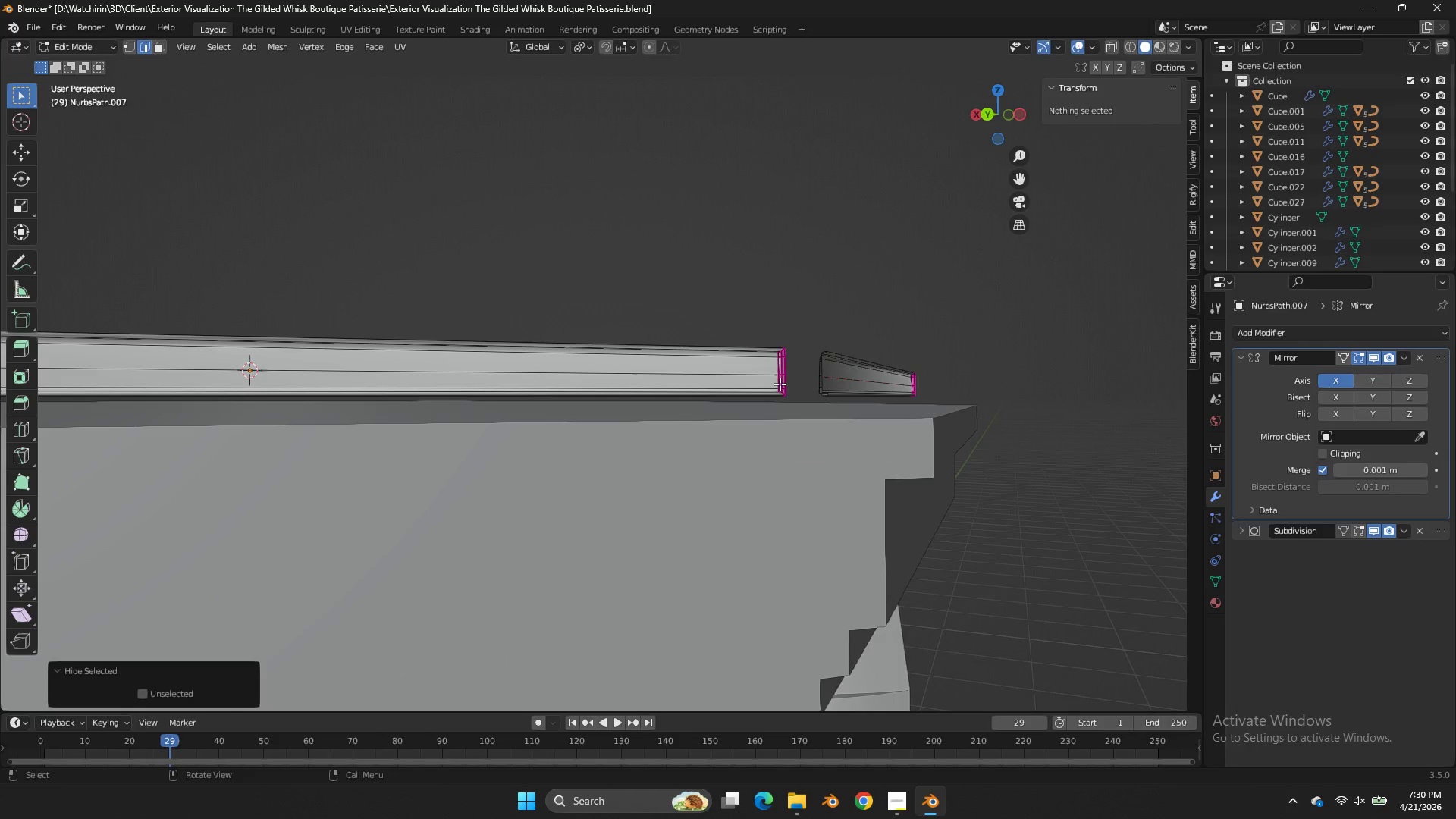 
key(Control+ControlLeft)
 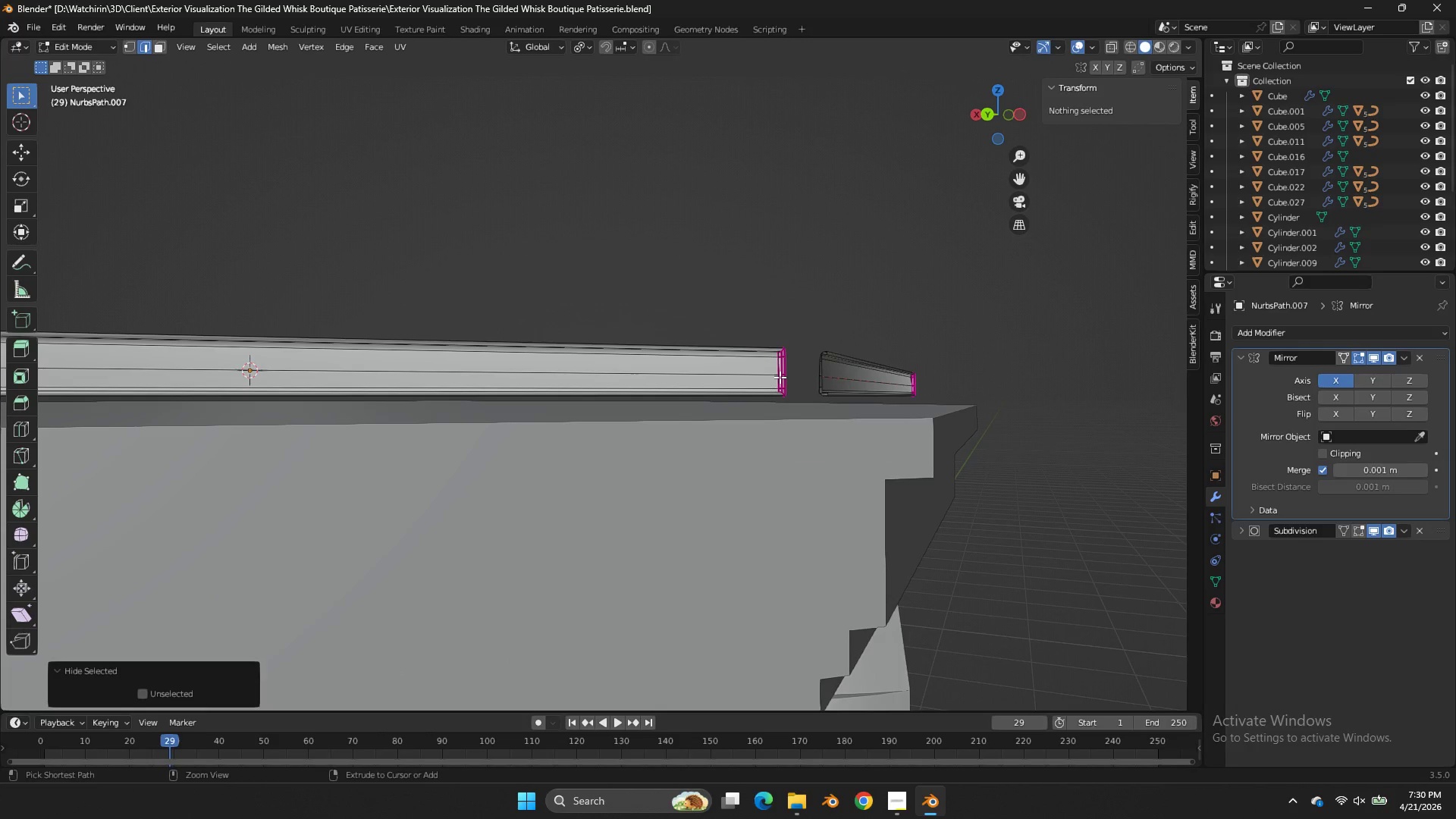 
key(Control+Z)
 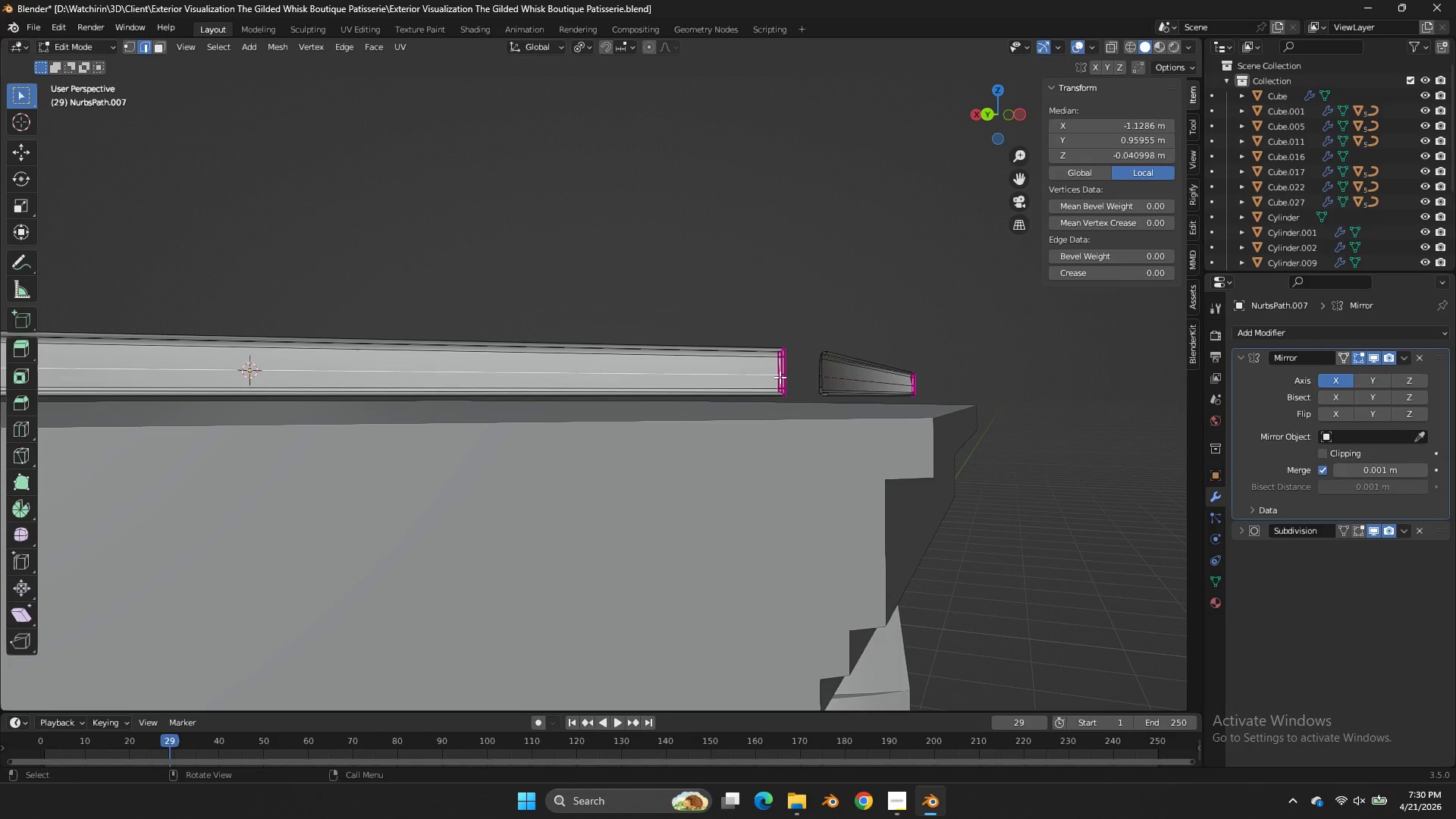 
key(G)
 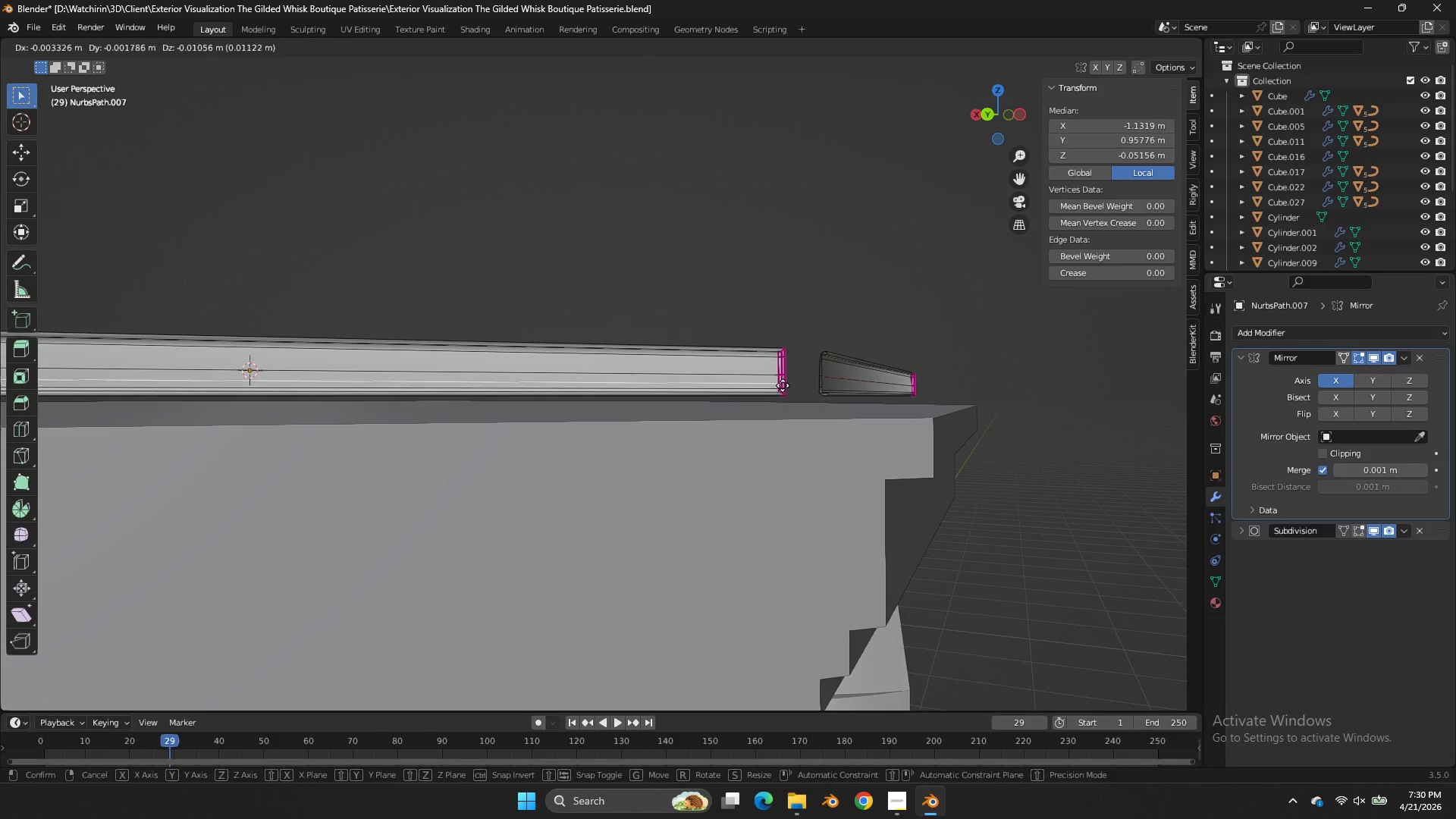 
right_click([781, 381])
 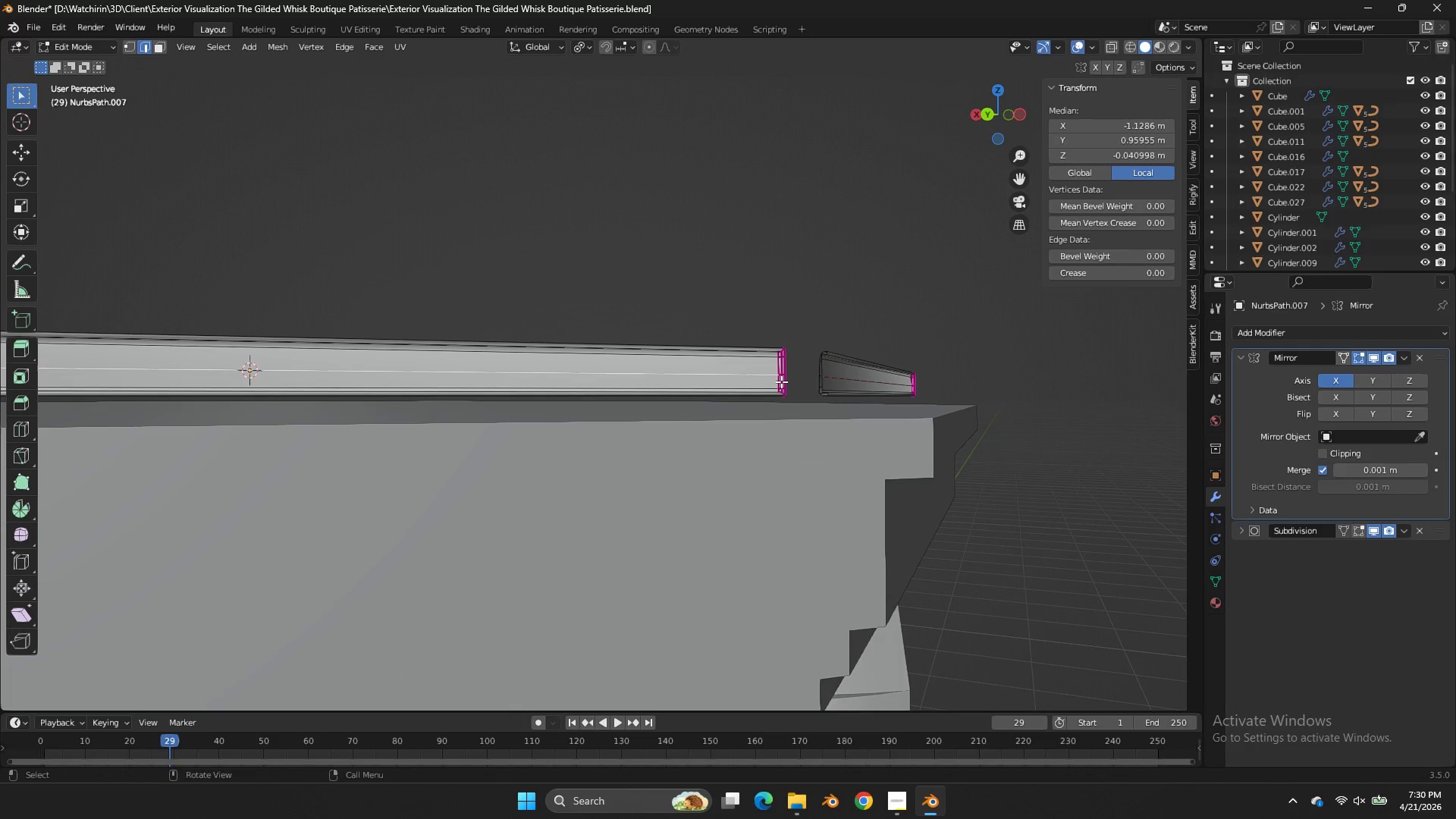 
key(P)
 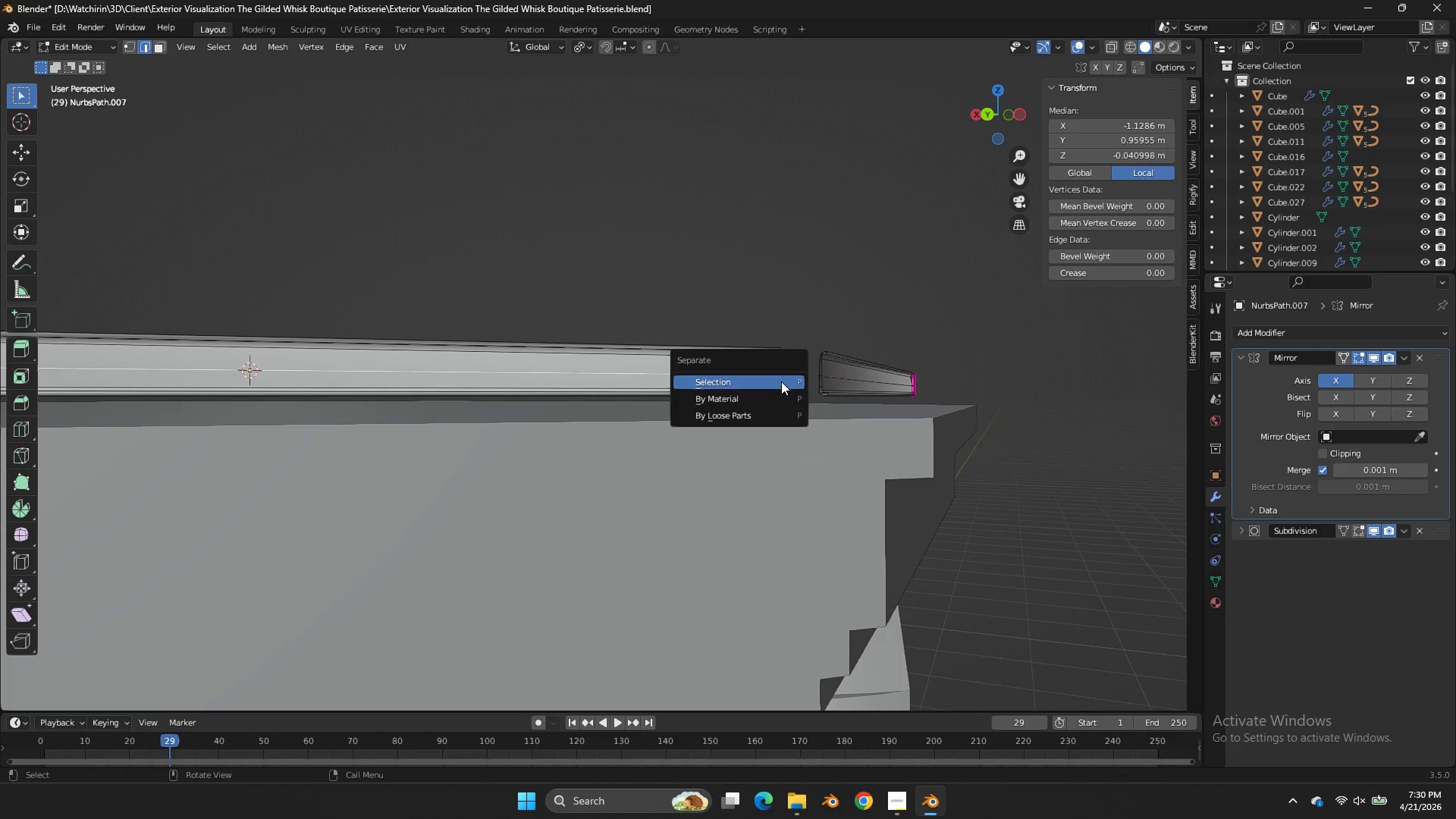 
left_click([781, 381])
 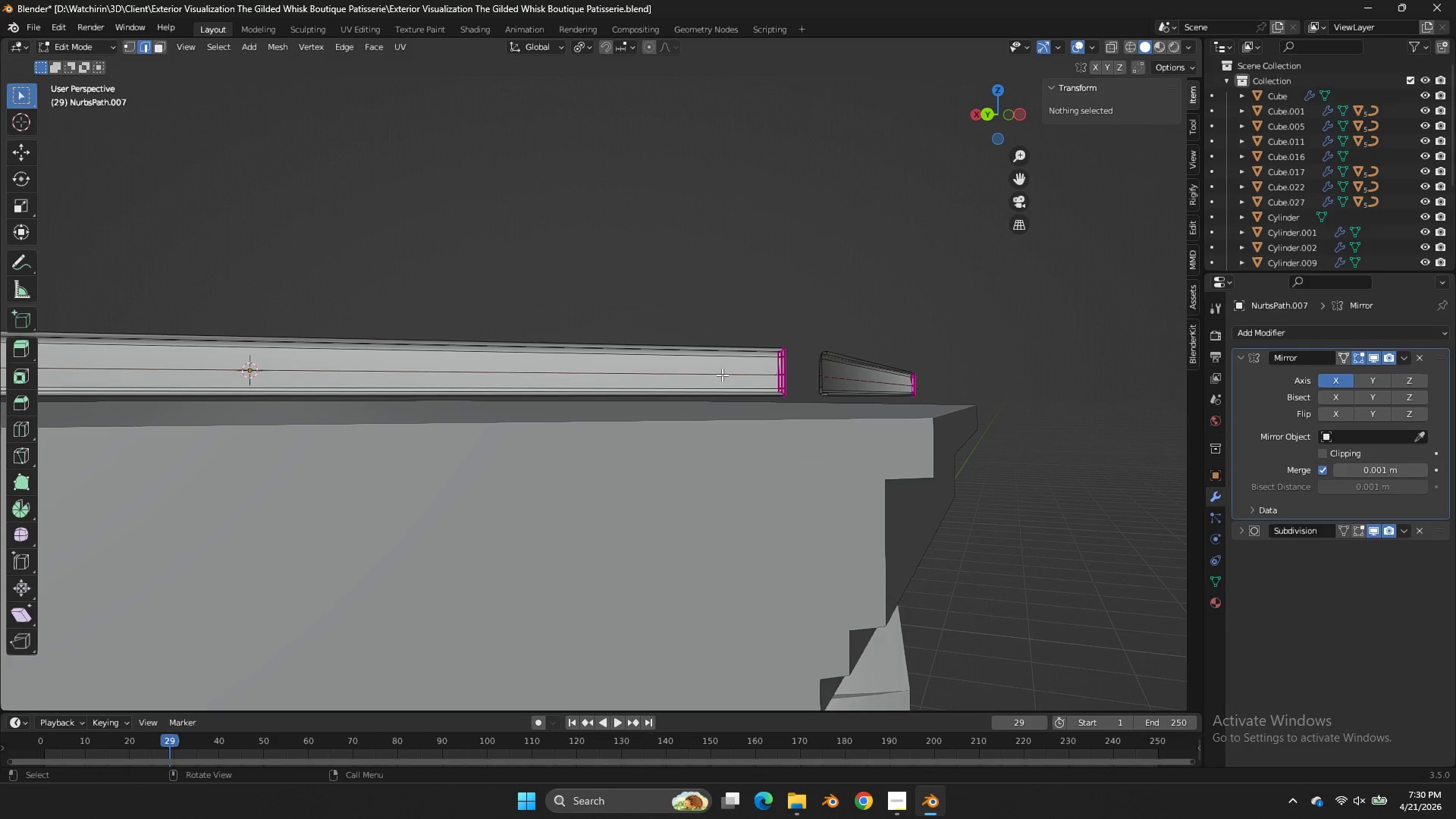 
key(Tab)
 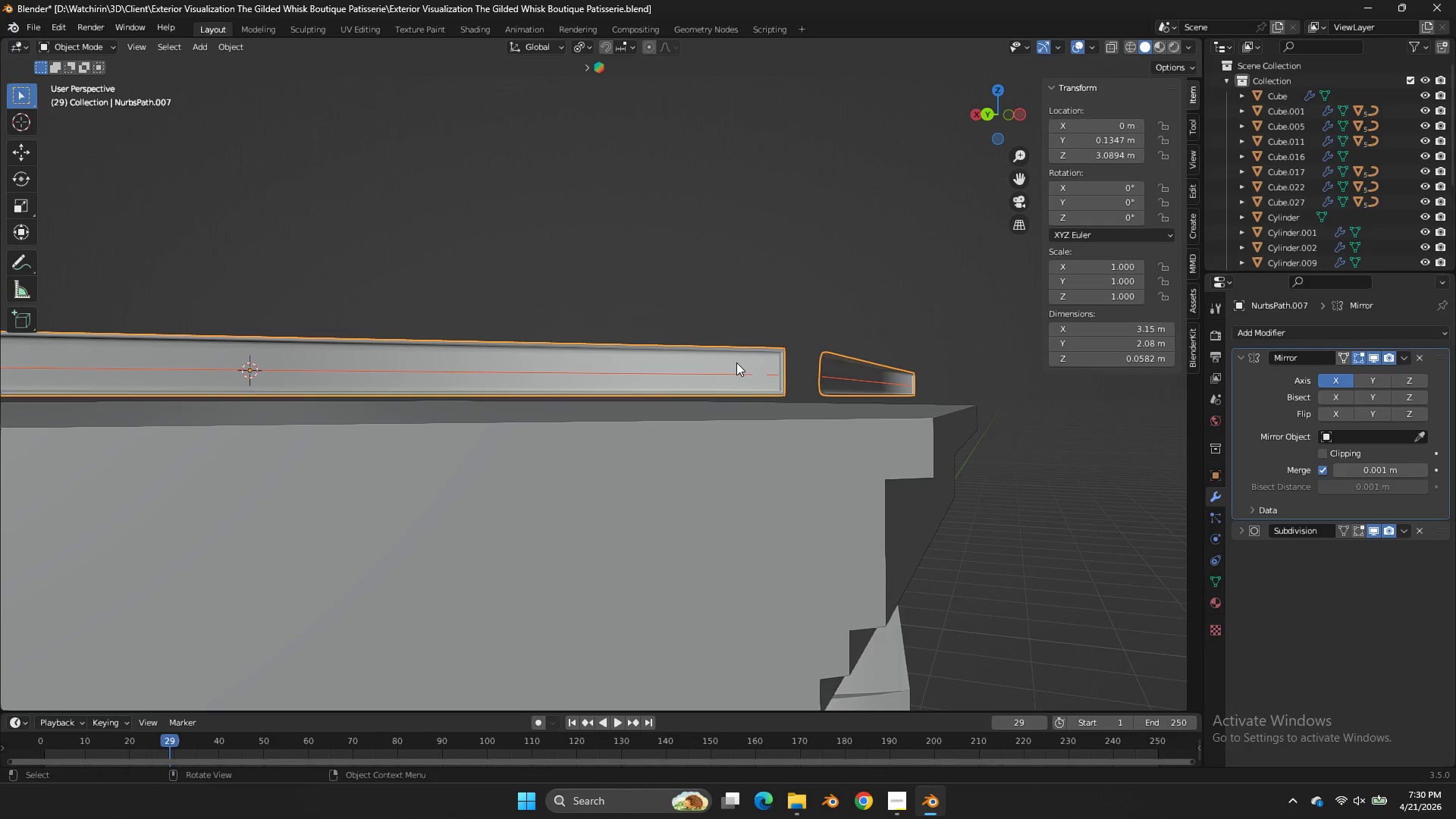 
left_click([736, 362])
 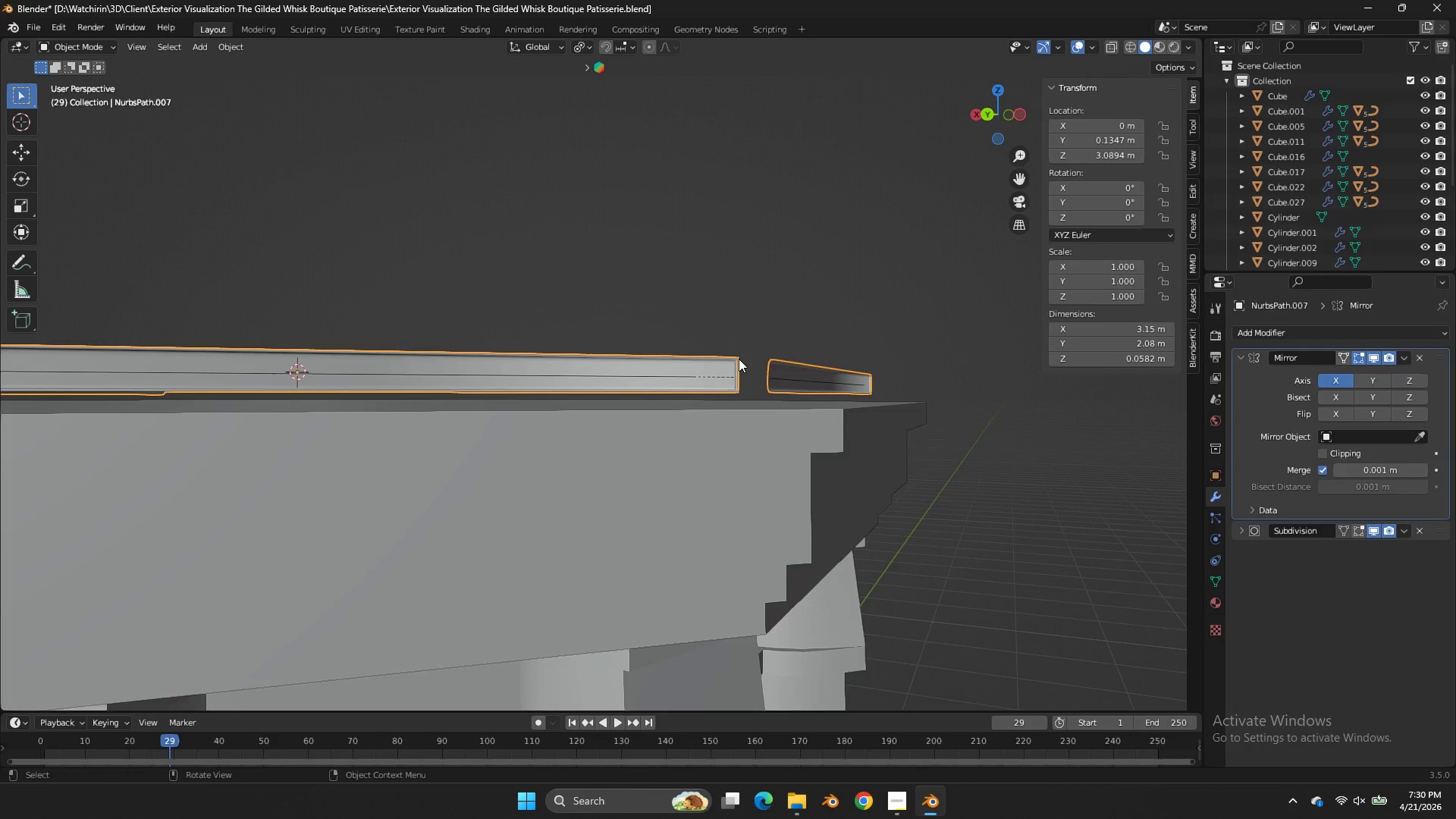 
key(H)
 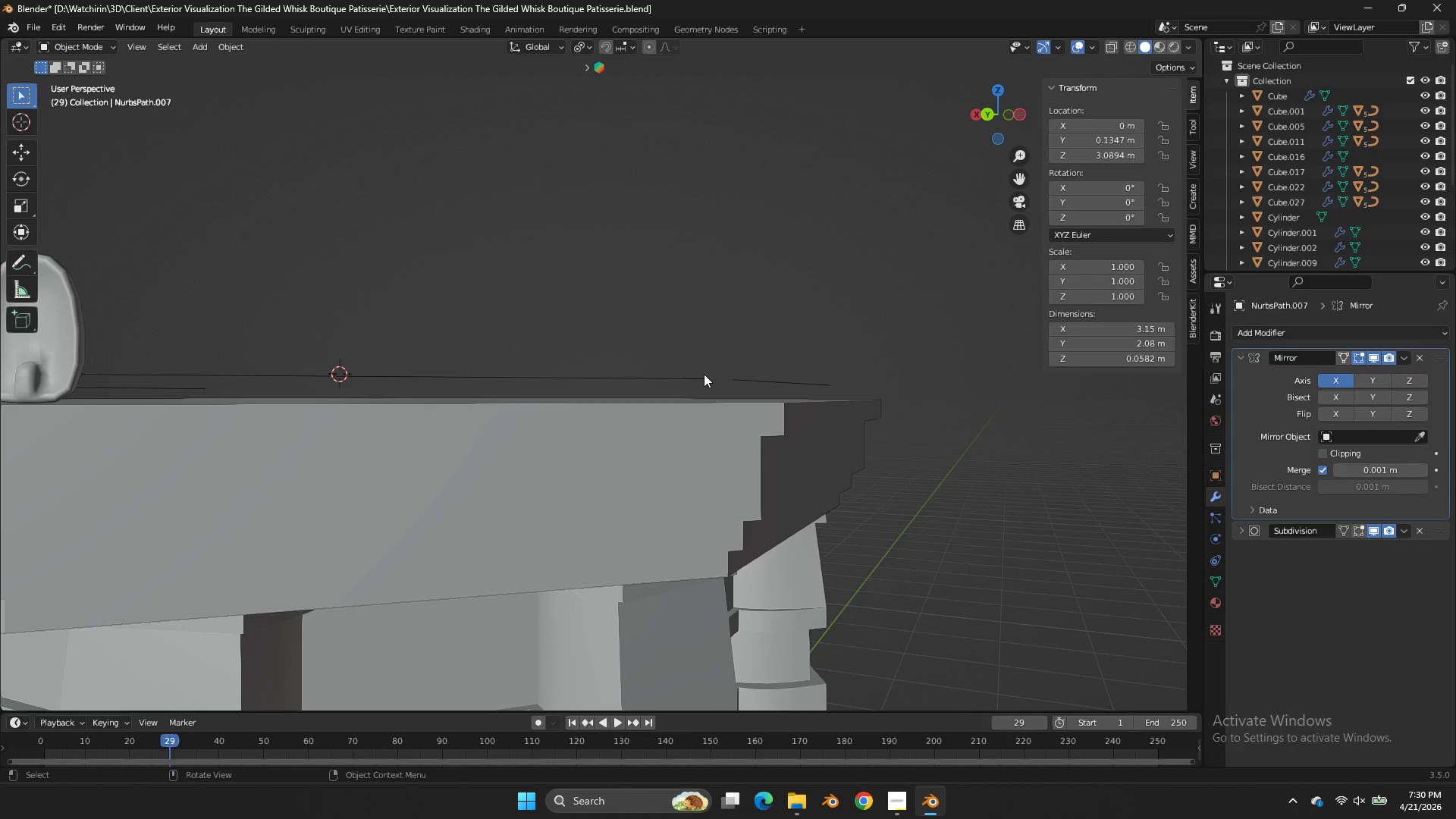 
scroll: coordinate [739, 359], scroll_direction: down, amount: 2.0
 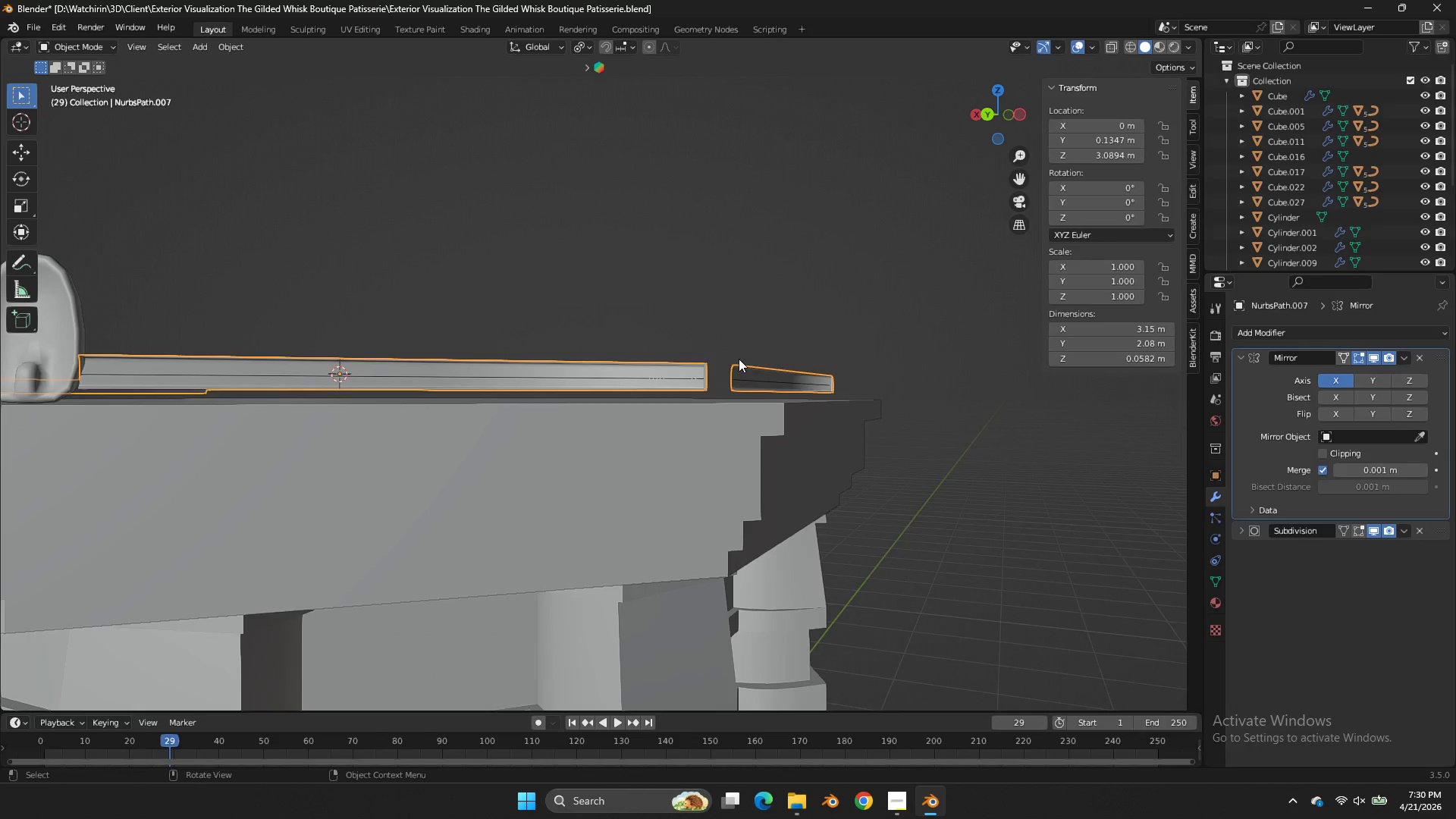 
double_click([704, 374])
 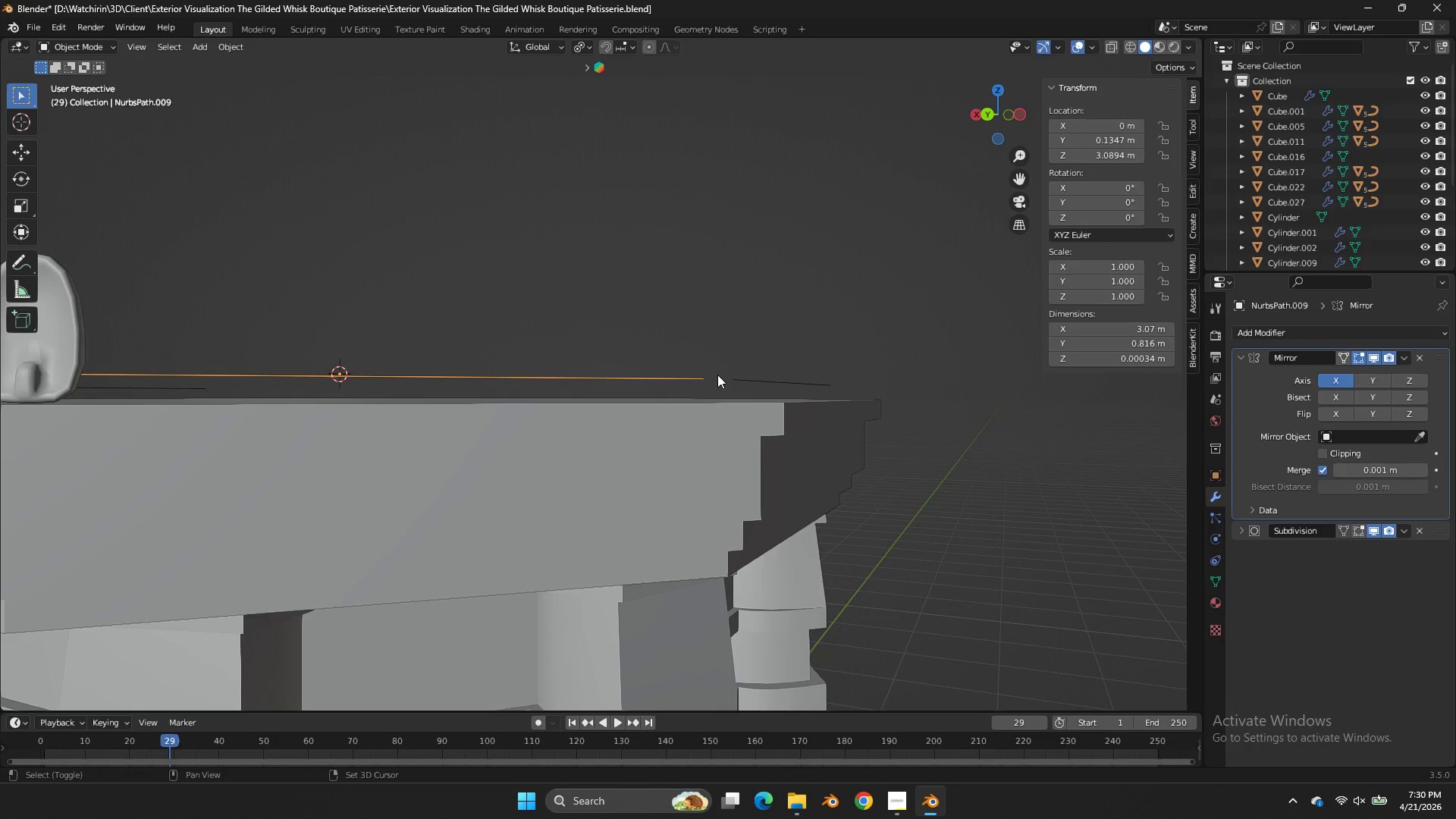 
hold_key(key=ShiftLeft, duration=0.61)
triple_click([728, 375])
 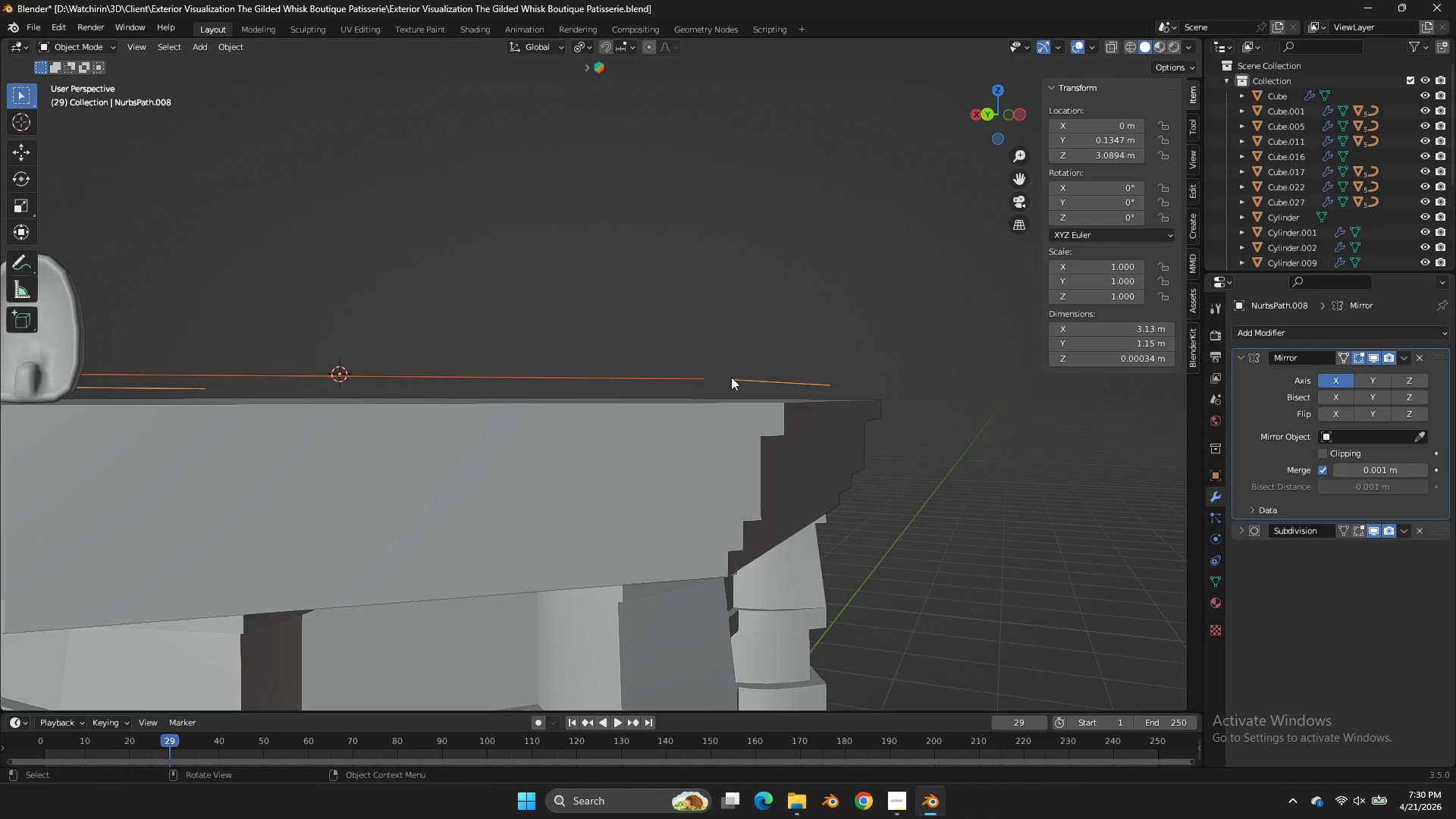 
right_click([731, 377])
 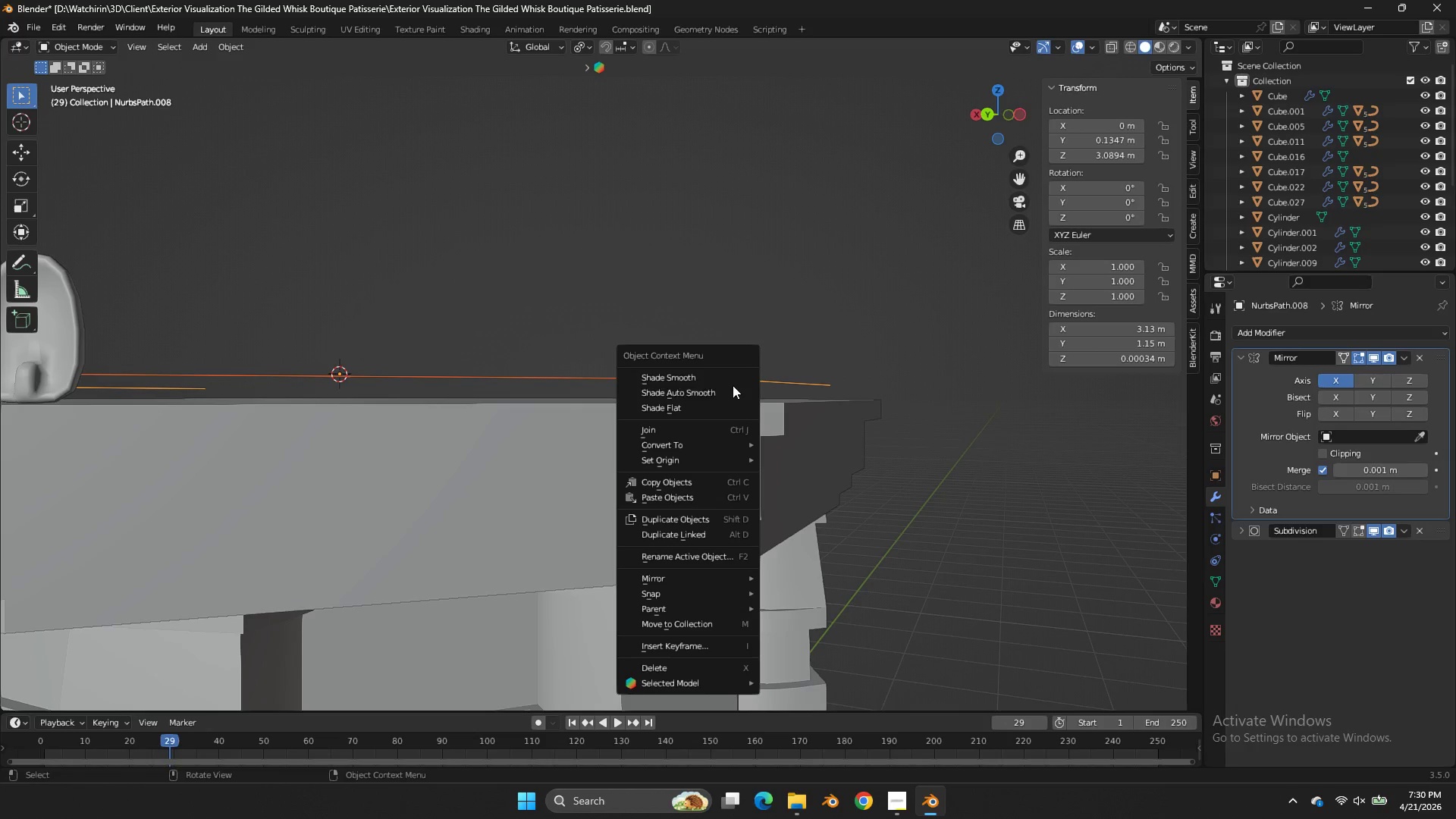 
mouse_move([724, 406])
 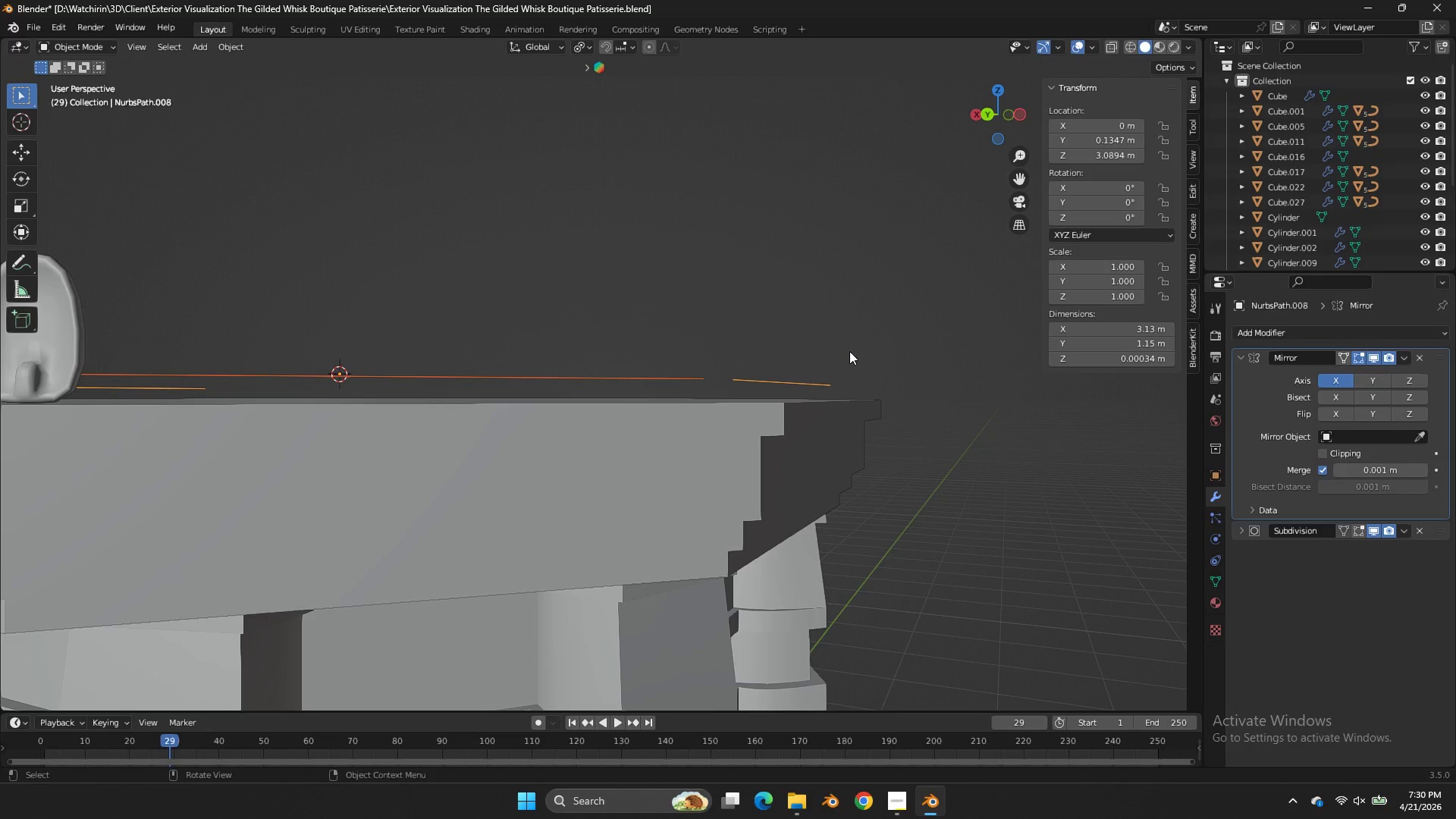 
right_click([717, 383])
 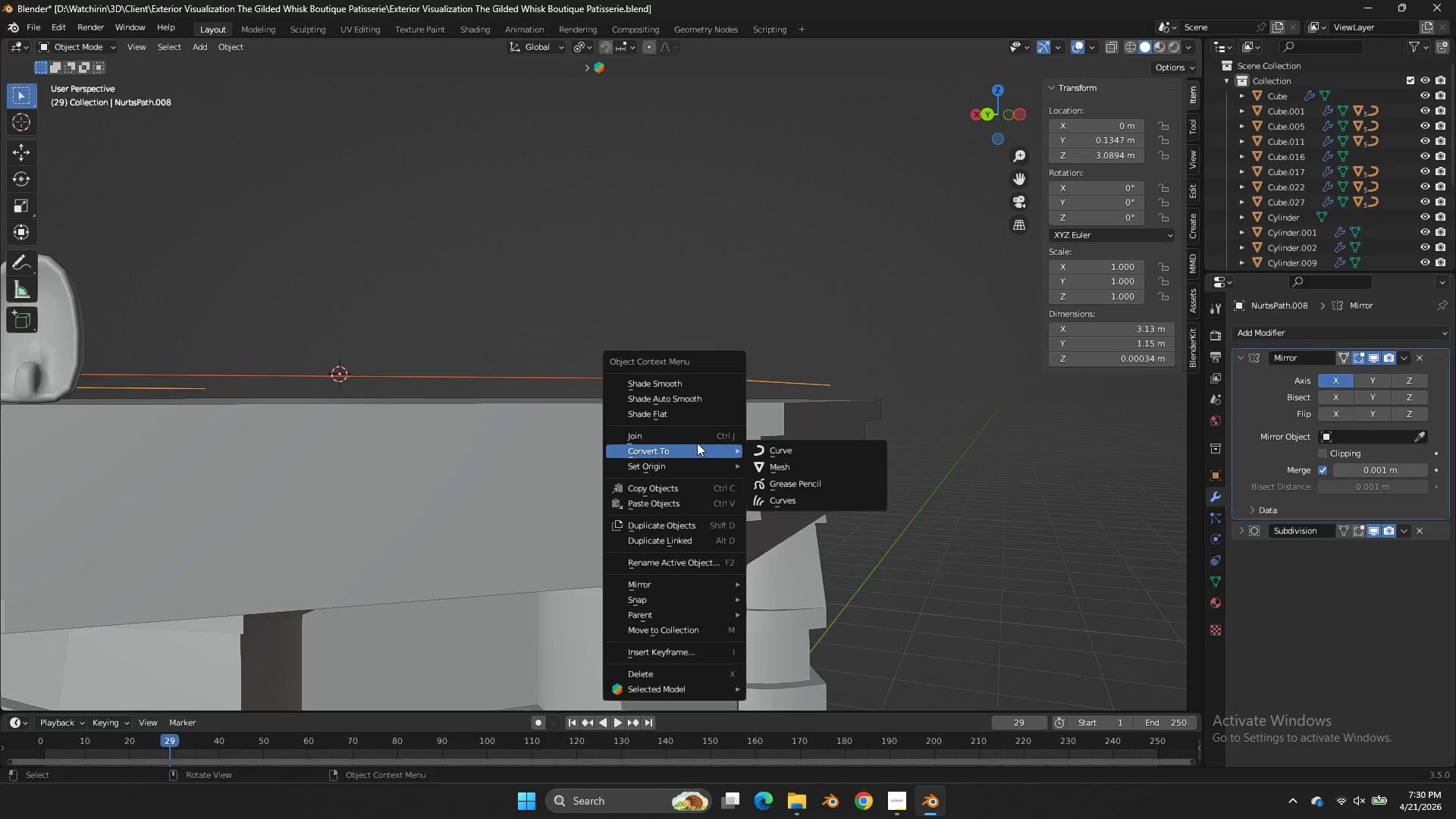 
left_click([788, 451])
 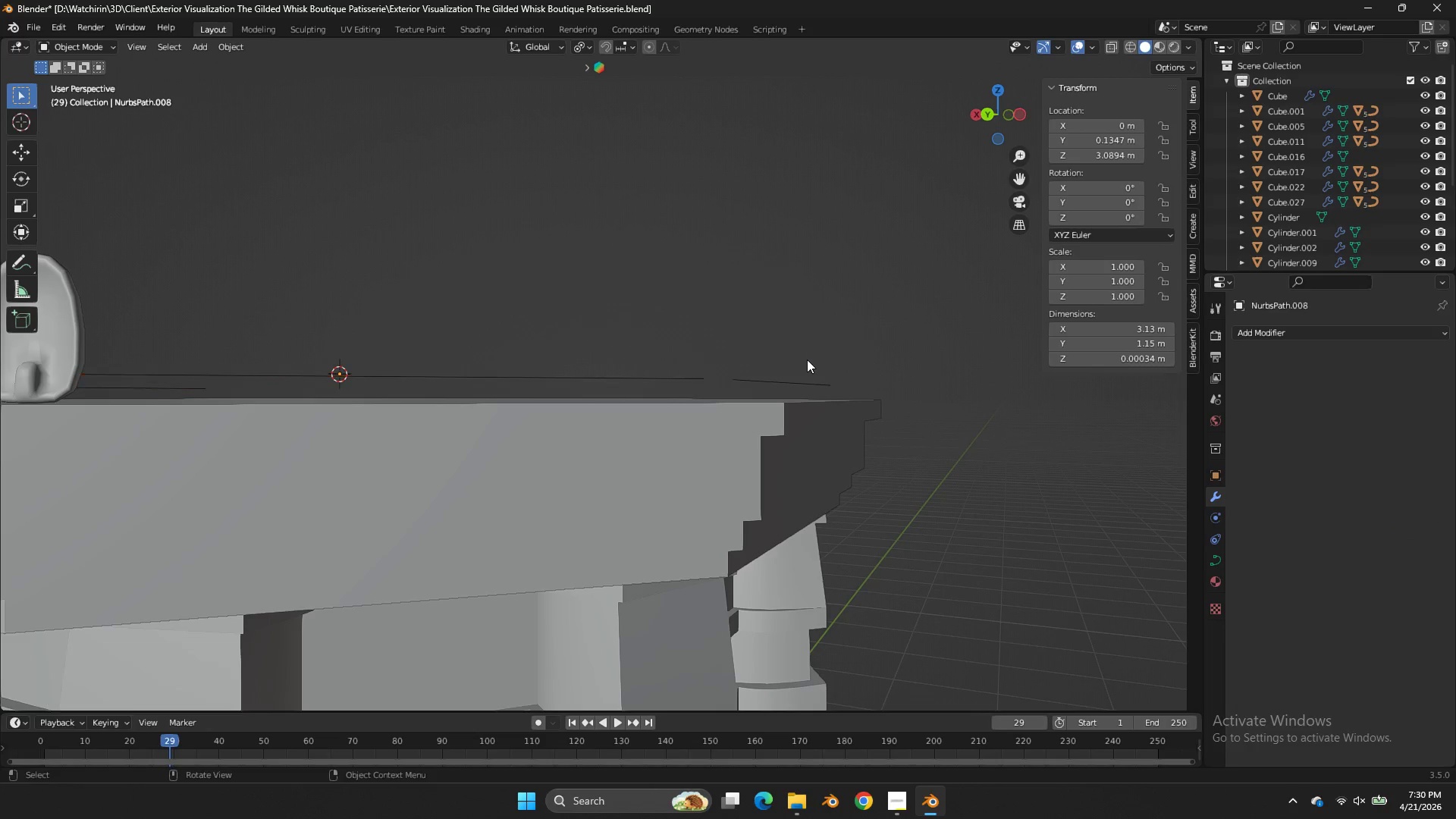 
double_click([801, 373])
 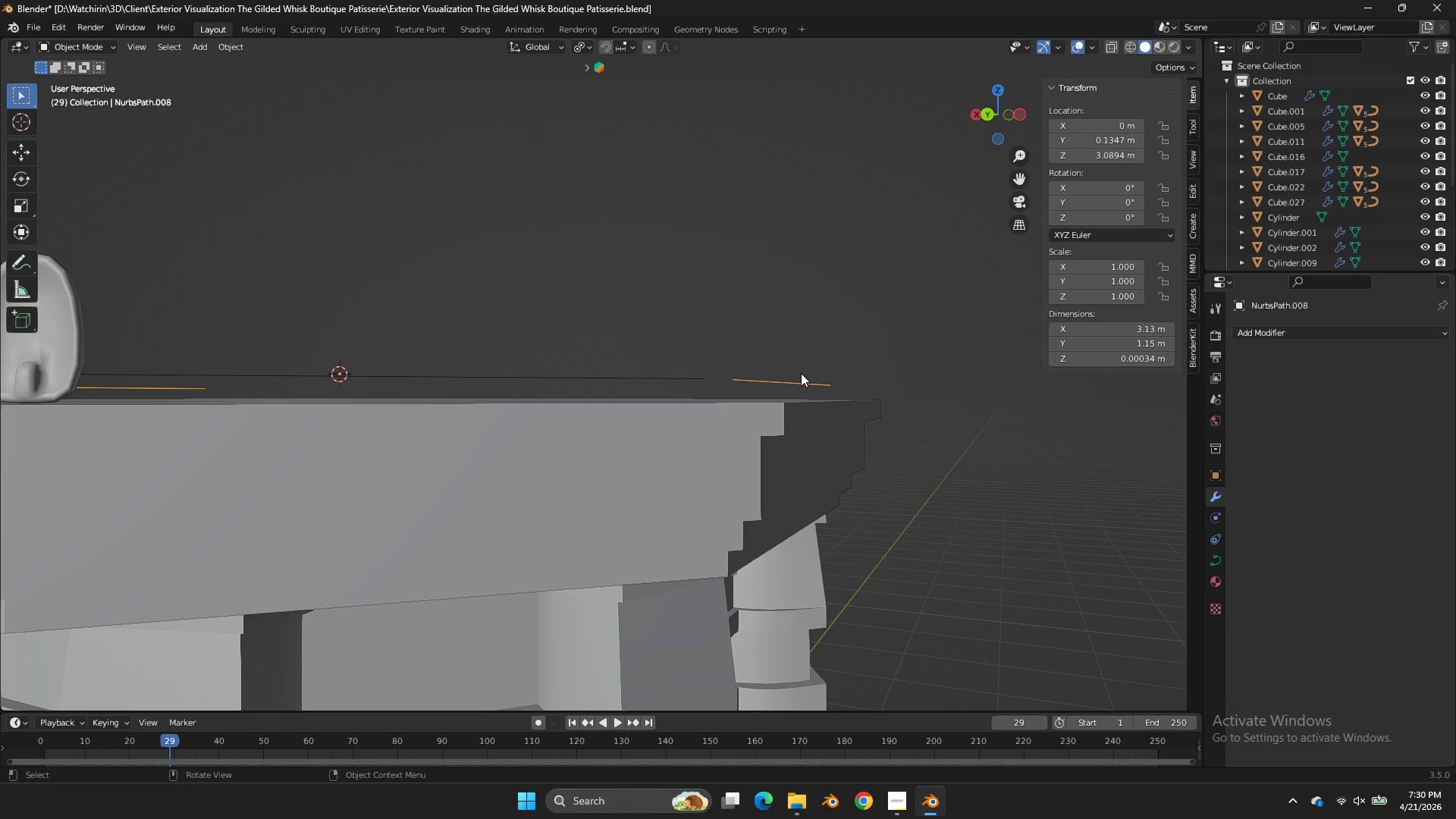 
key(CapsLock)
 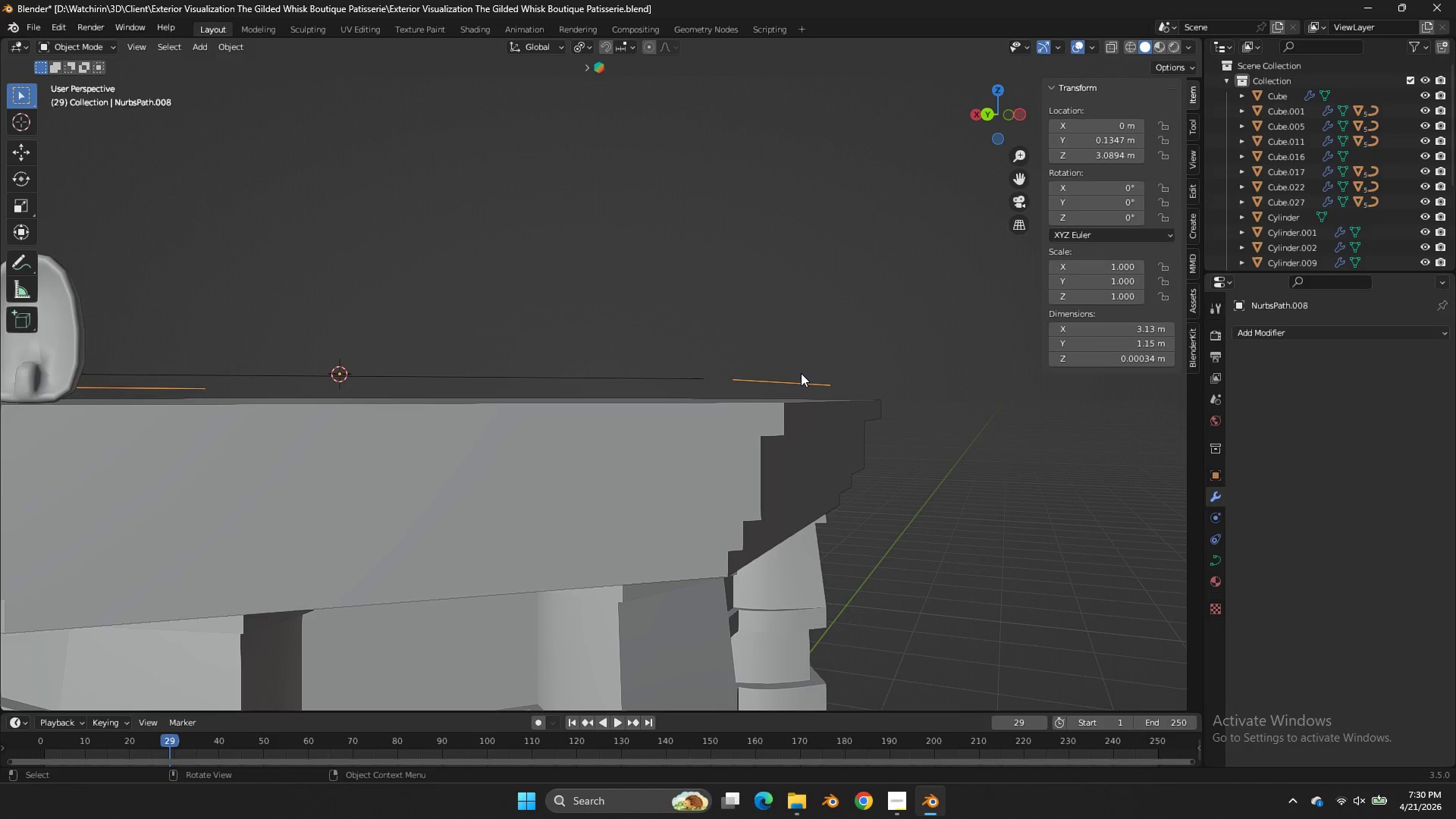 
key(Tab)
 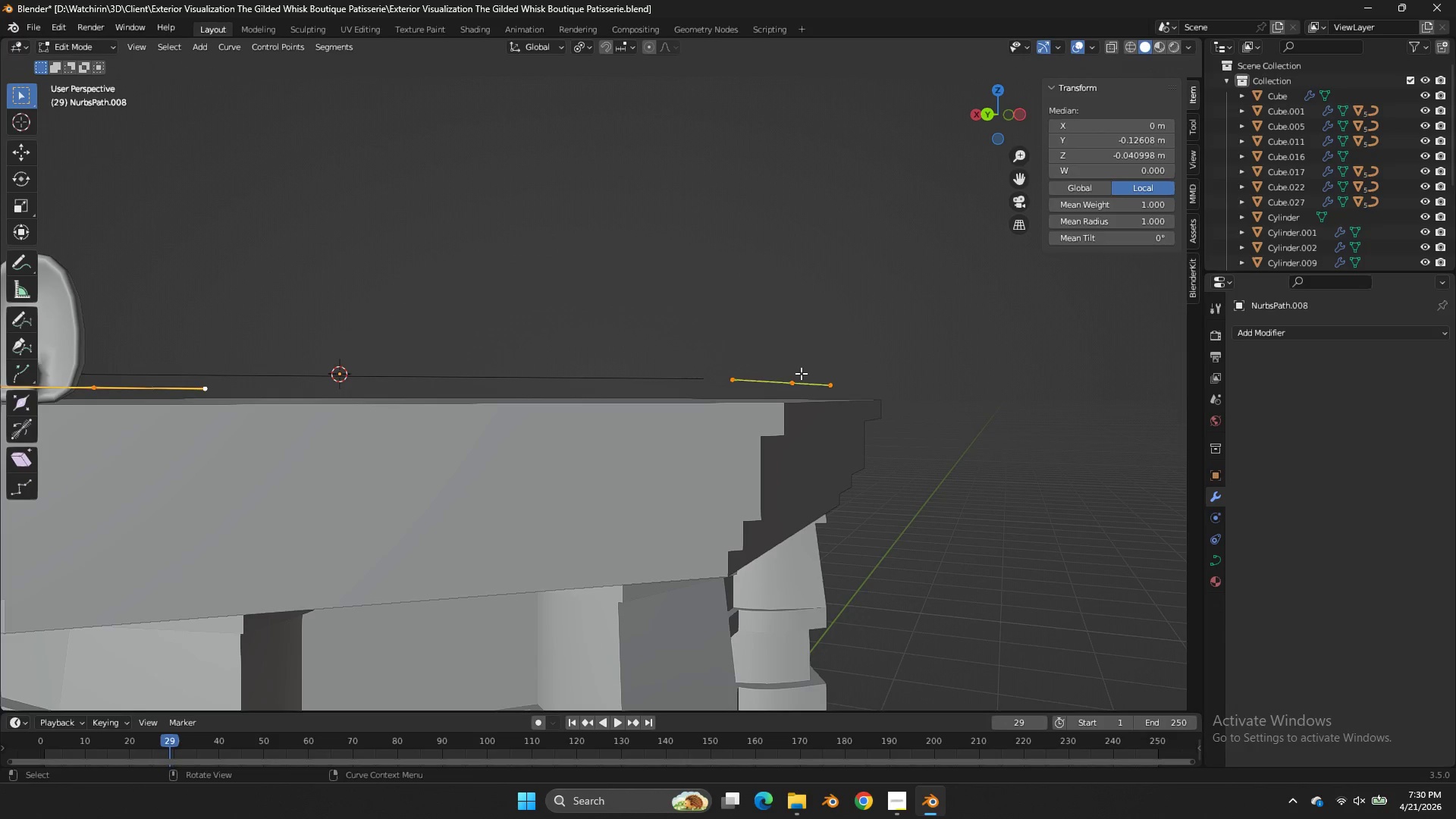 
key(Tab)
 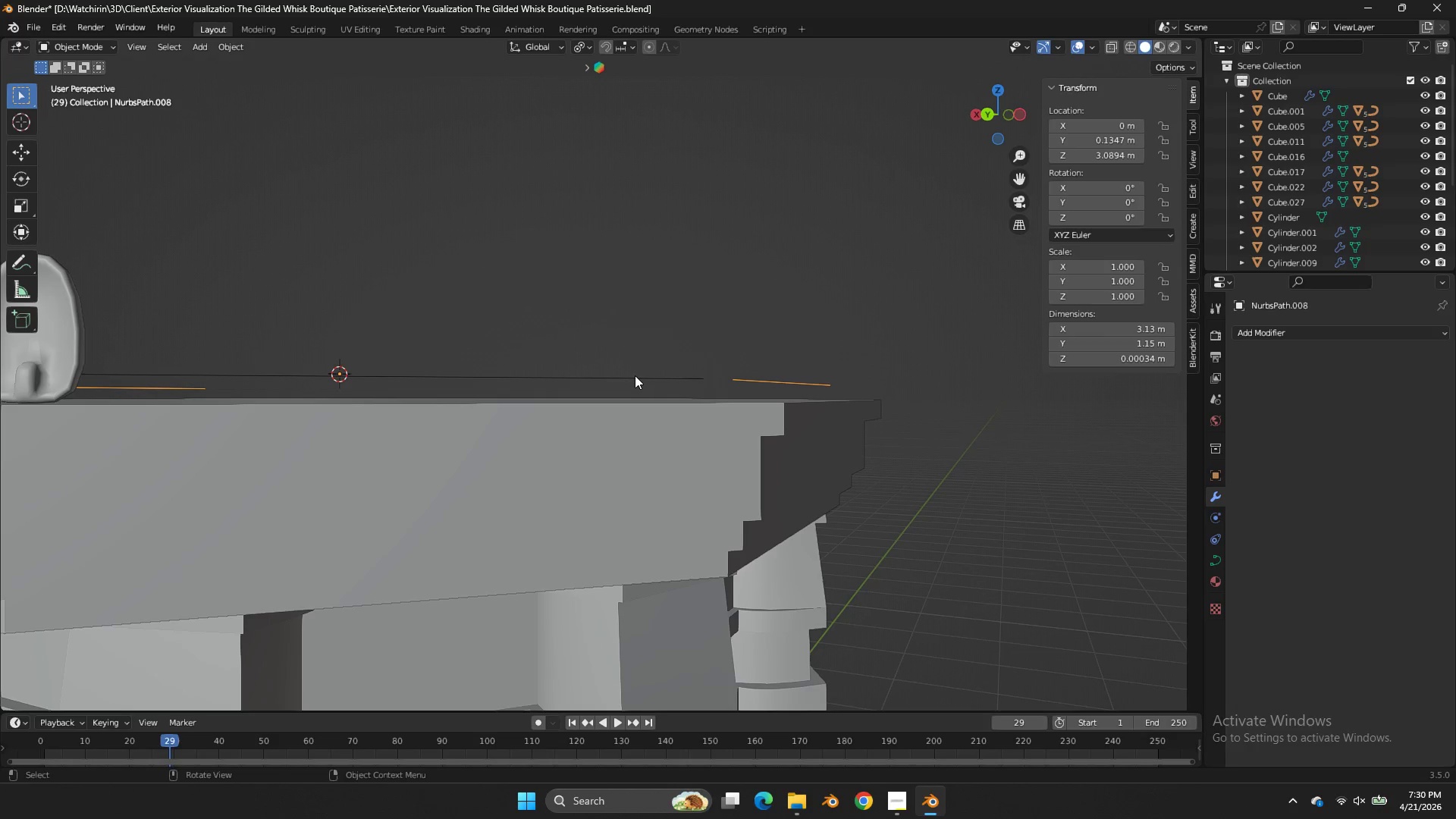 
key(CapsLock)
 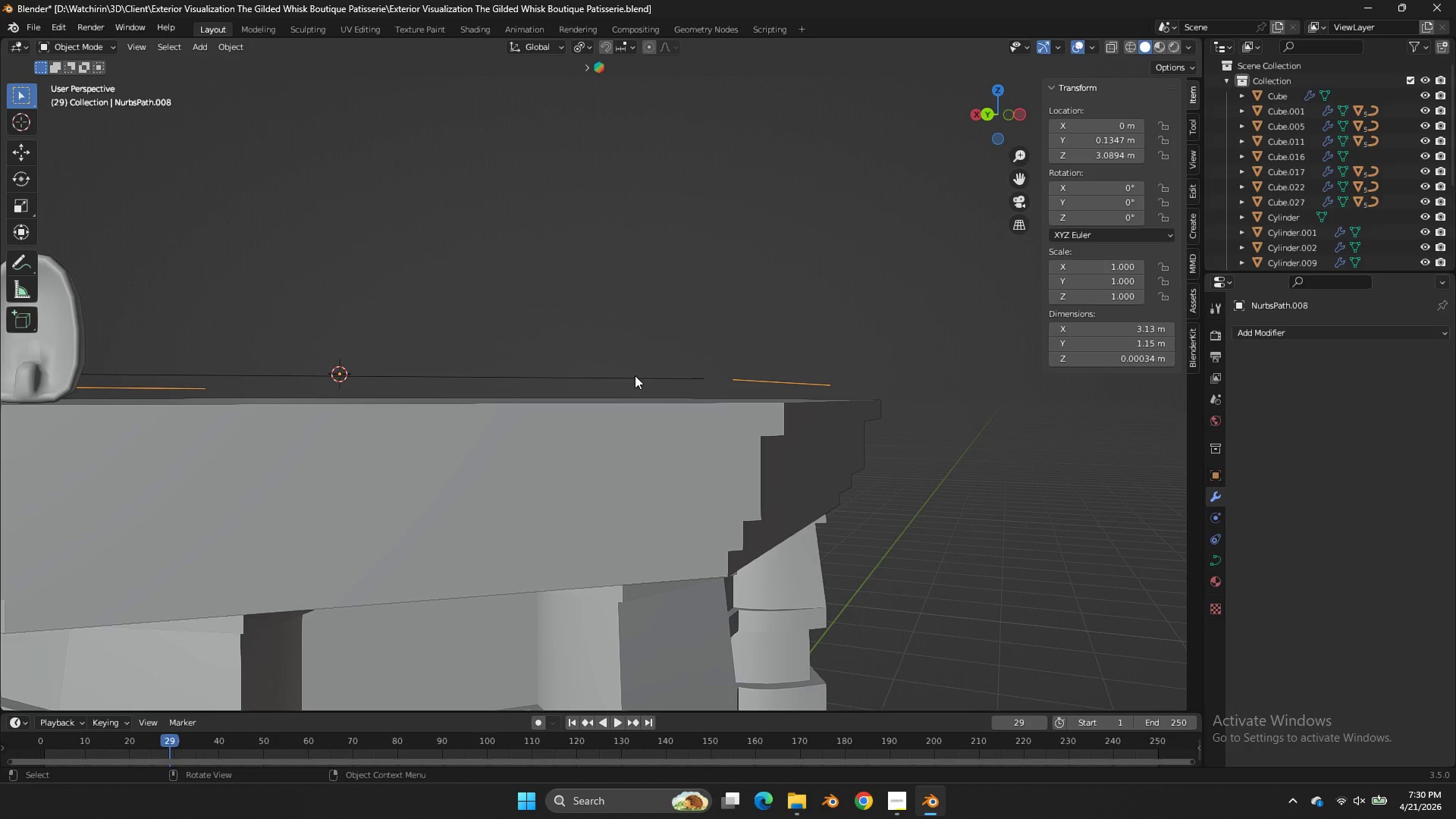 
left_click([635, 375])
 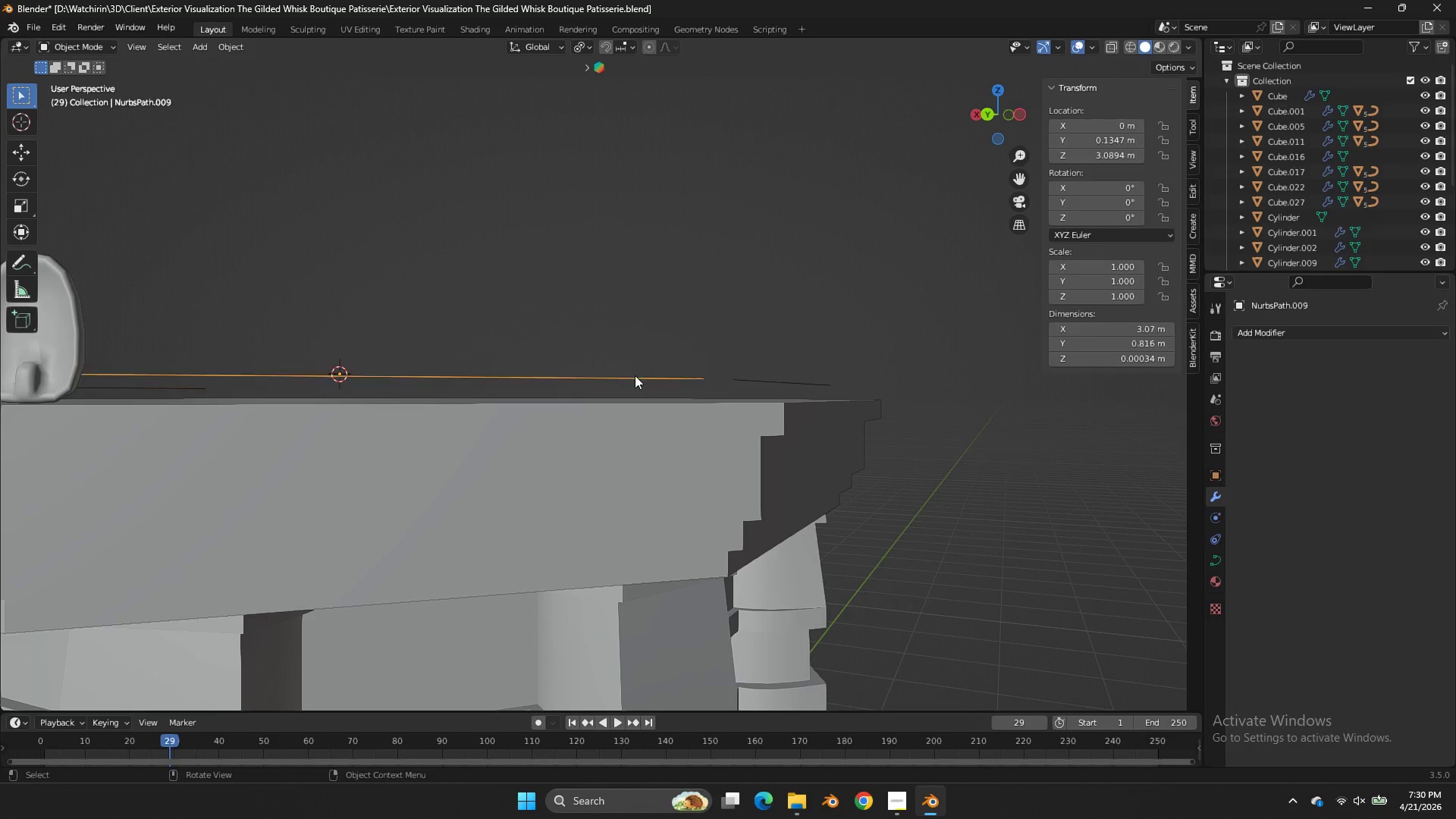 
key(Tab)
 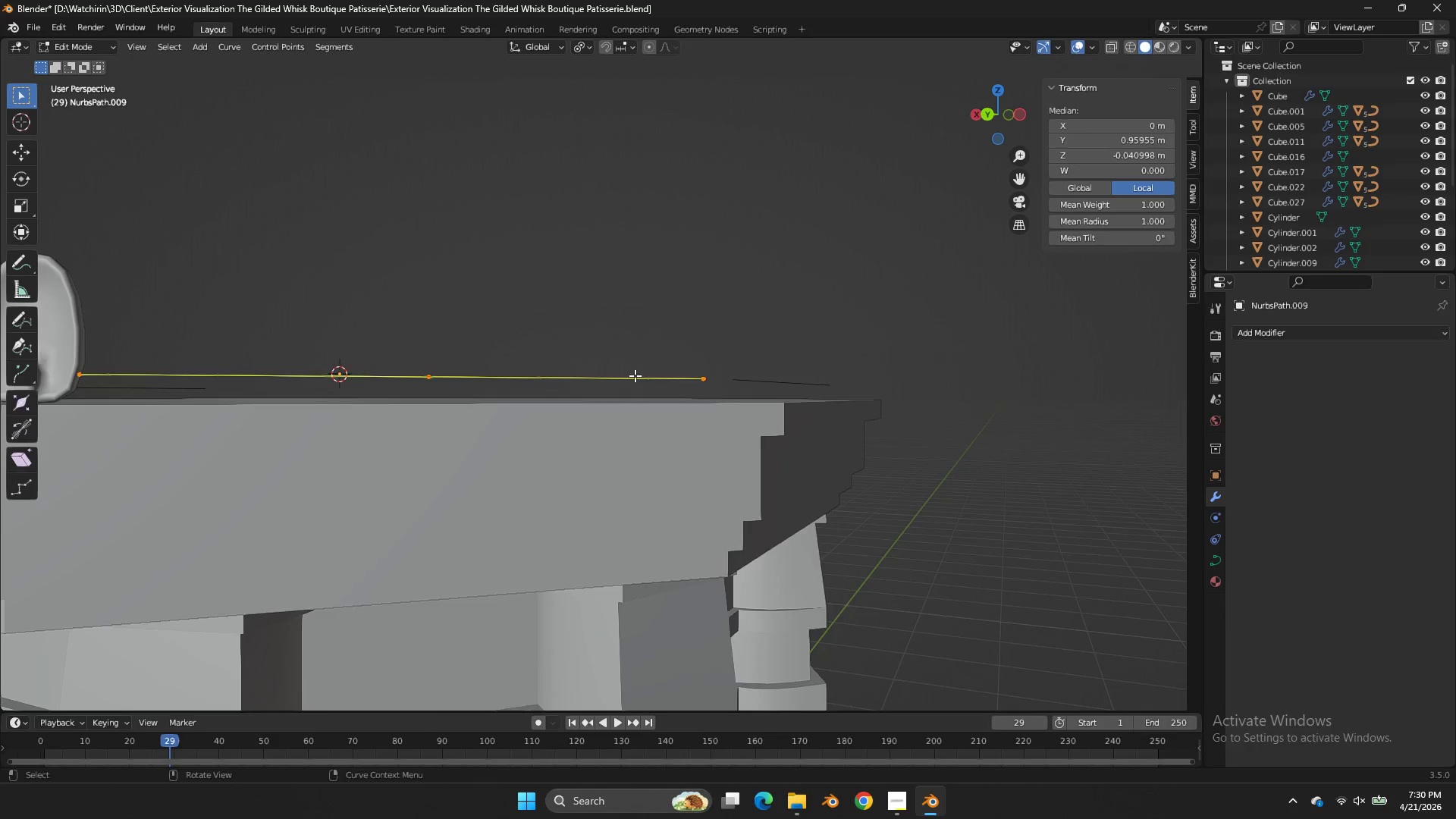 
key(Tab)
 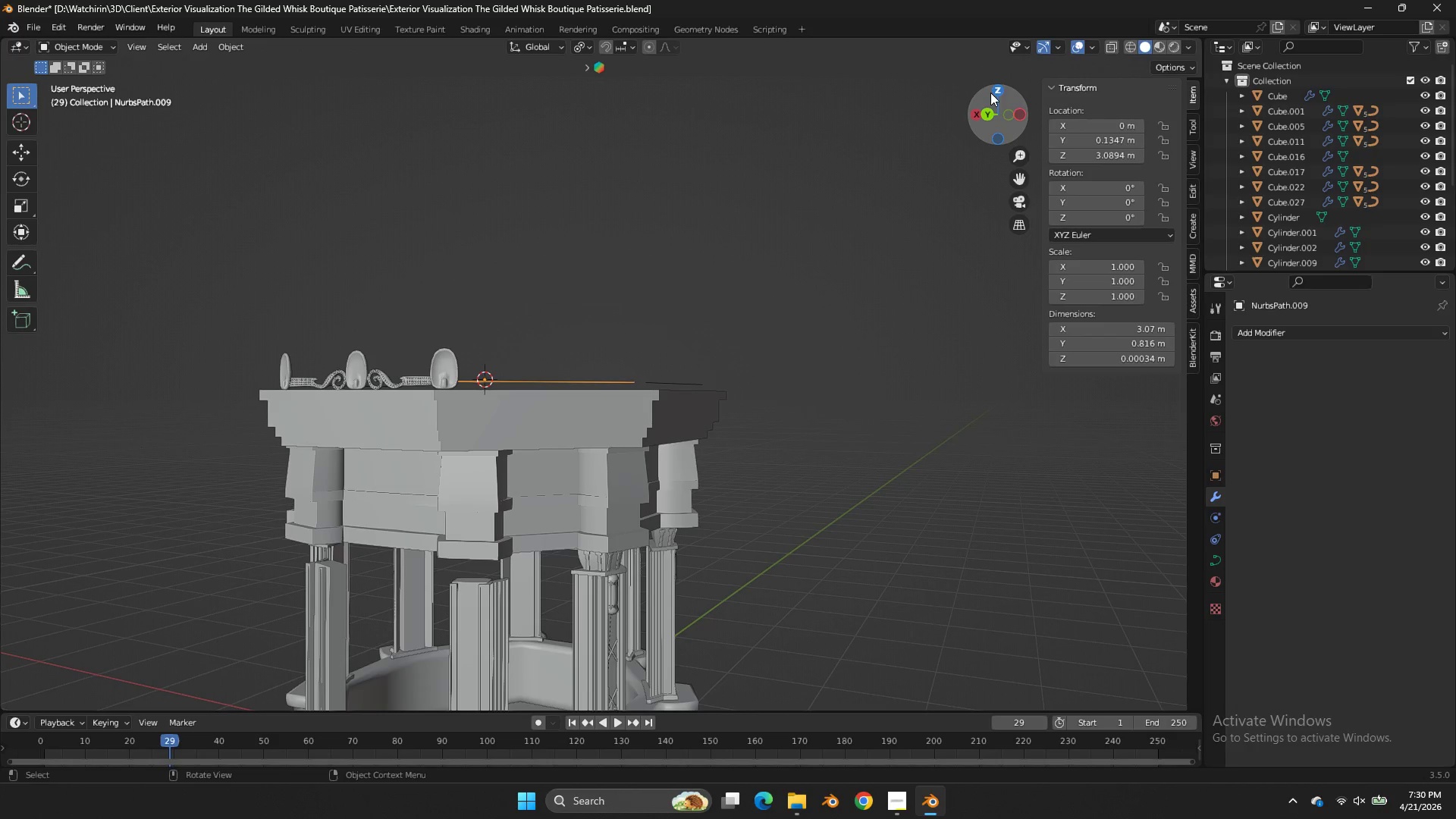 
scroll: coordinate [635, 375], scroll_direction: down, amount: 5.0
 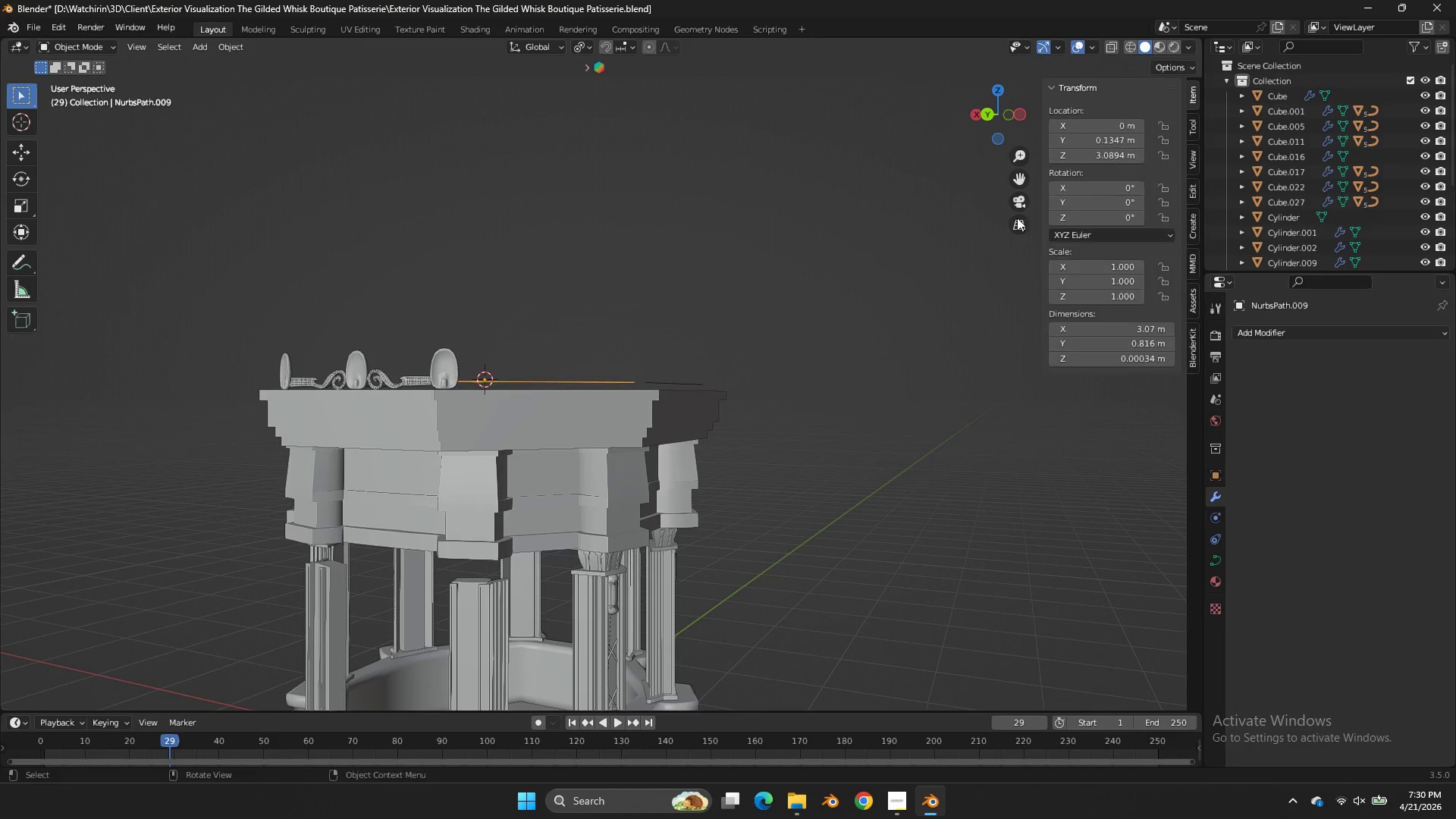 
left_click([991, 89])
 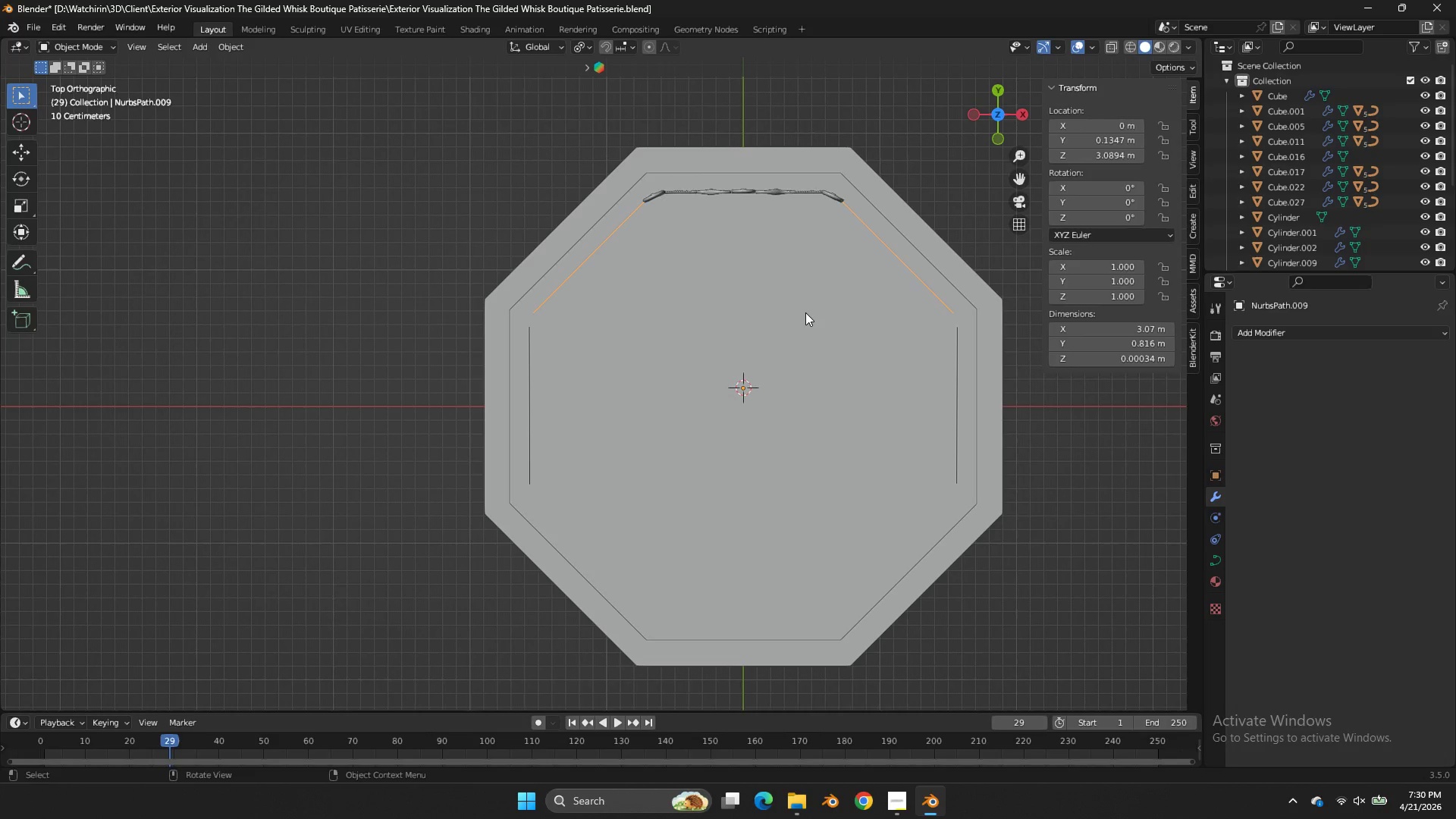 
key(Z)
 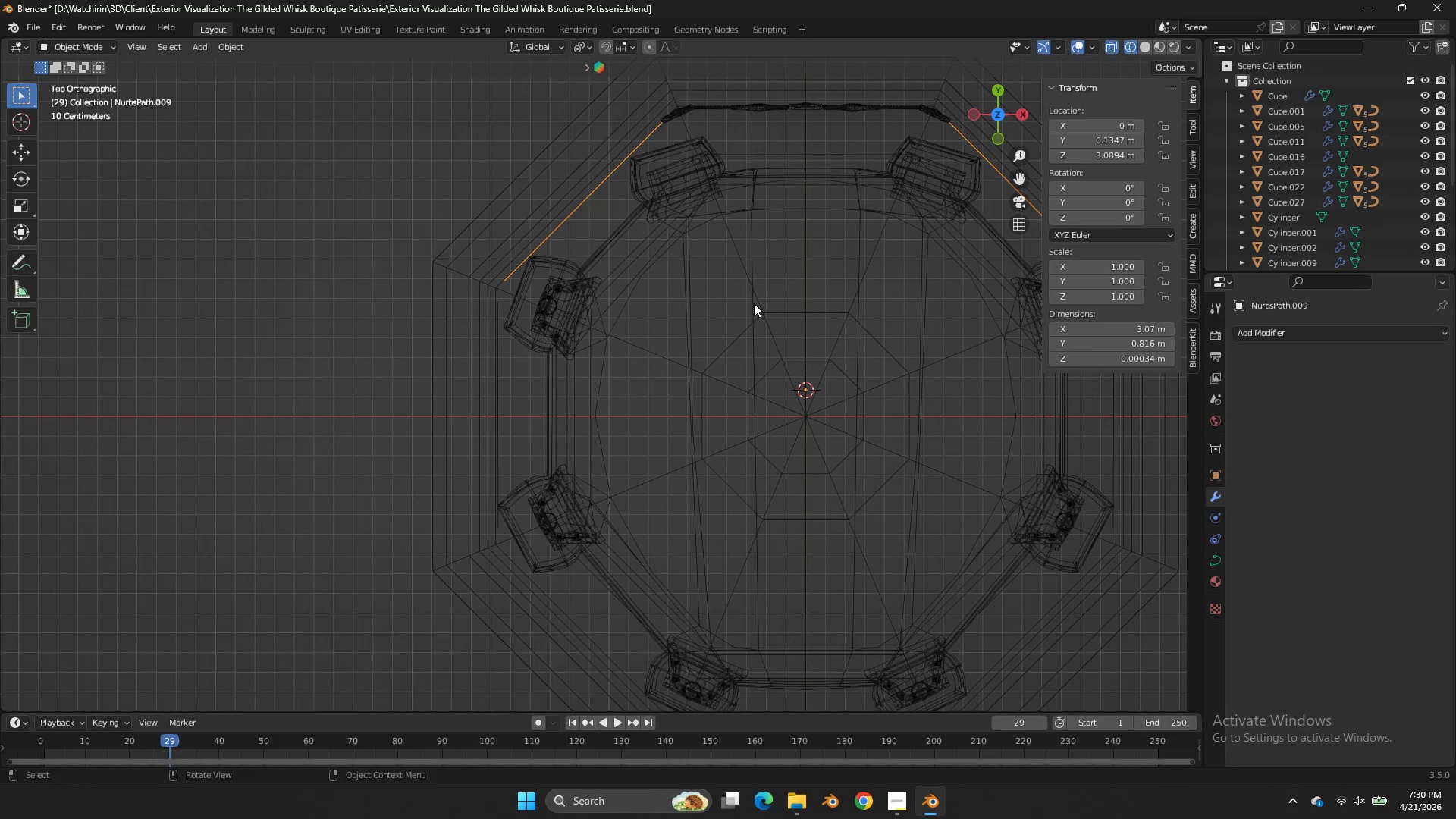 
scroll: coordinate [805, 312], scroll_direction: up, amount: 2.0
 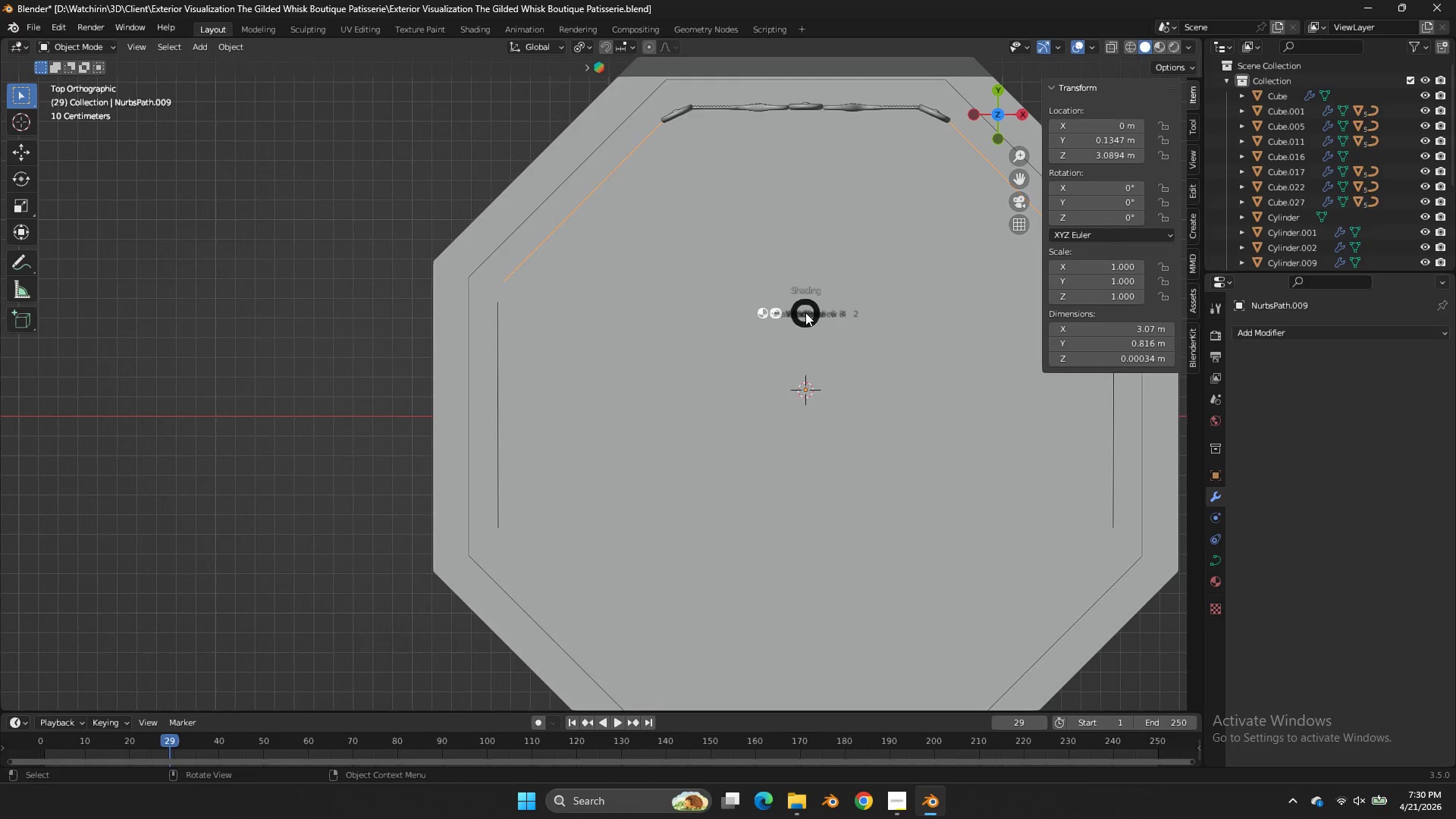 
key(Shift+ShiftLeft)
 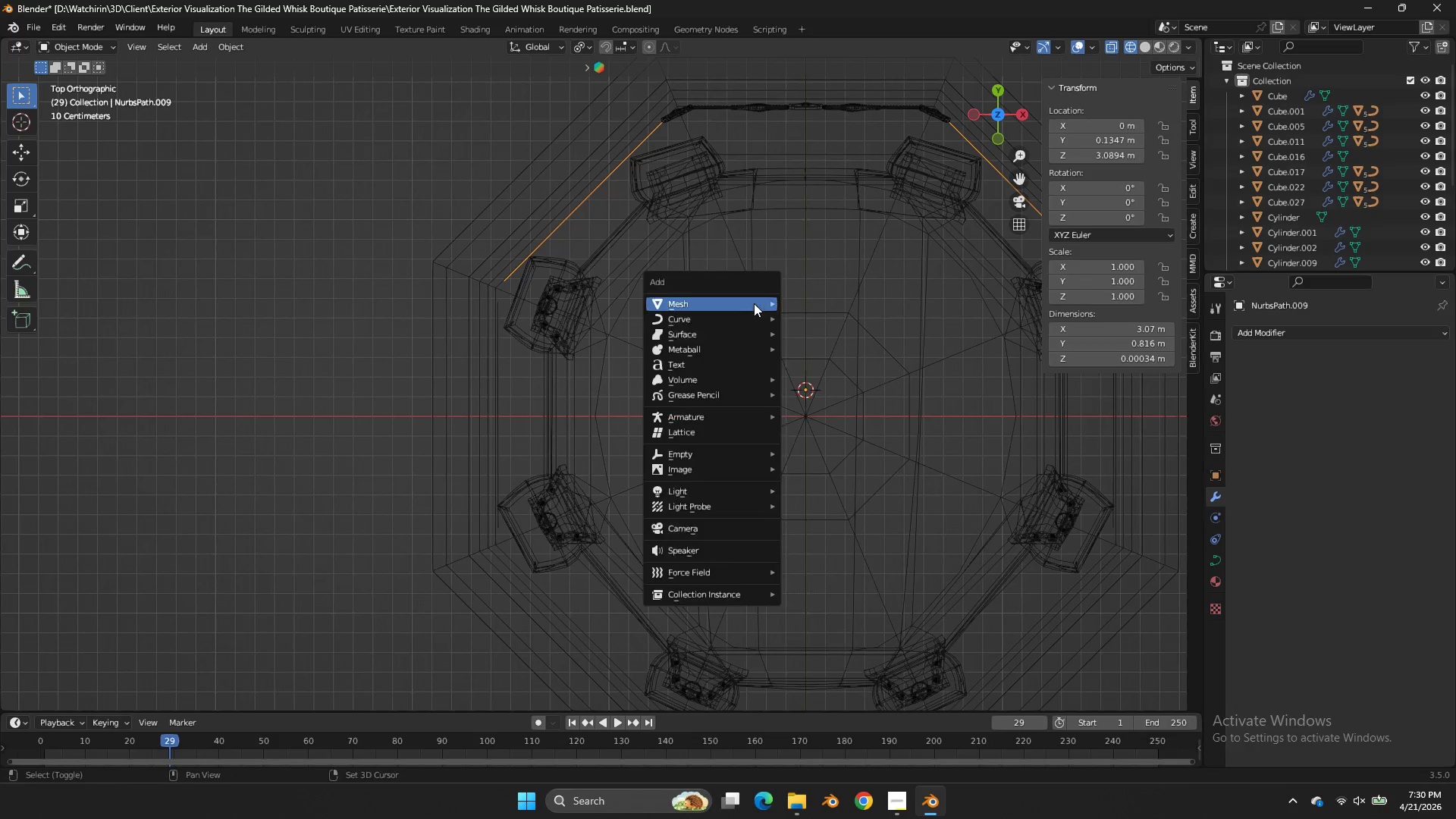 
key(Shift+A)
 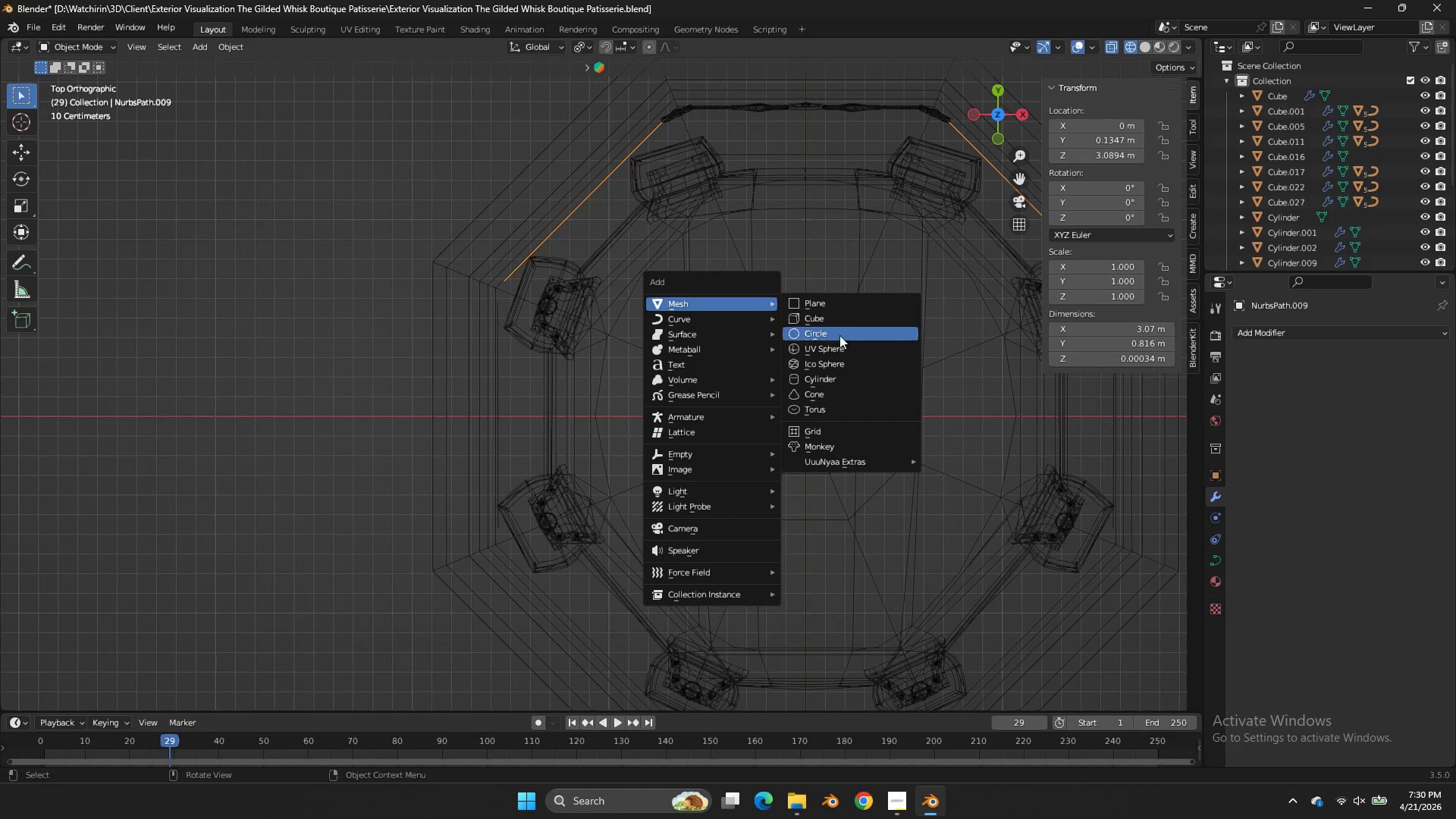 
left_click([839, 347])
 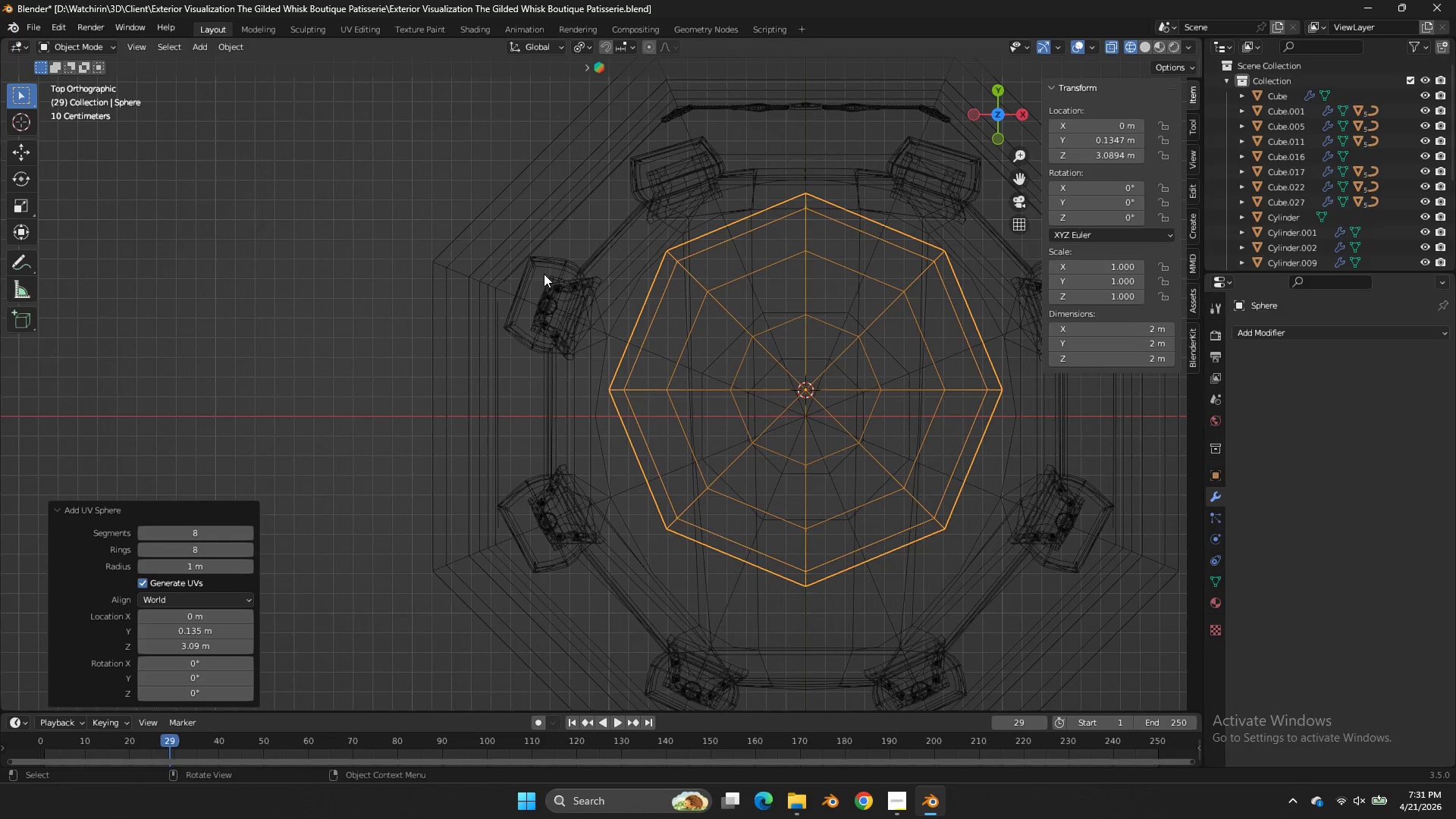 
type(zs)
 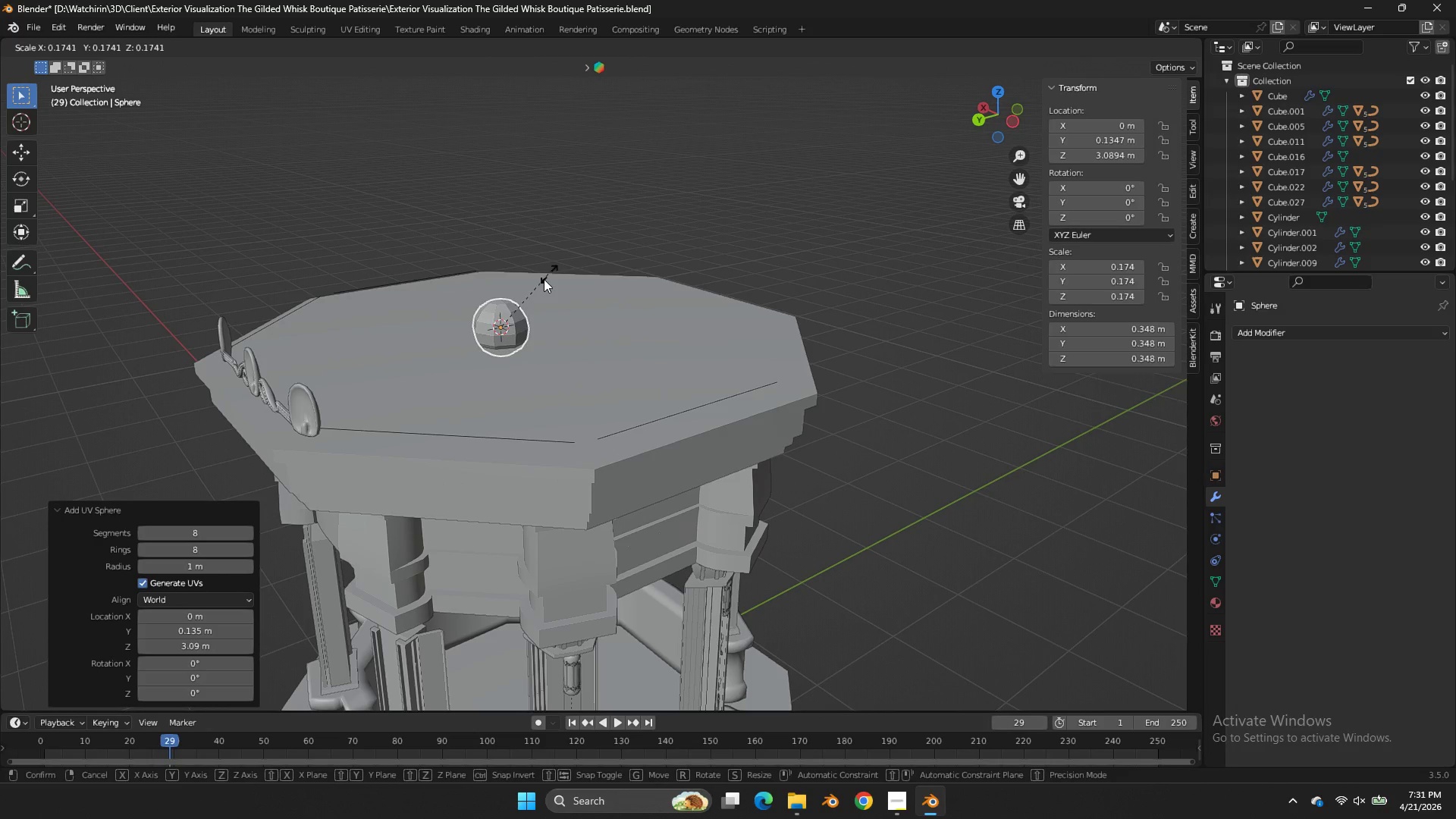 
left_click_drag(start_coordinate=[993, 110], to_coordinate=[38, 626])
 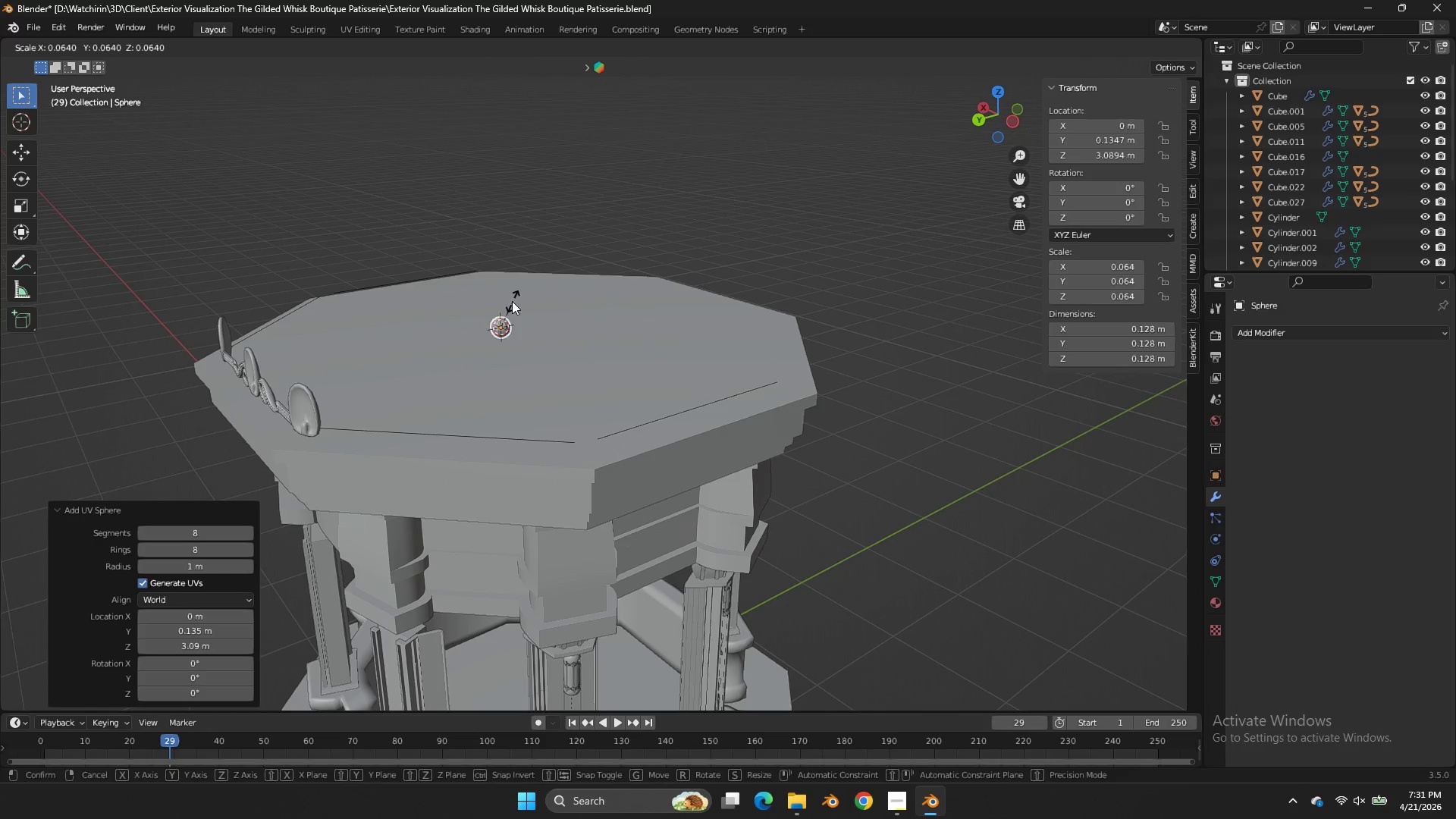 
left_click([504, 311])
 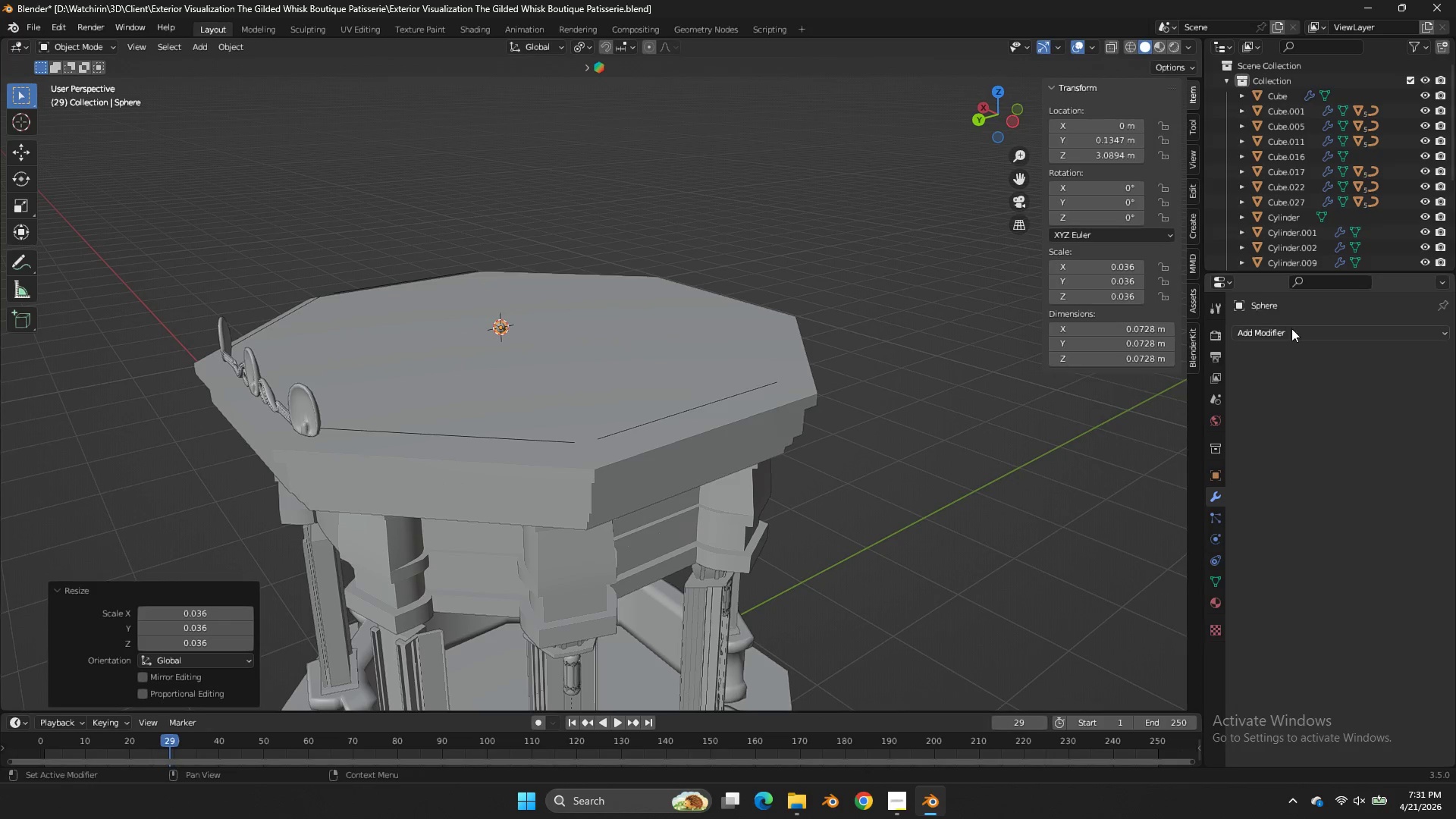 
left_click([1292, 331])
 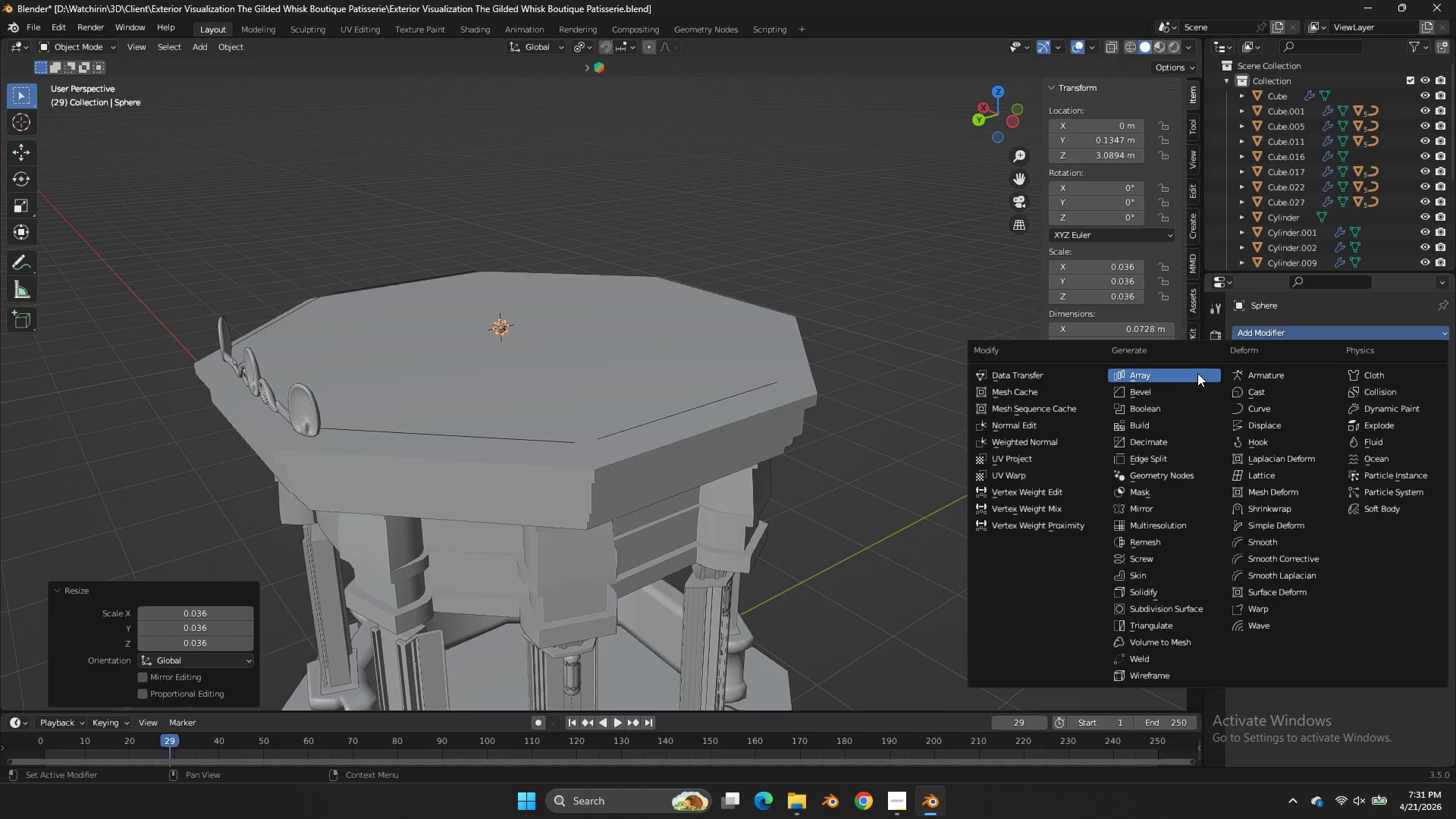 
key(A)
 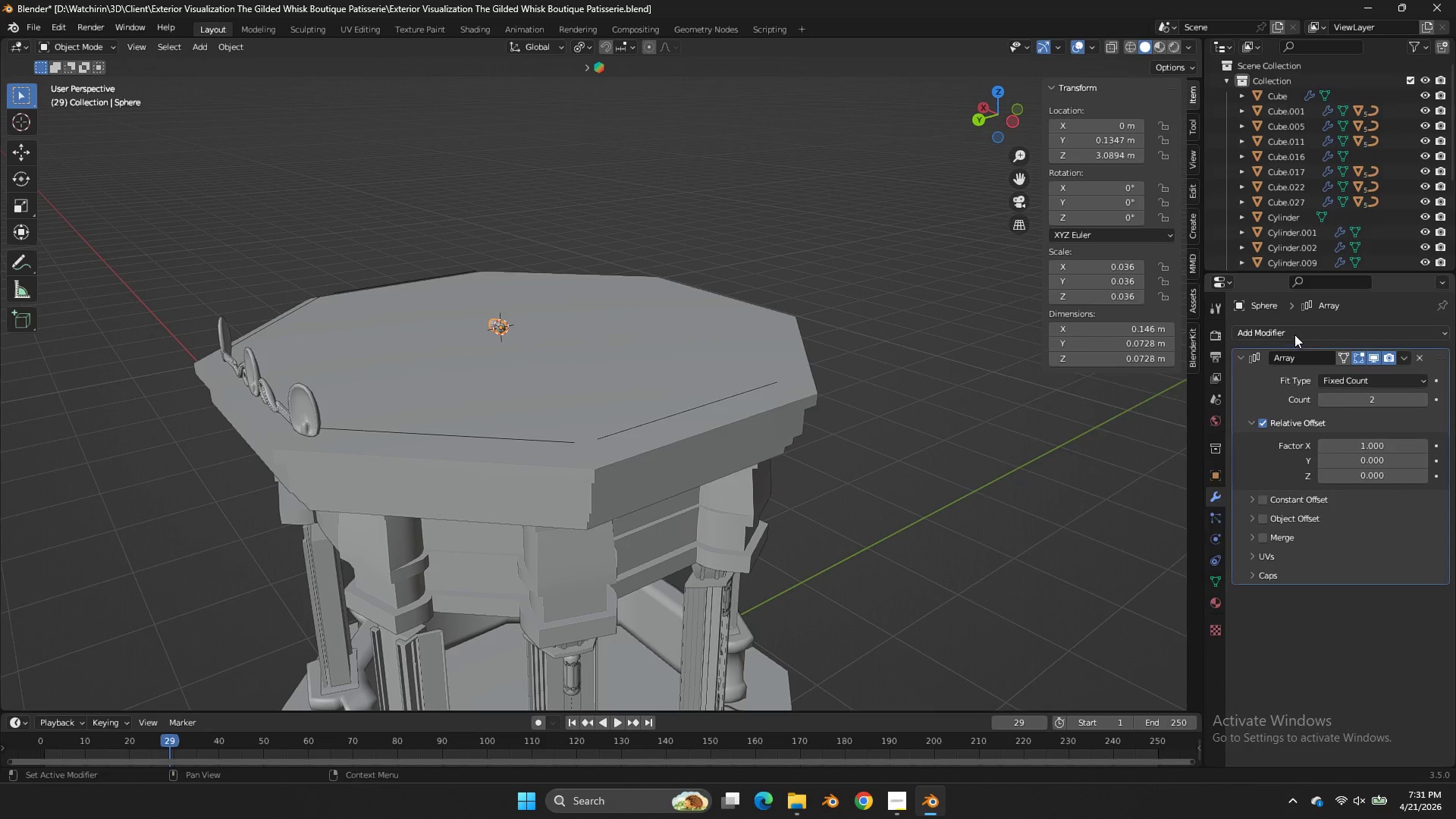 
left_click([1294, 334])
 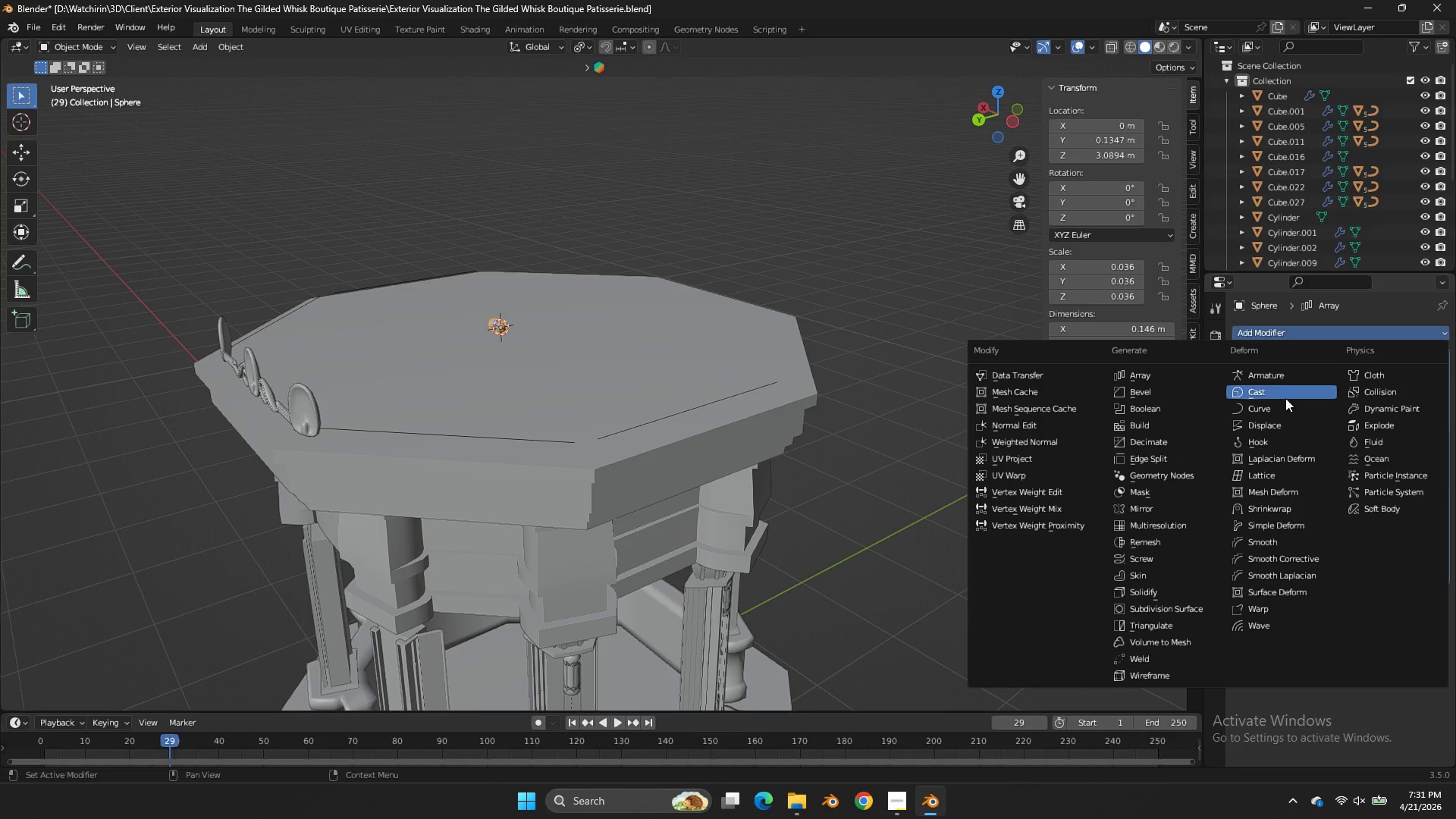 
left_click([1285, 410])
 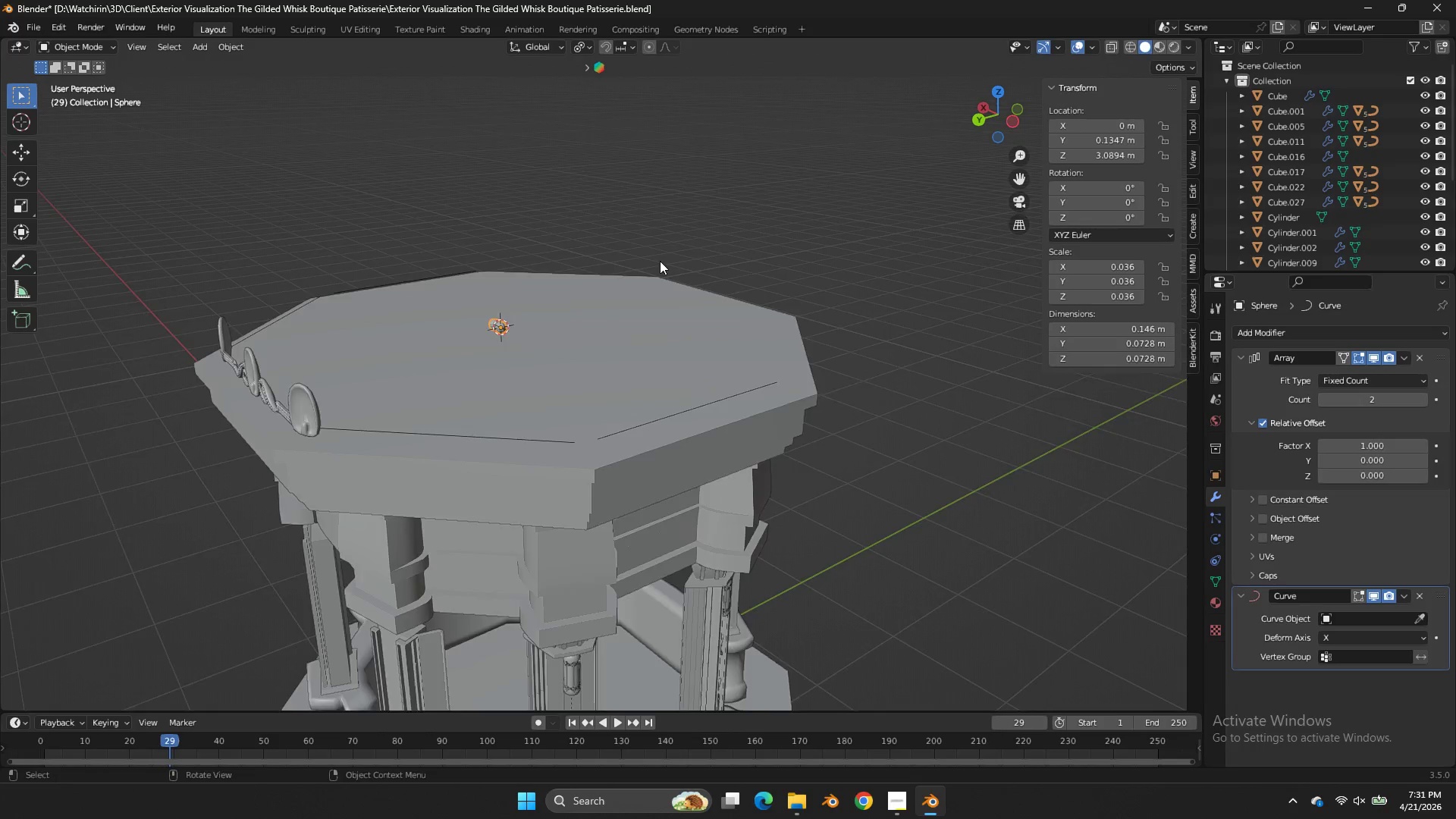 
scroll: coordinate [660, 261], scroll_direction: up, amount: 2.0
 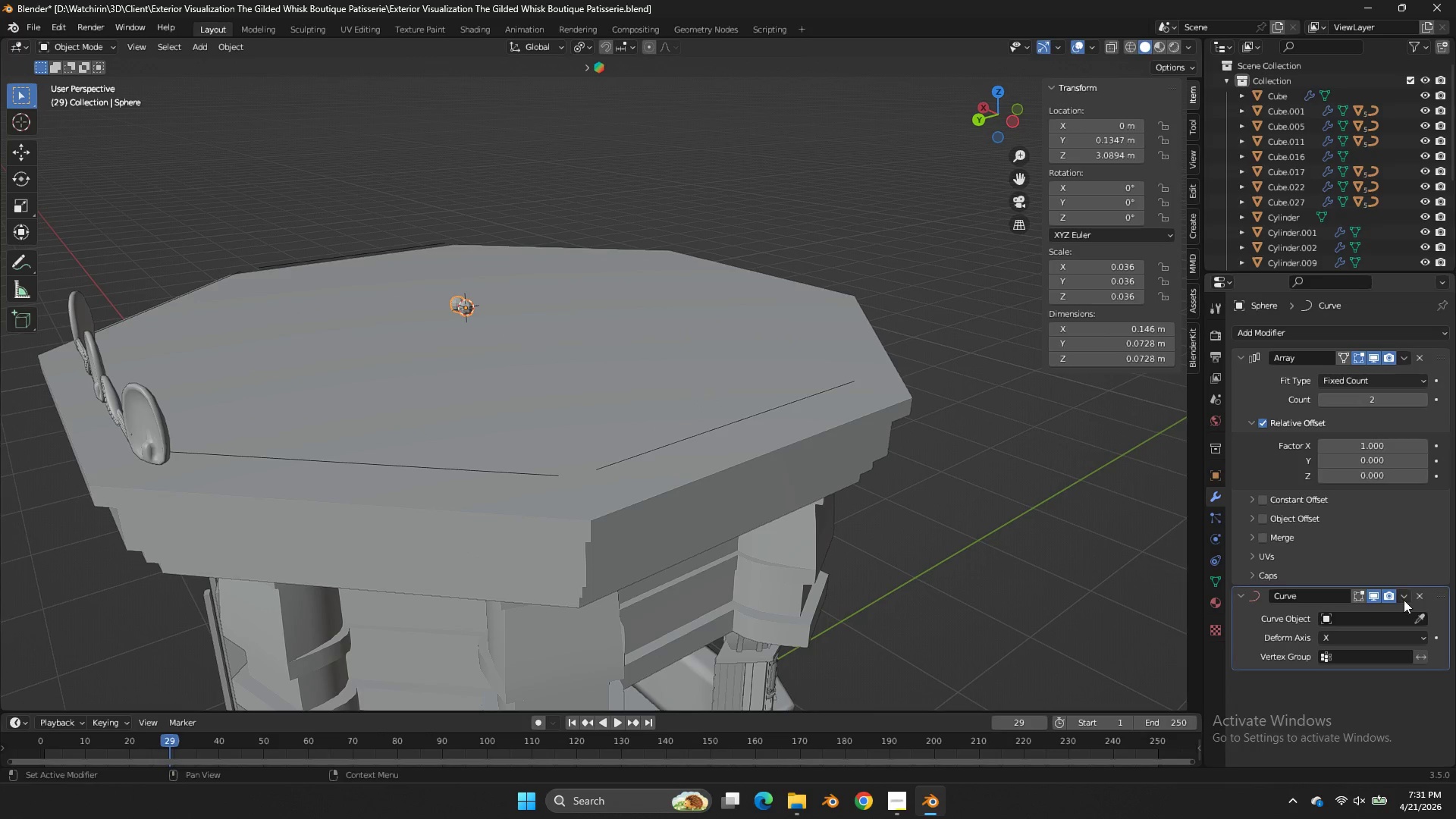 
left_click([1414, 612])
 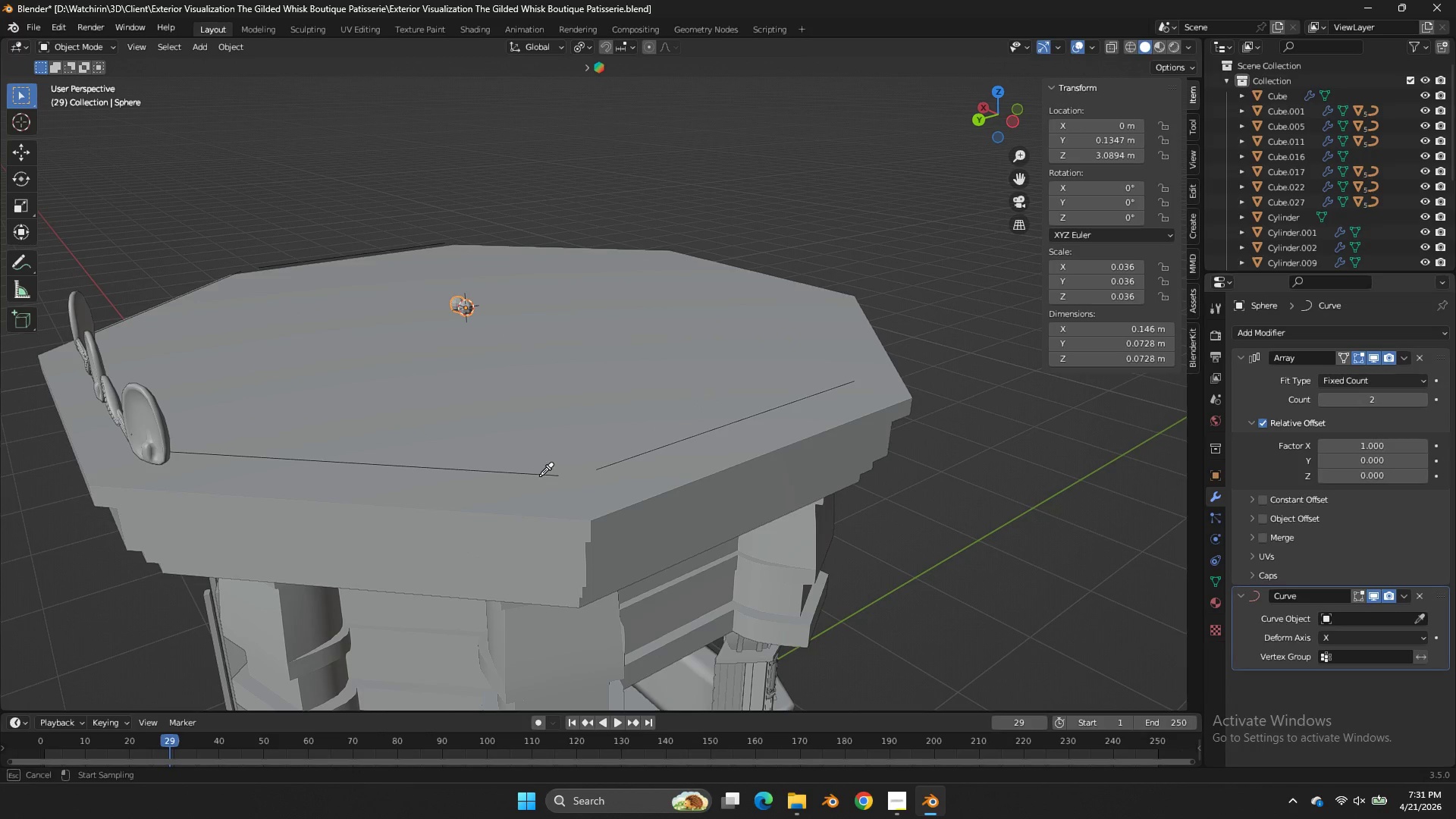 
left_click([541, 474])
 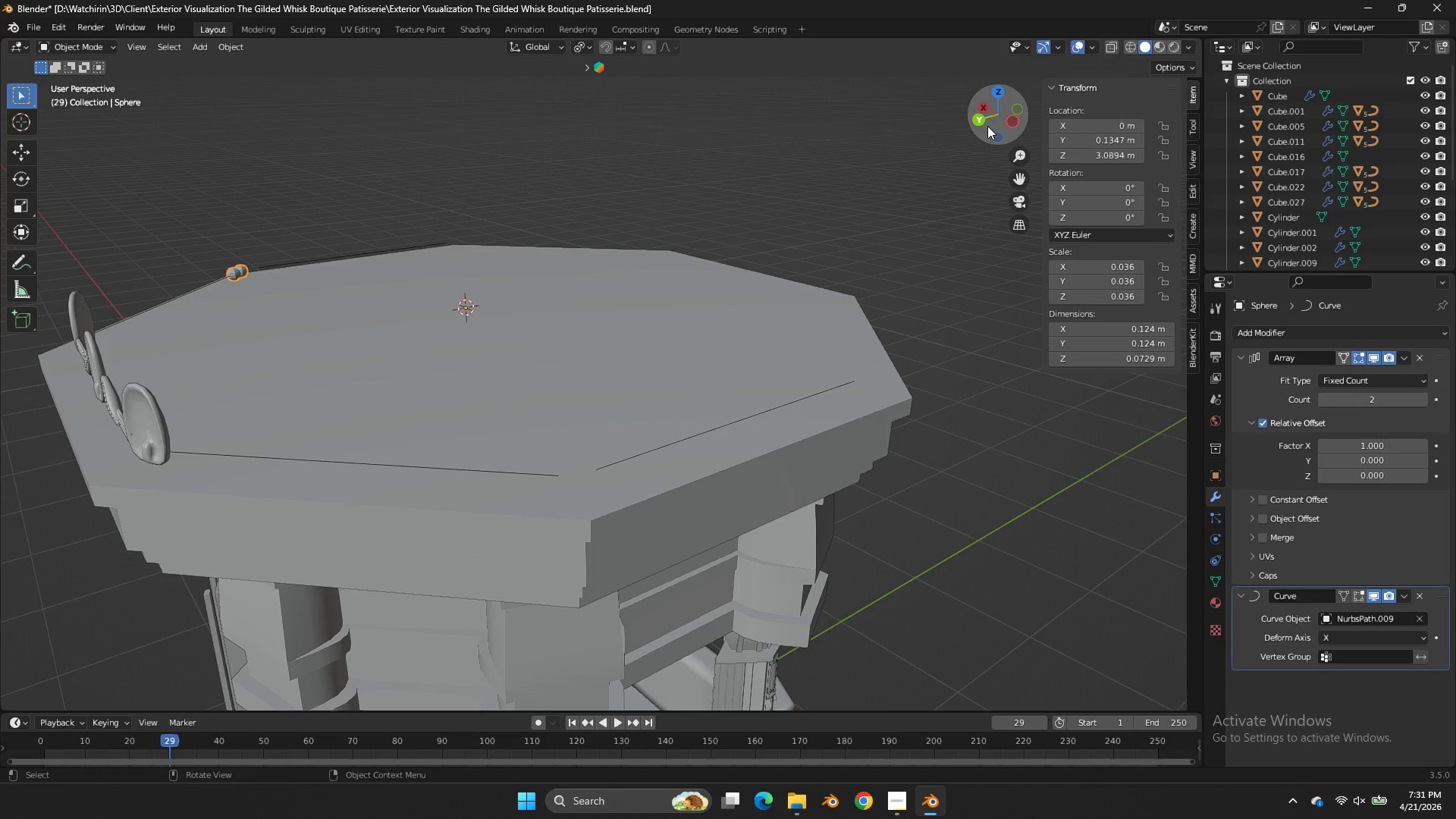 
left_click_drag(start_coordinate=[987, 112], to_coordinate=[1135, 78])
 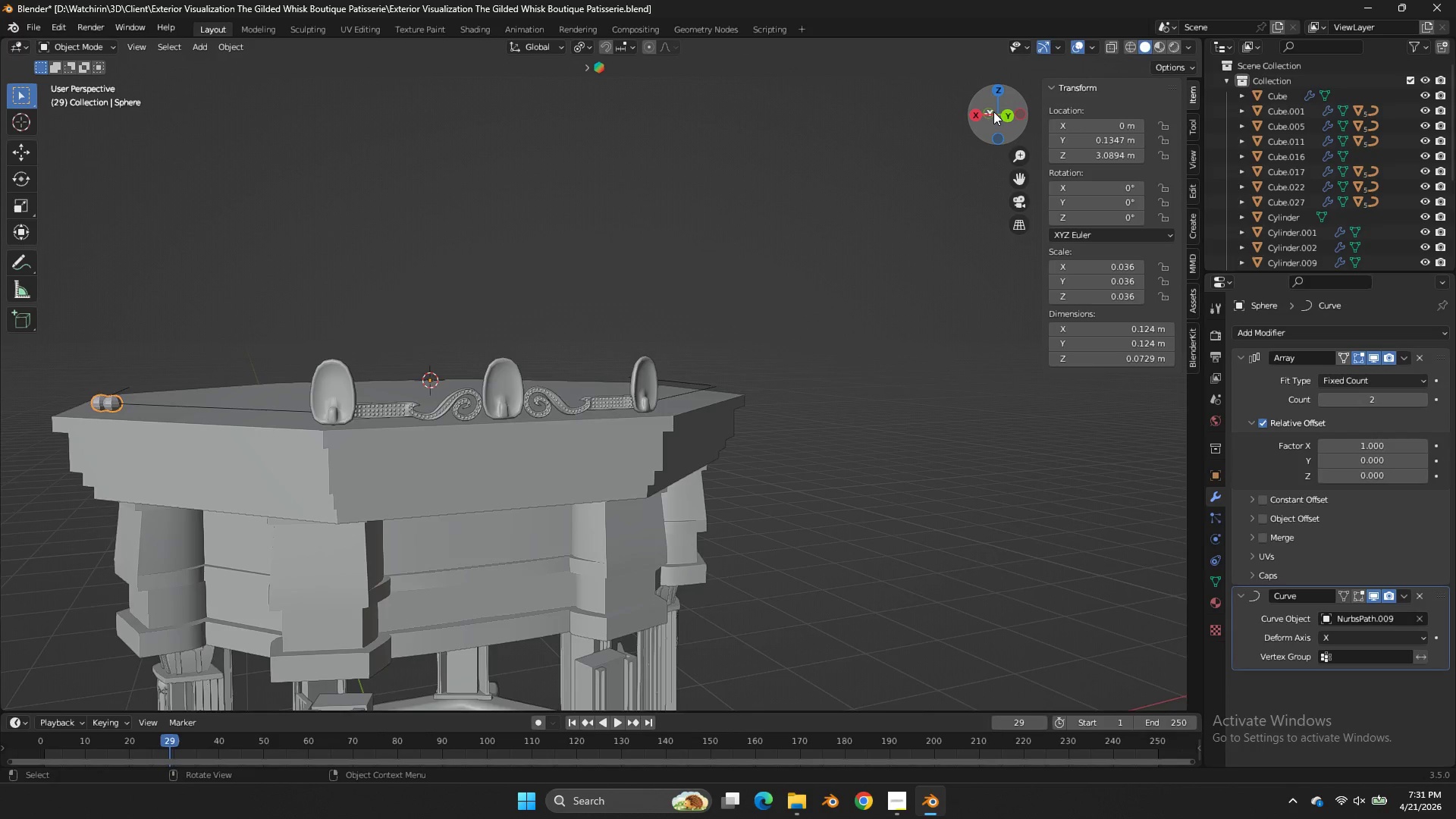 
left_click_drag(start_coordinate=[993, 111], to_coordinate=[1053, 131])
 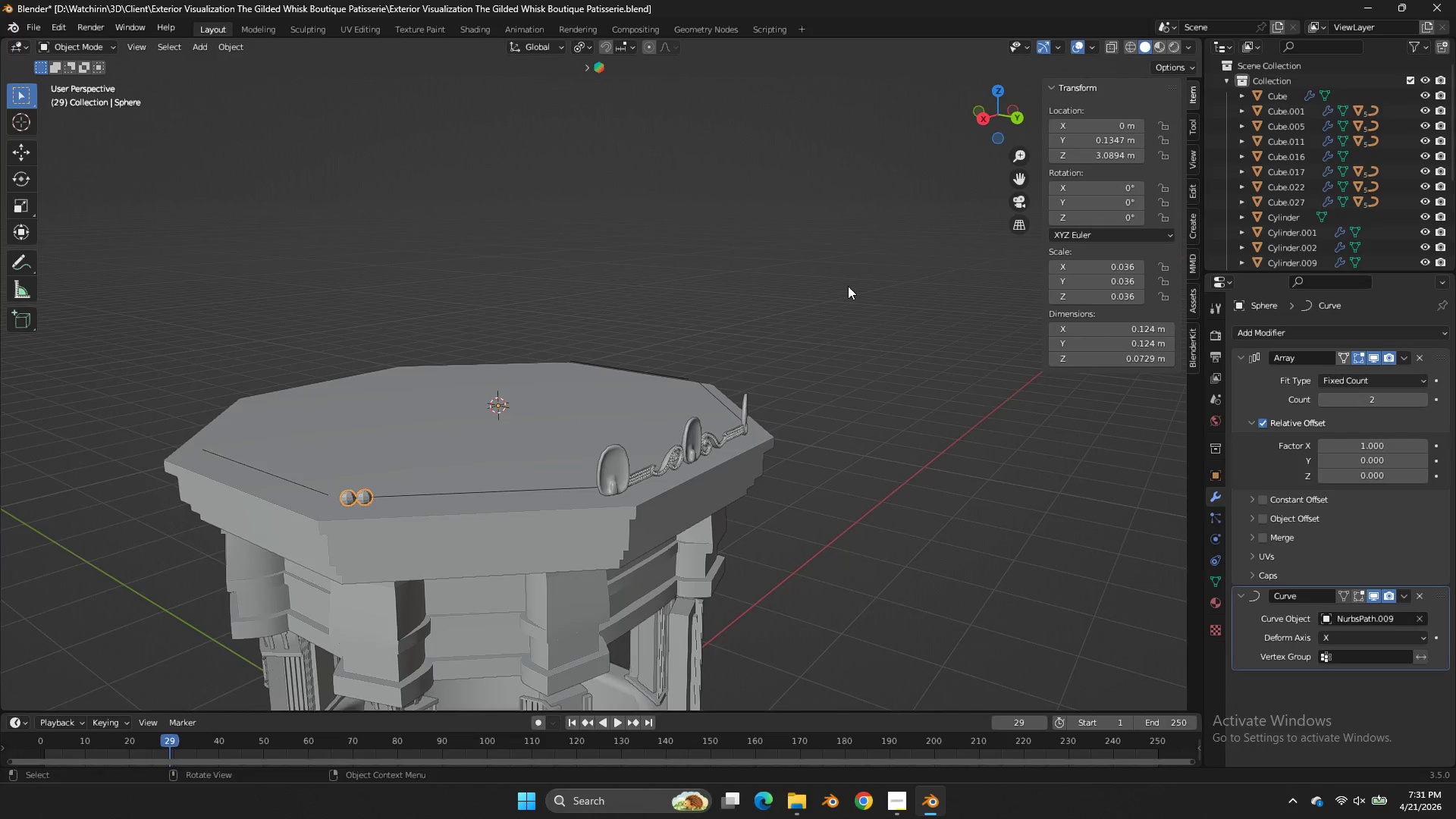 
scroll: coordinate [993, 111], scroll_direction: down, amount: 4.0
 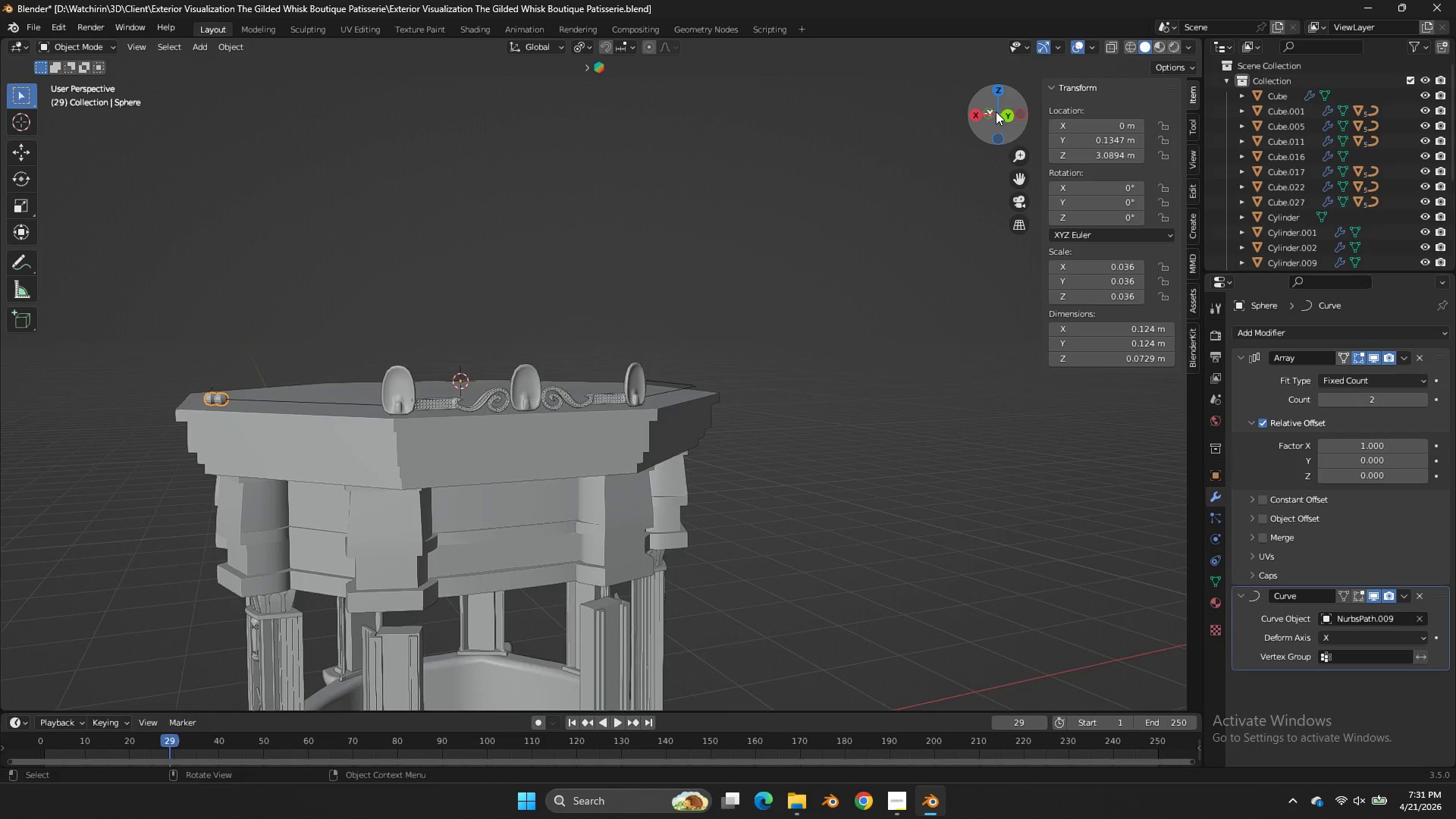 
scroll: coordinate [848, 286], scroll_direction: up, amount: 1.0
 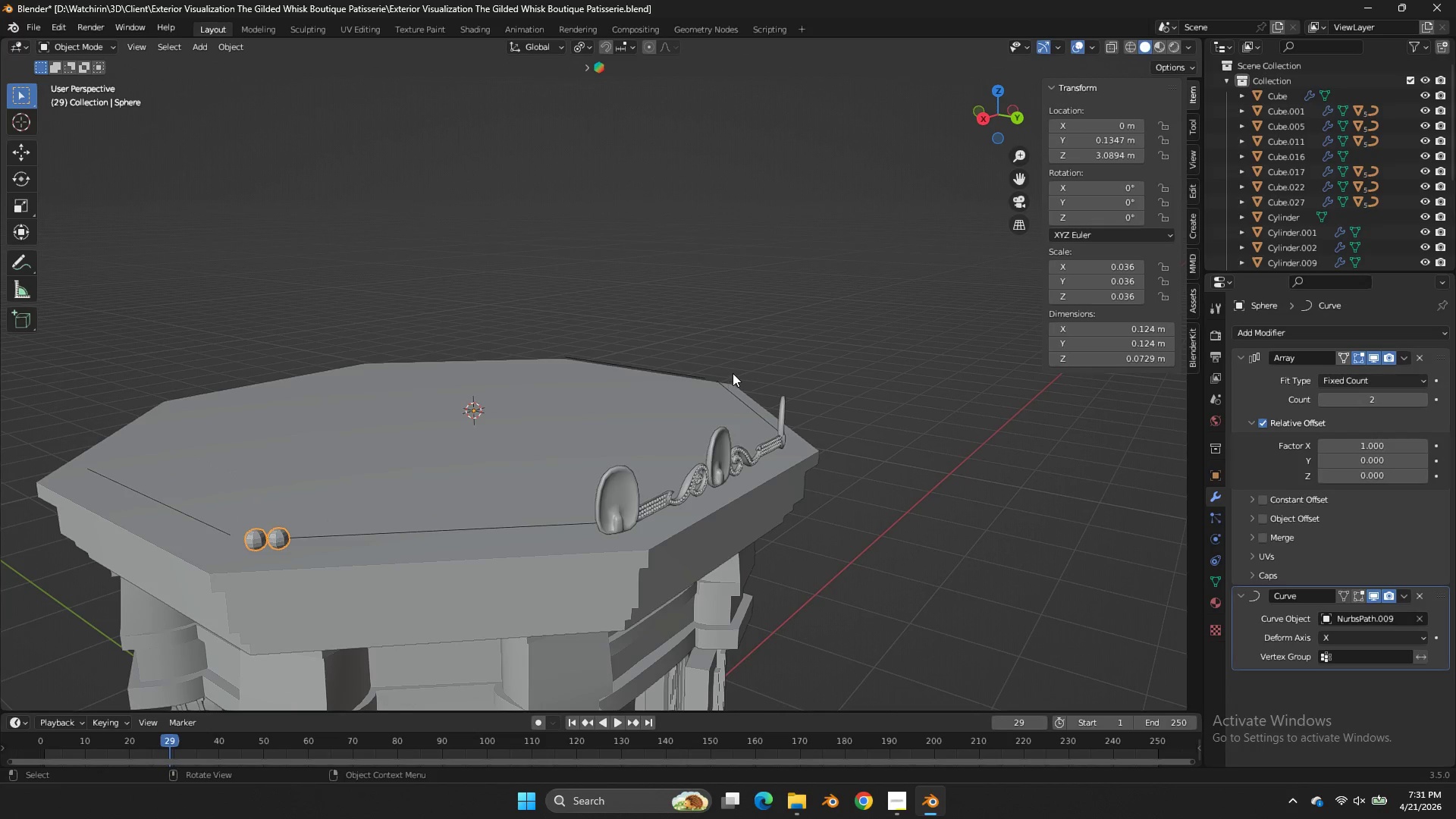 
key(S)
 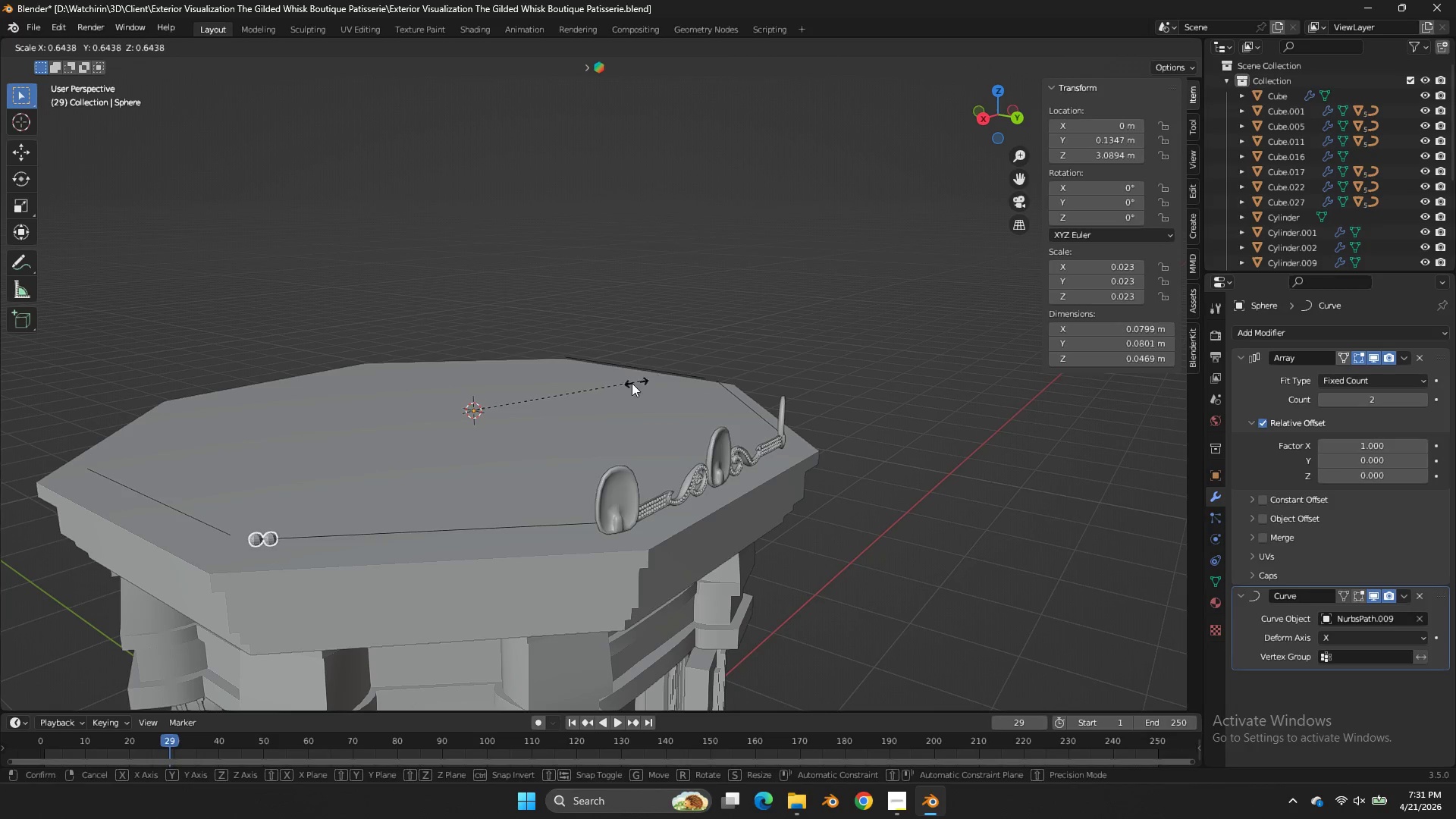 
left_click([631, 384])
 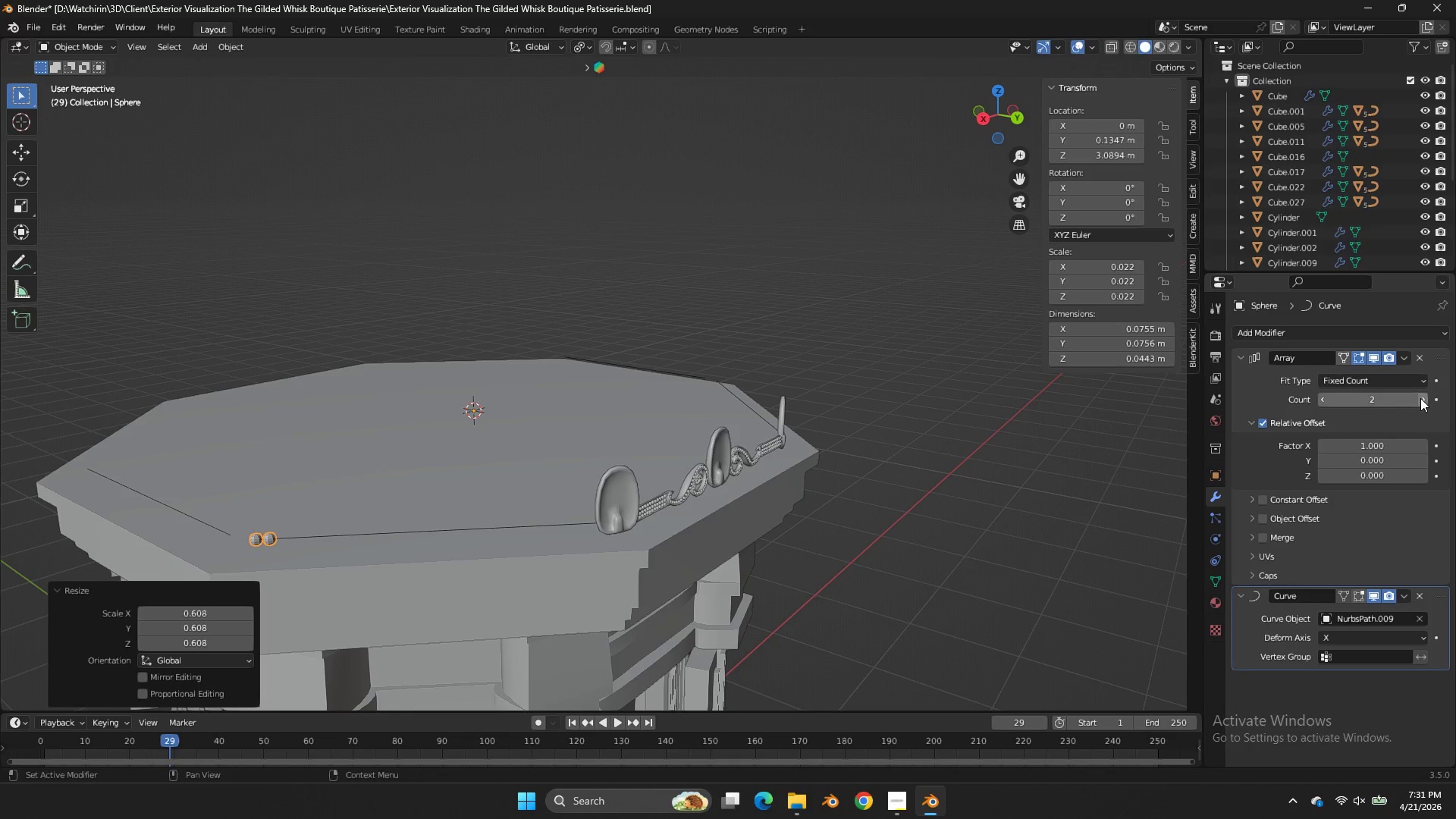 
double_click([1420, 398])
 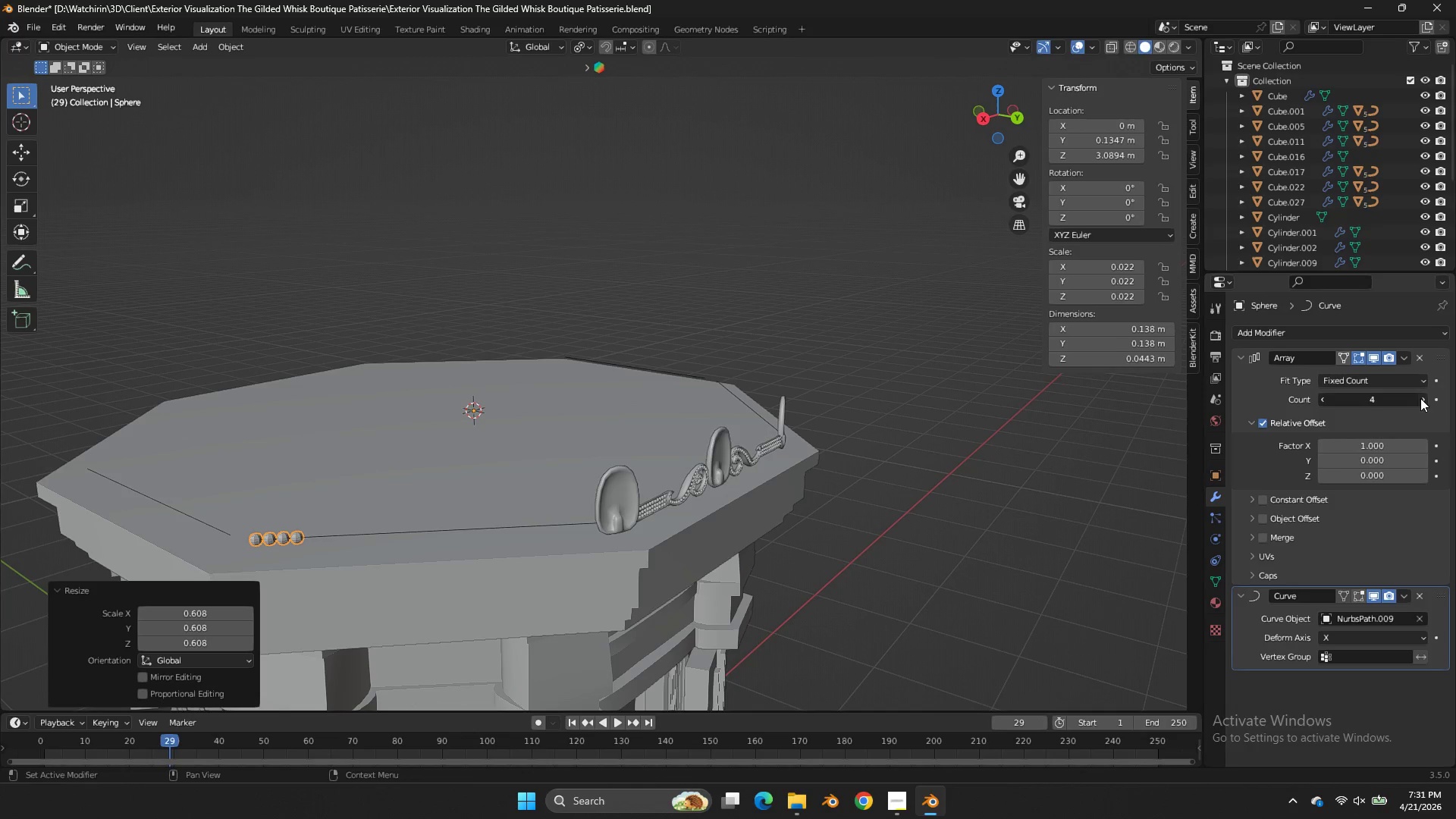 
triple_click([1420, 398])
 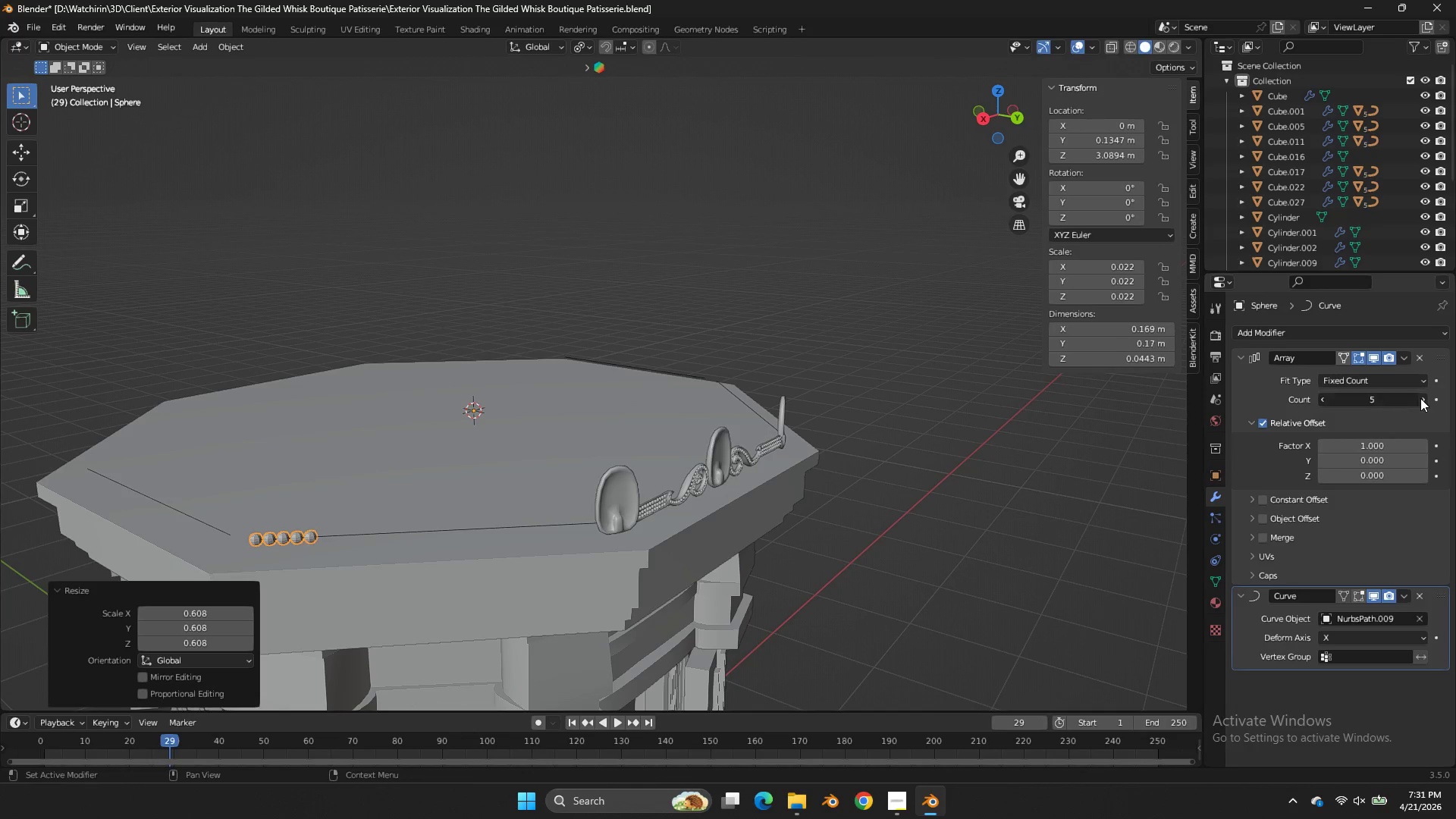 
triple_click([1420, 398])
 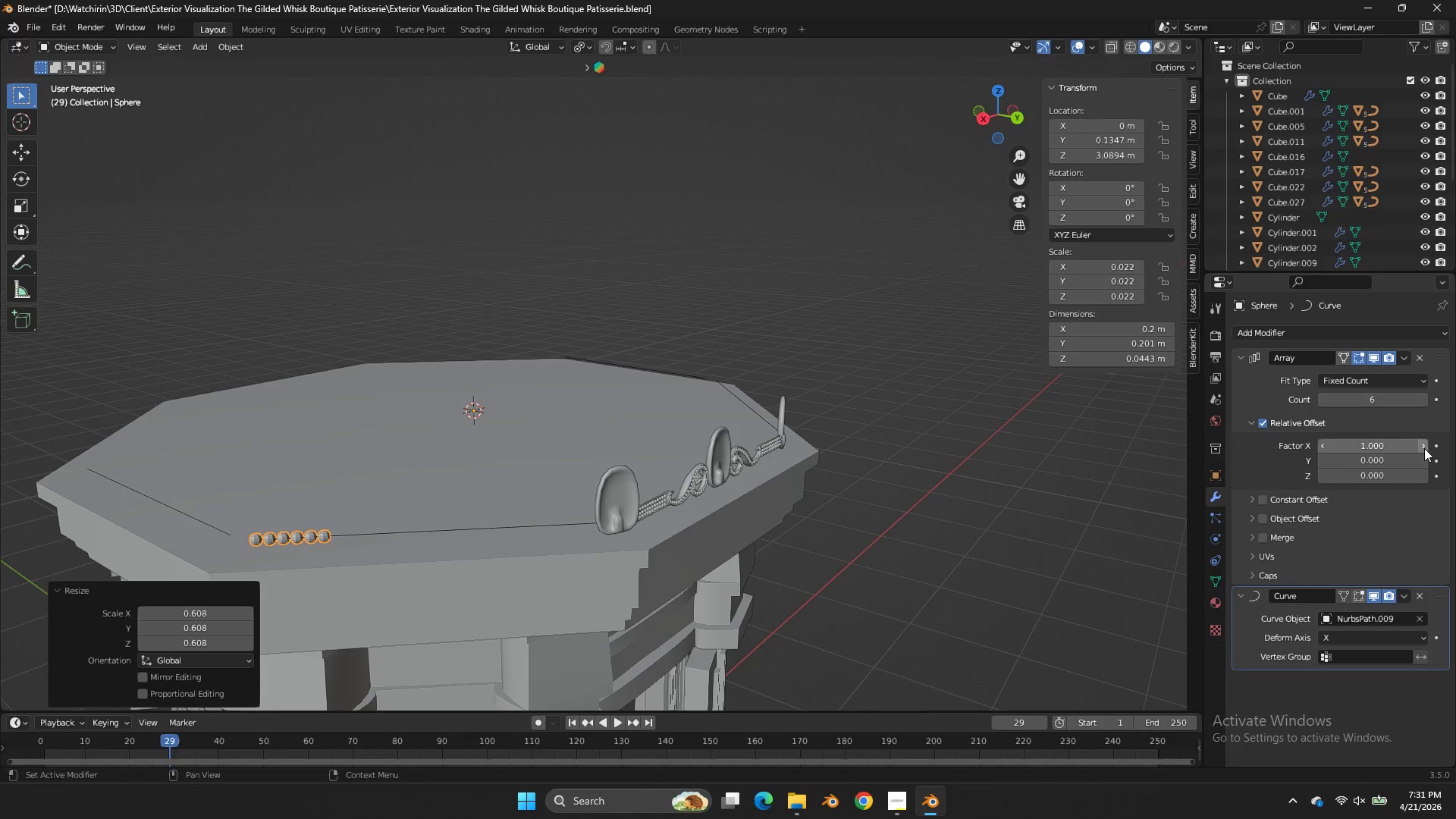 
double_click([1424, 448])
 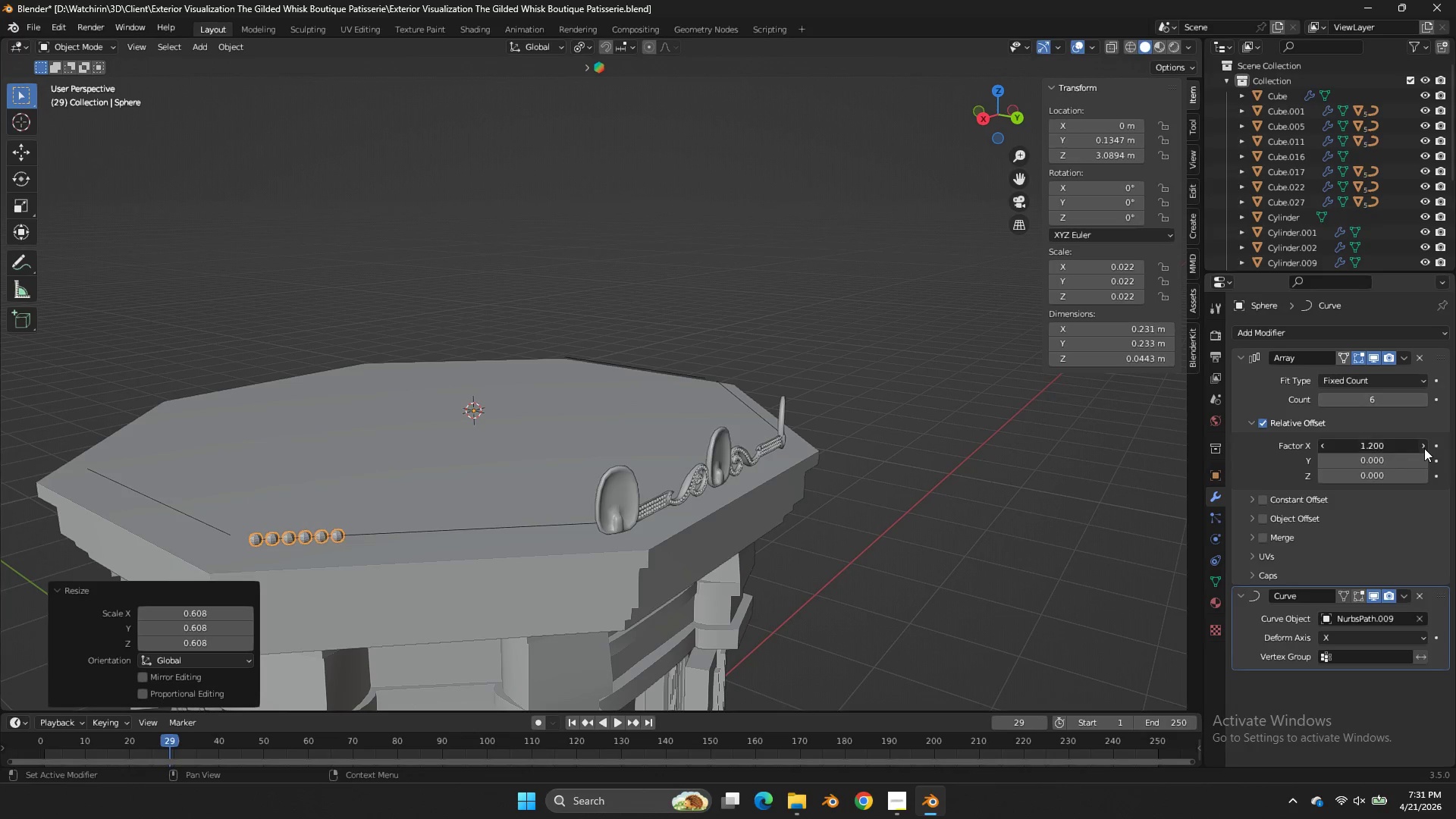 
triple_click([1424, 448])
 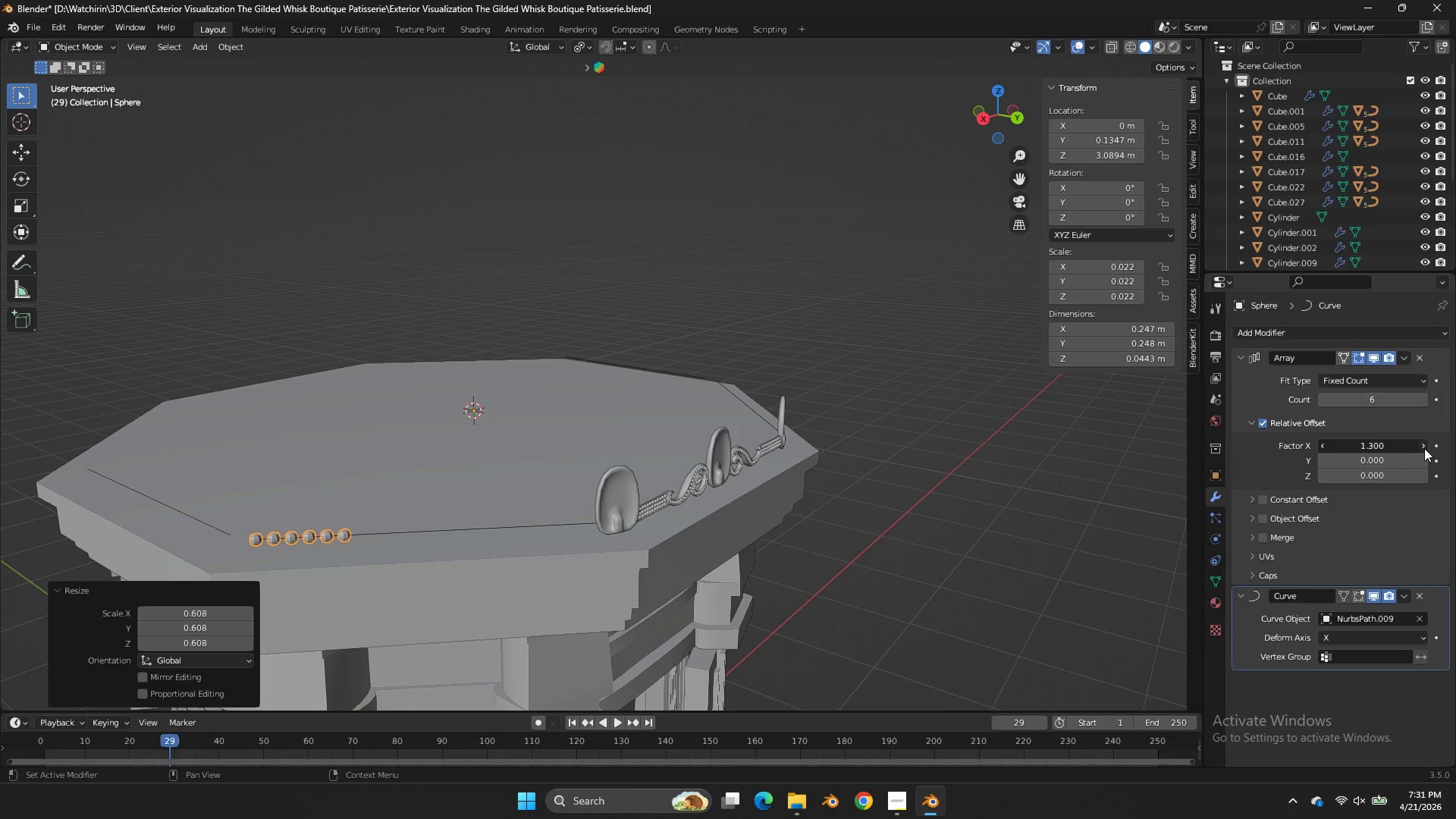 
triple_click([1424, 448])
 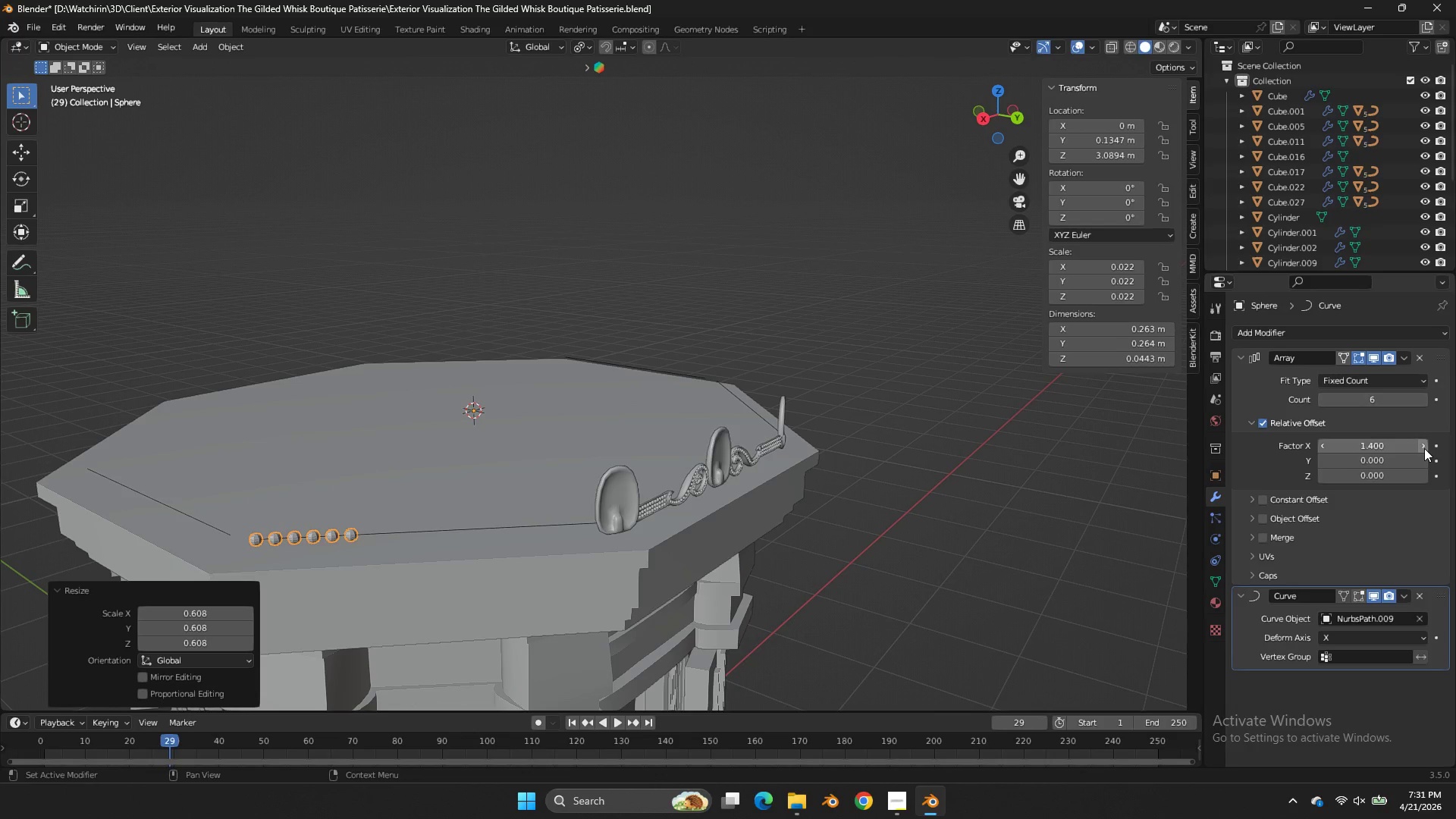 
triple_click([1424, 448])
 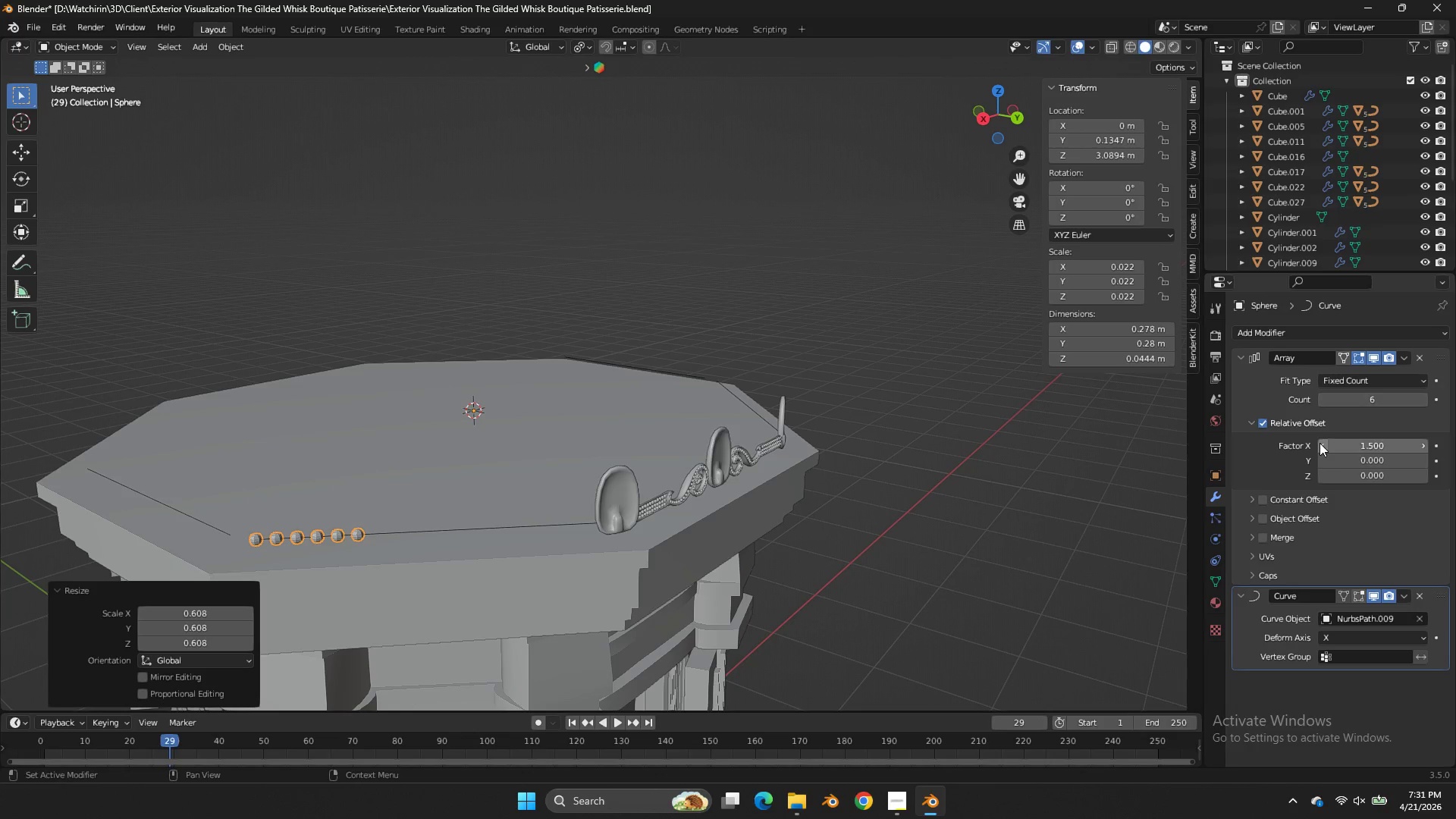 
double_click([1320, 443])
 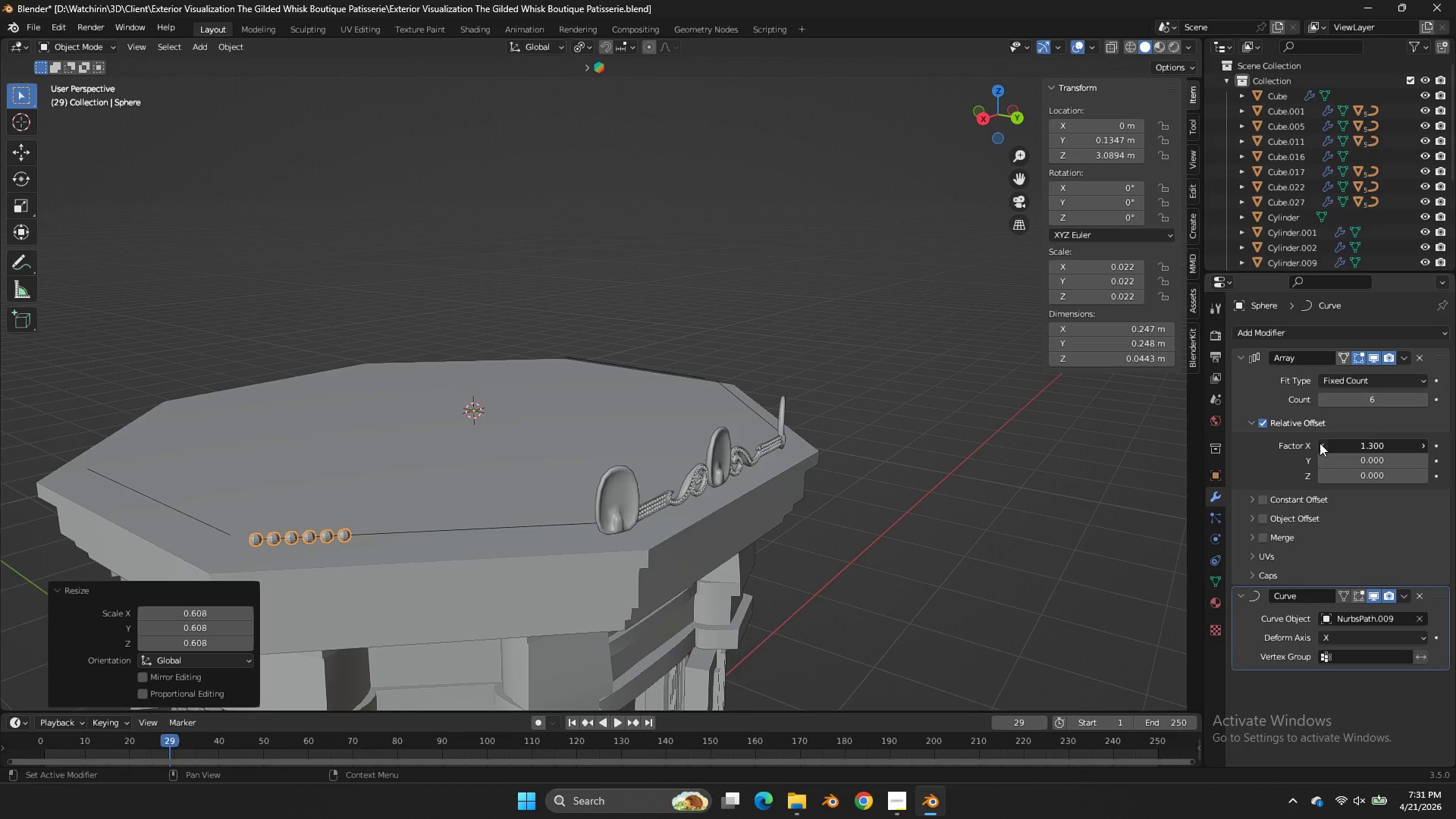 
triple_click([1320, 443])
 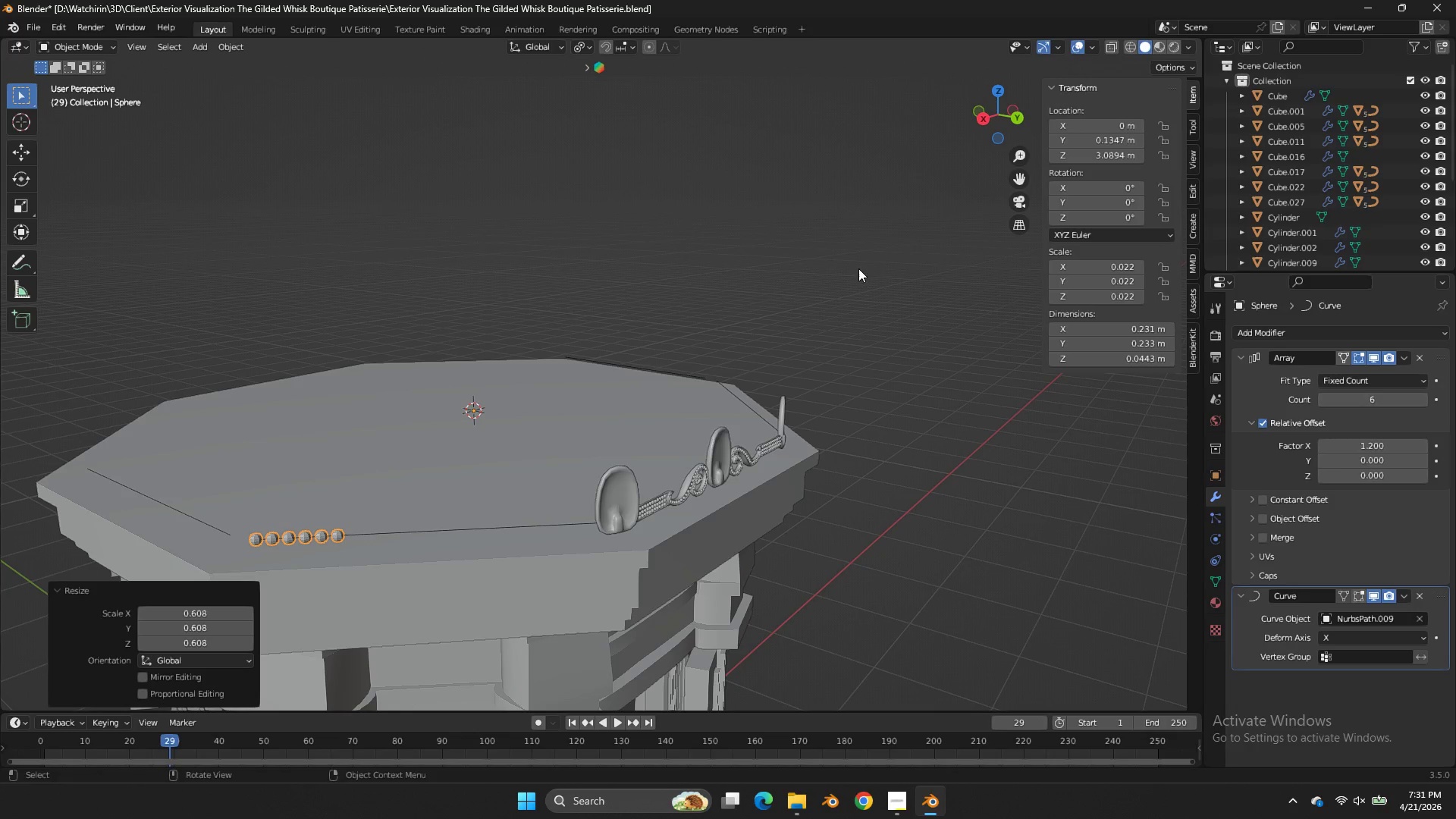 
key(S)
 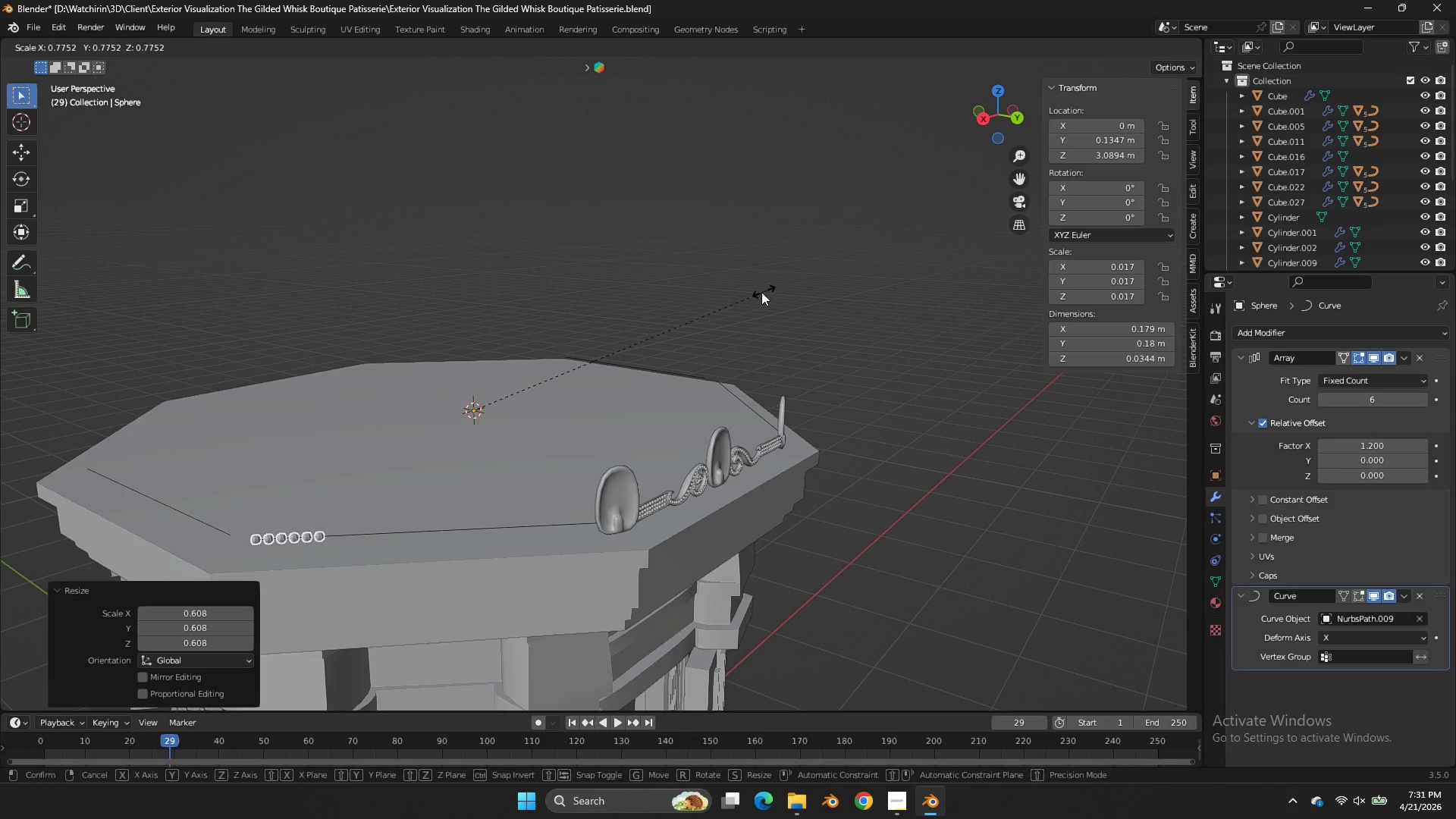 
left_click([758, 293])
 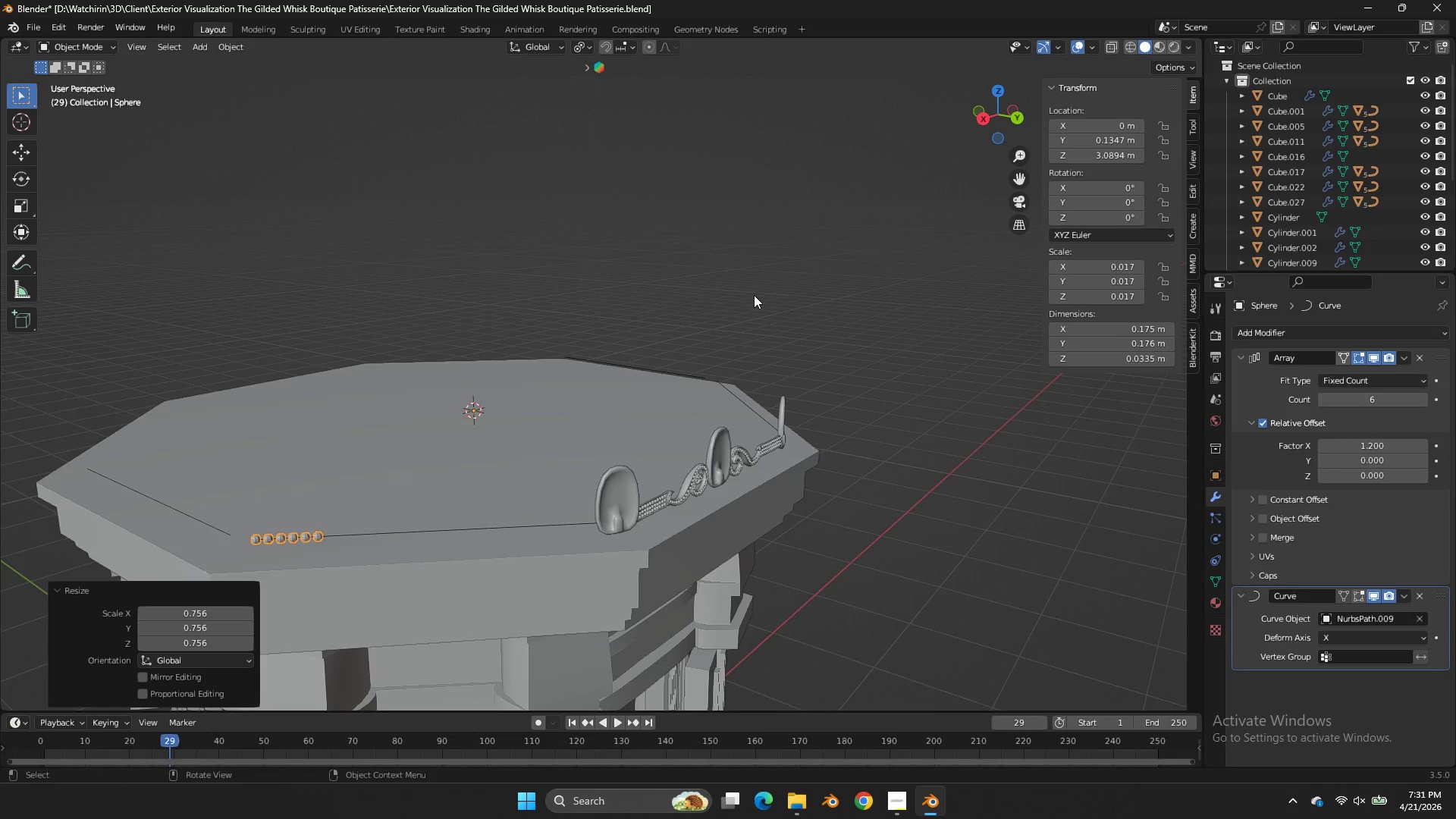 
scroll: coordinate [754, 295], scroll_direction: up, amount: 4.0
 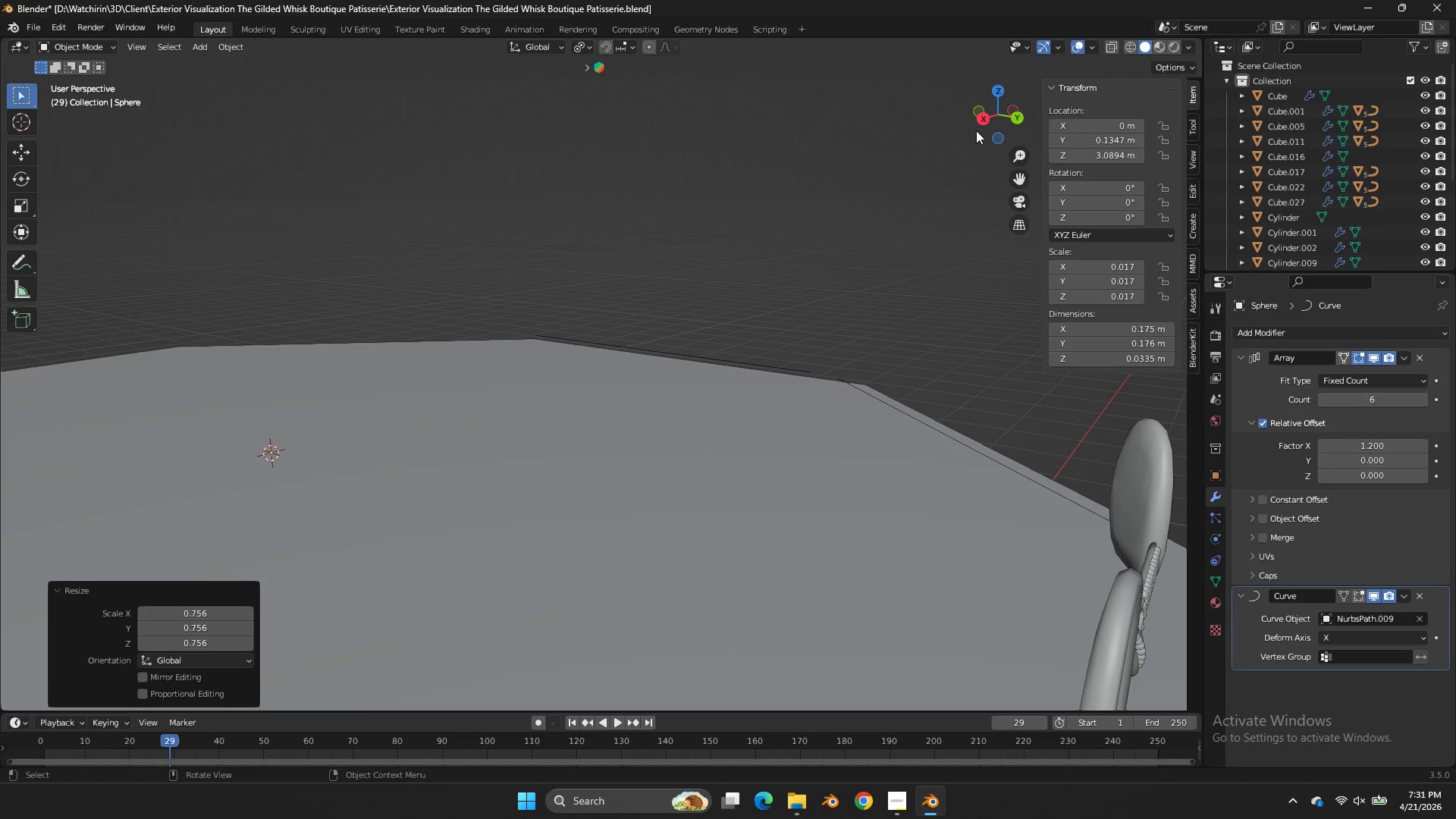 
left_click_drag(start_coordinate=[985, 121], to_coordinate=[877, 121])
 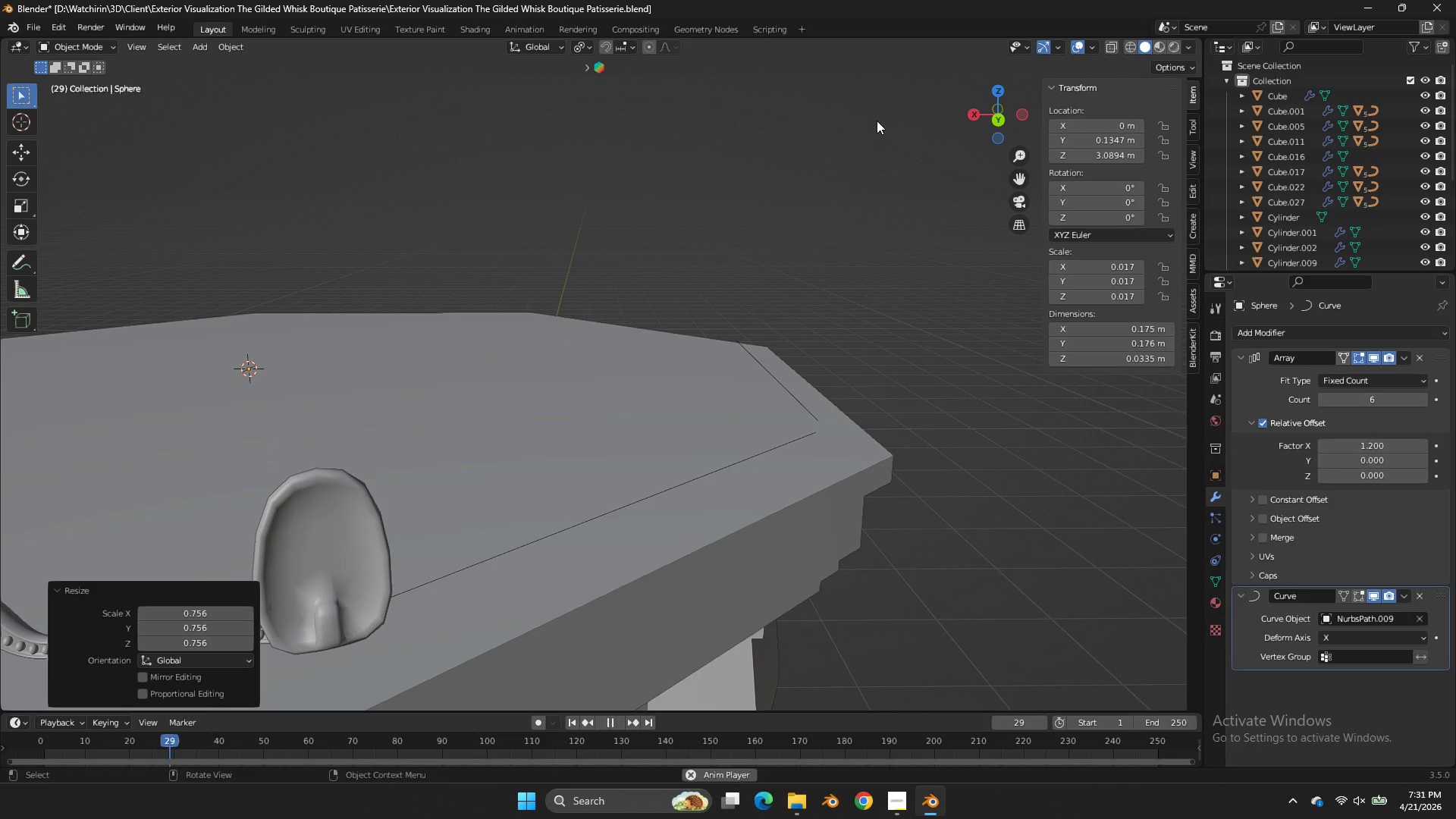 
hold_key(key=Space, duration=0.58)
 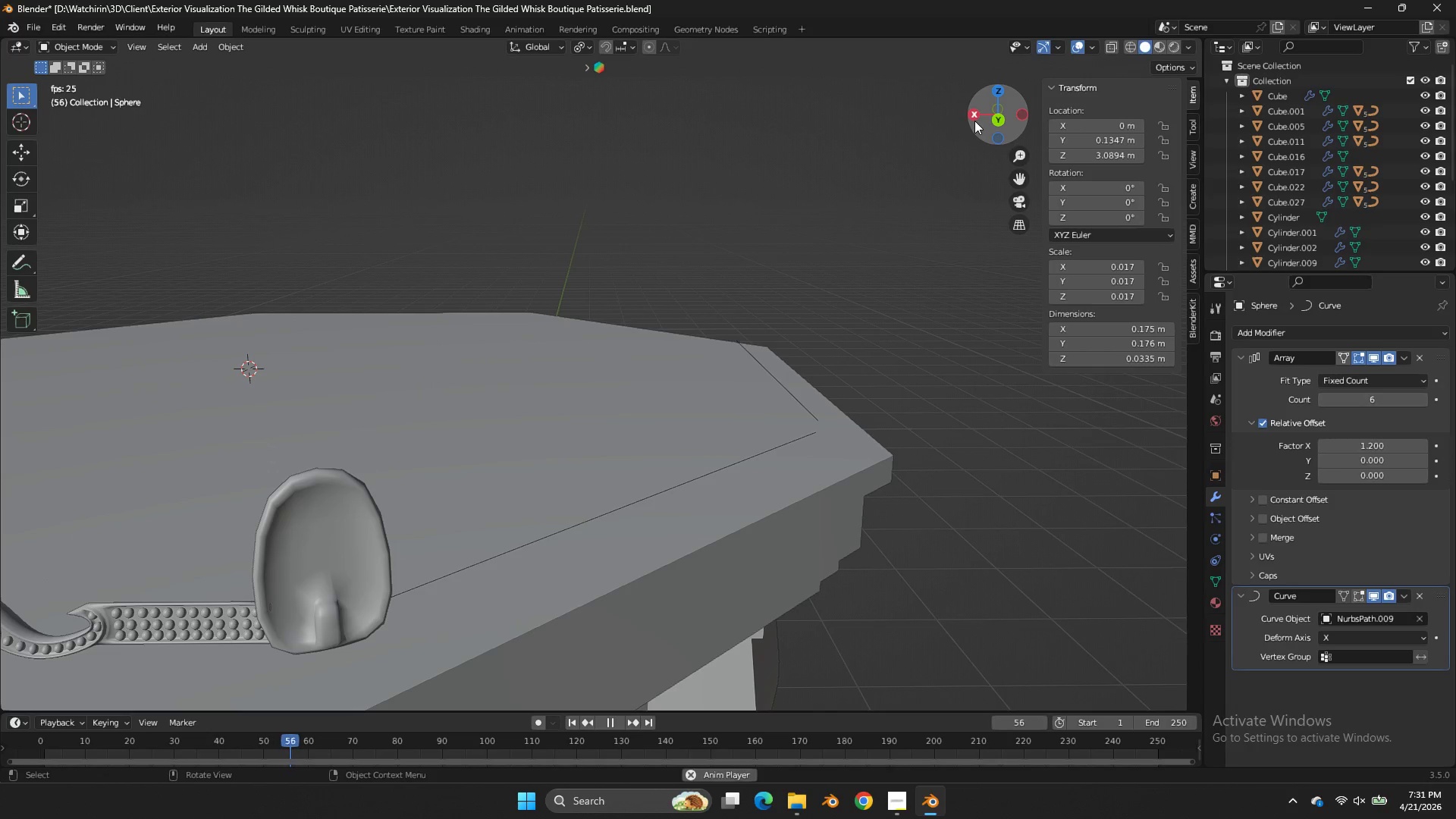 
key(H)
 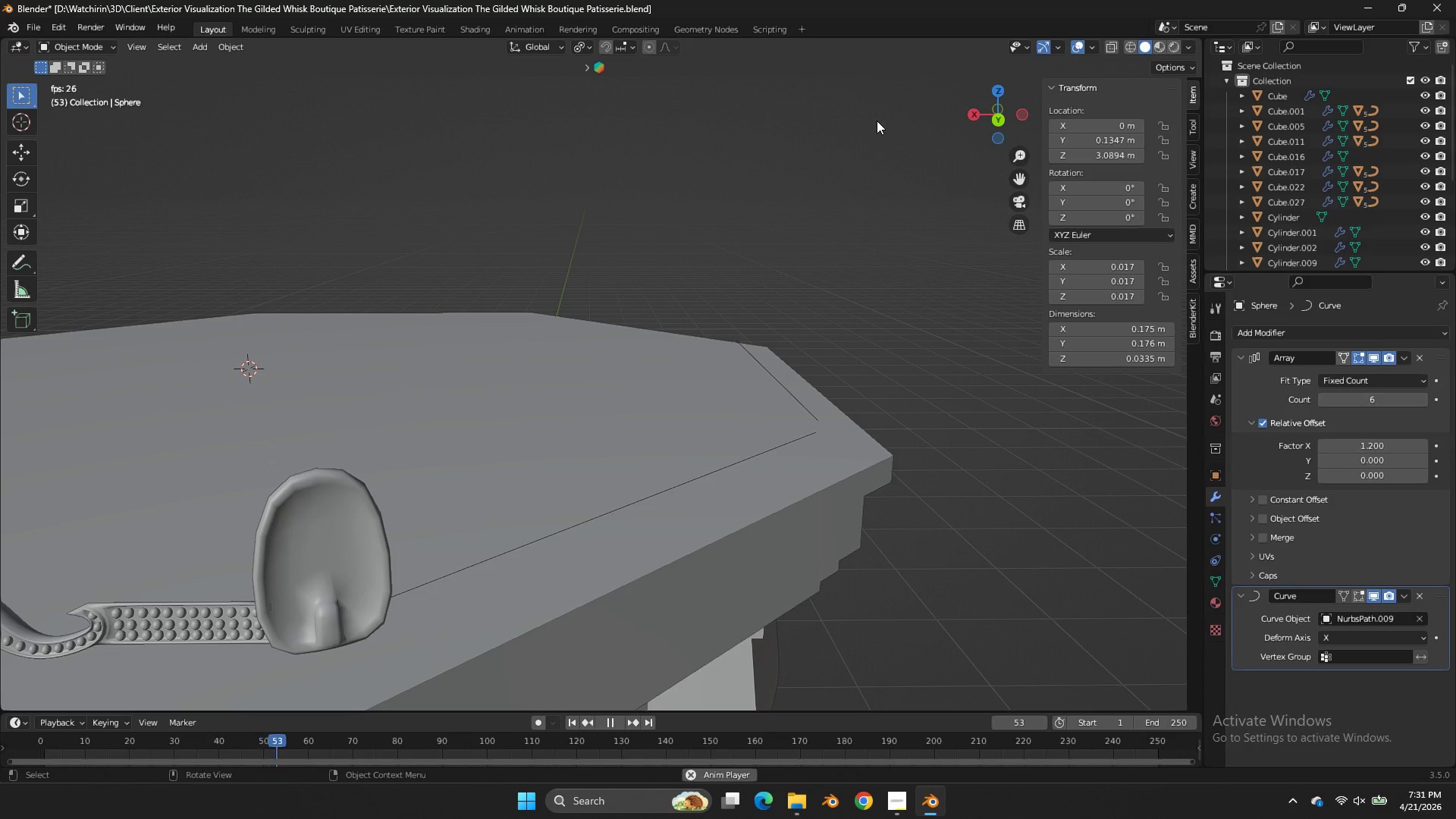 
key(Space)
 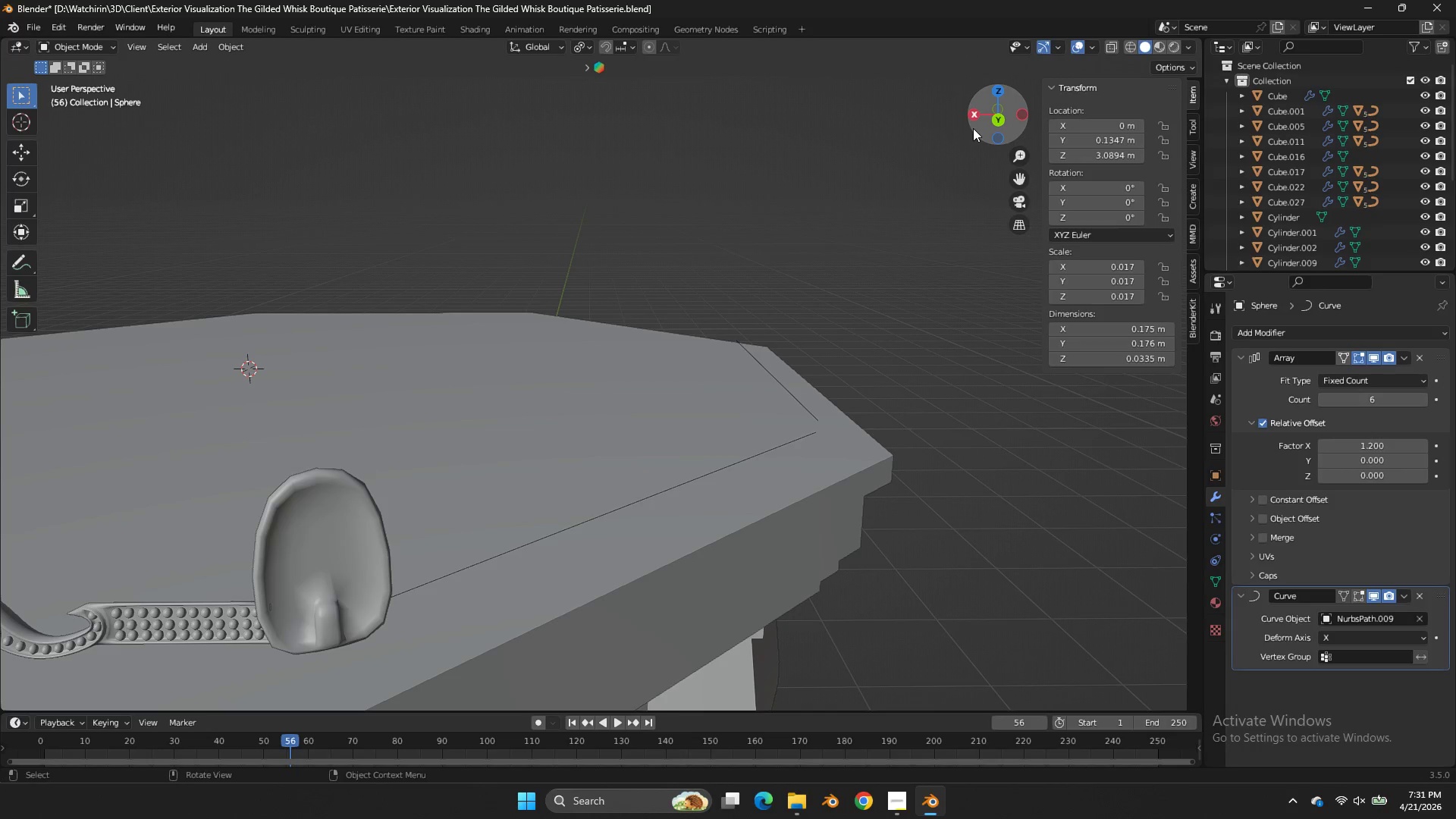 
key(Alt+H)
 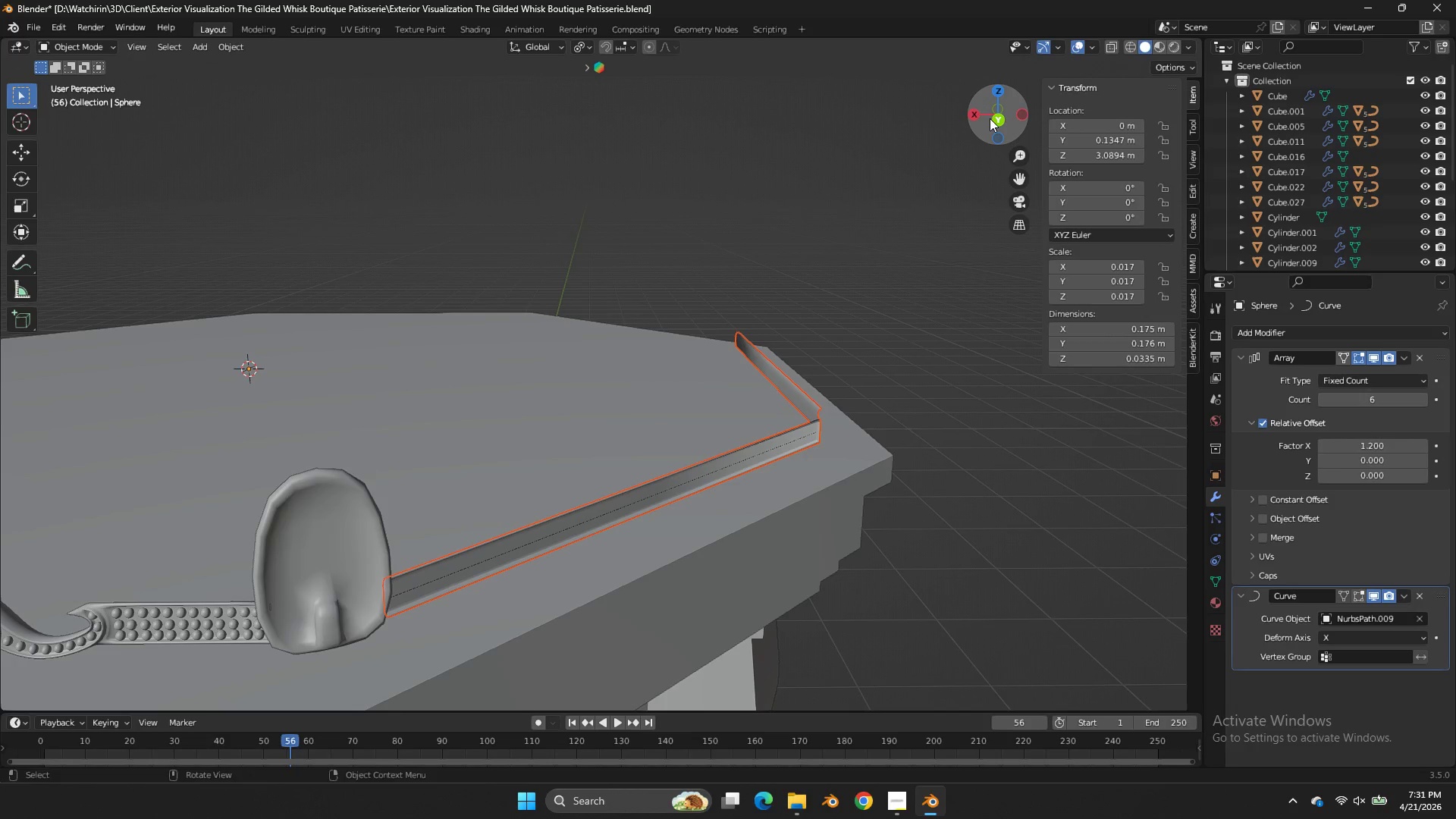 
left_click_drag(start_coordinate=[991, 118], to_coordinate=[1115, 95])
 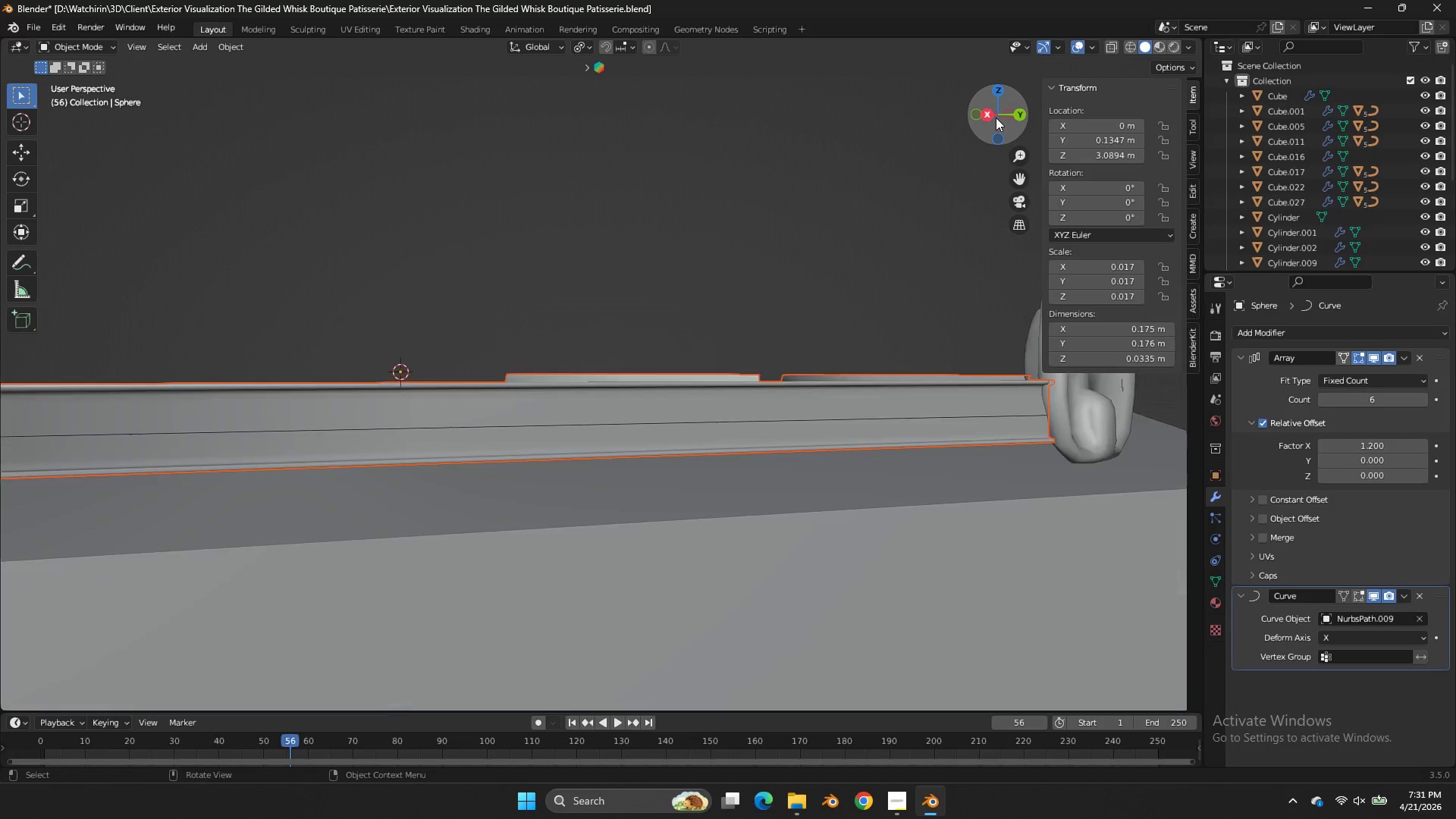 
left_click_drag(start_coordinate=[996, 118], to_coordinate=[1006, 118])
 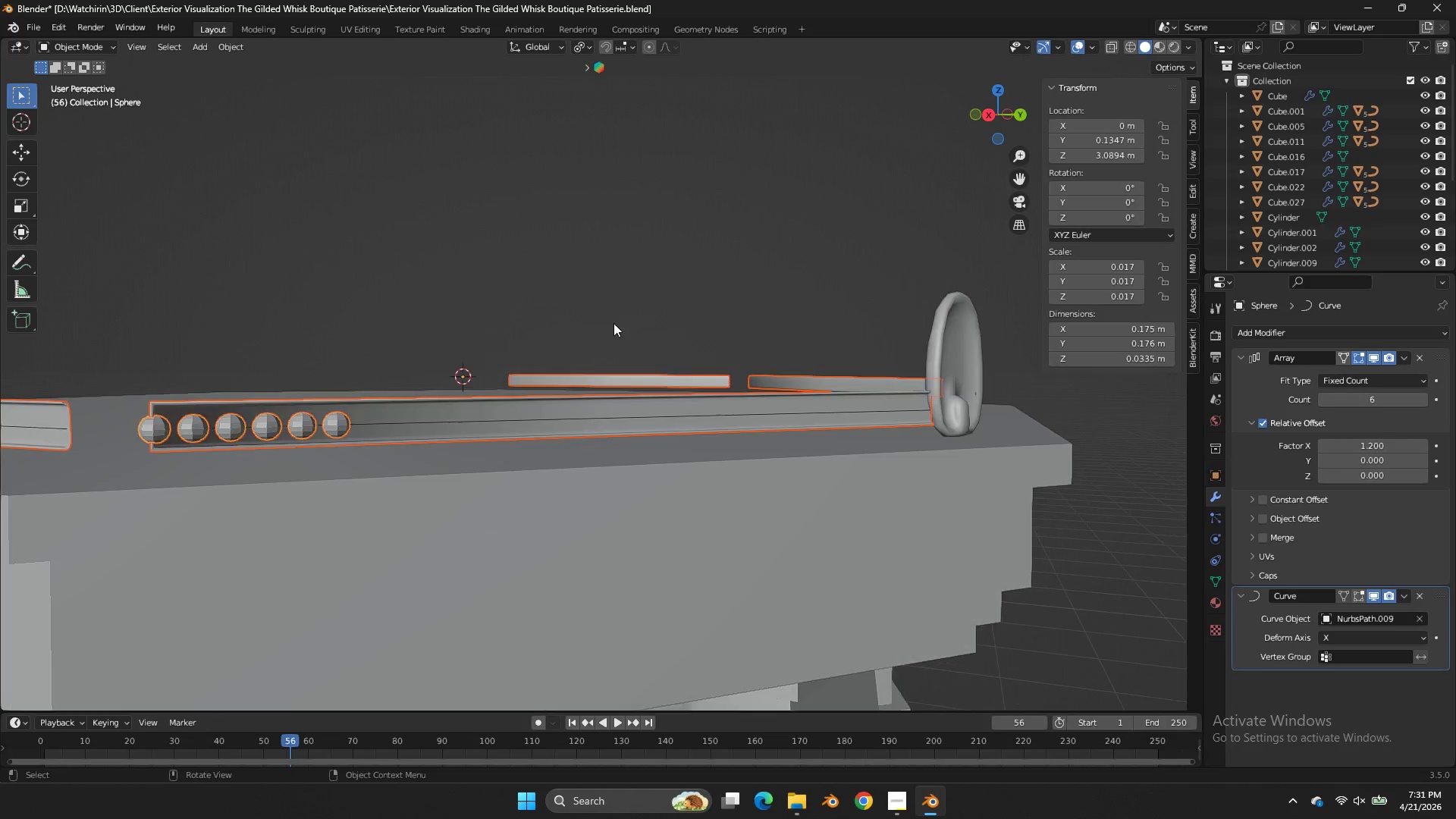 
scroll: coordinate [996, 118], scroll_direction: down, amount: 4.0
 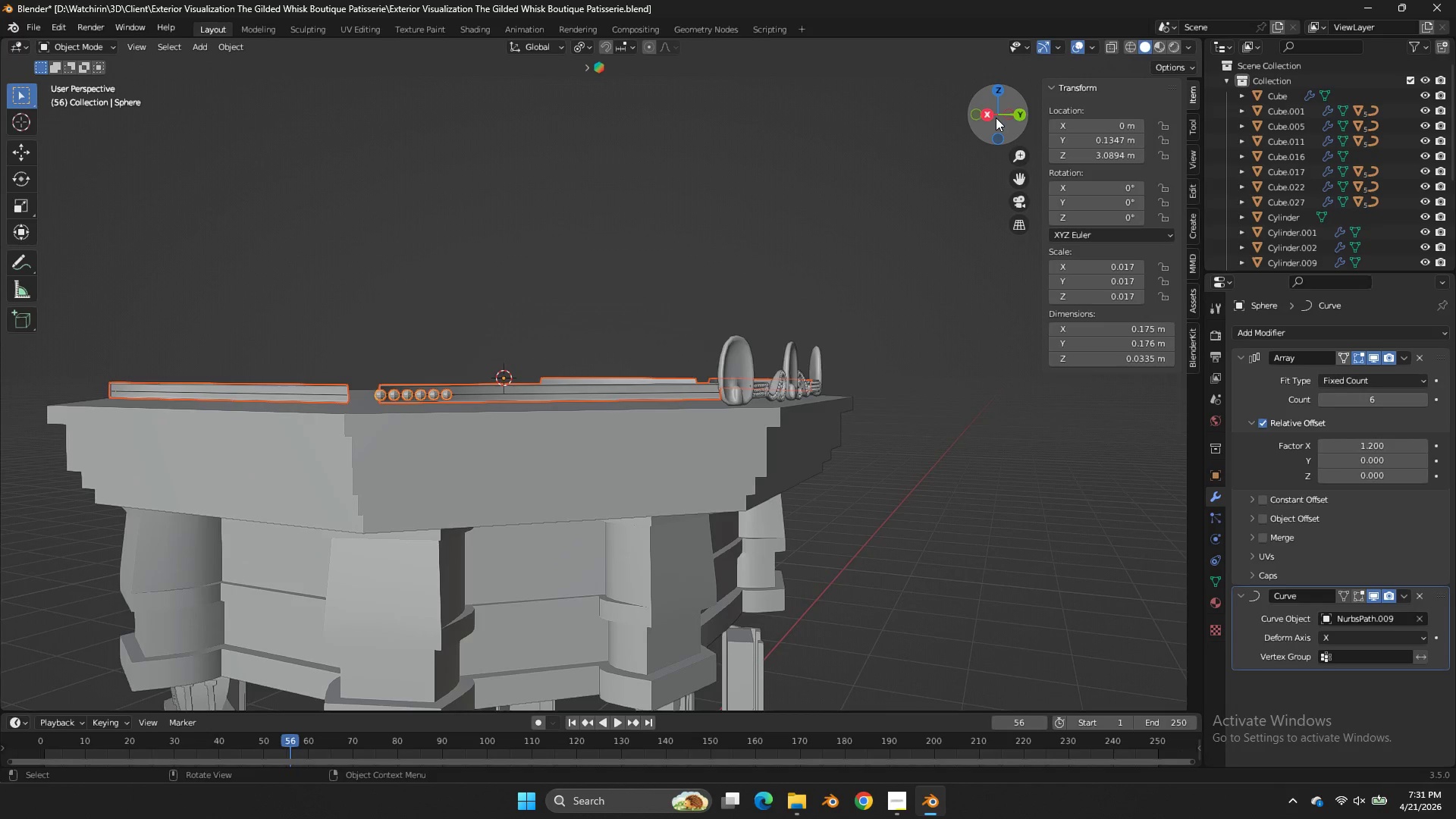 
scroll: coordinate [626, 322], scroll_direction: up, amount: 2.0
 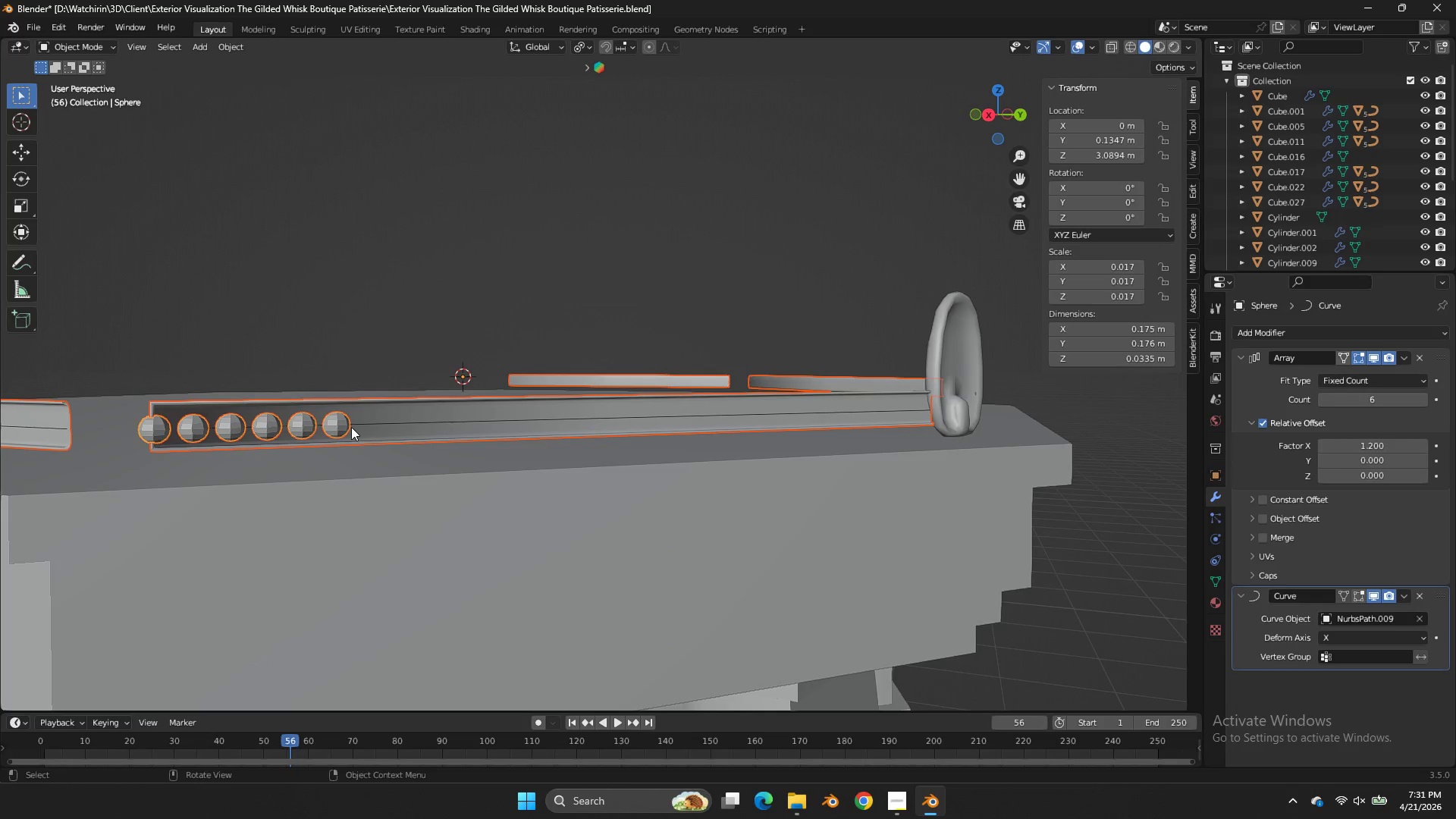 
left_click([343, 424])
 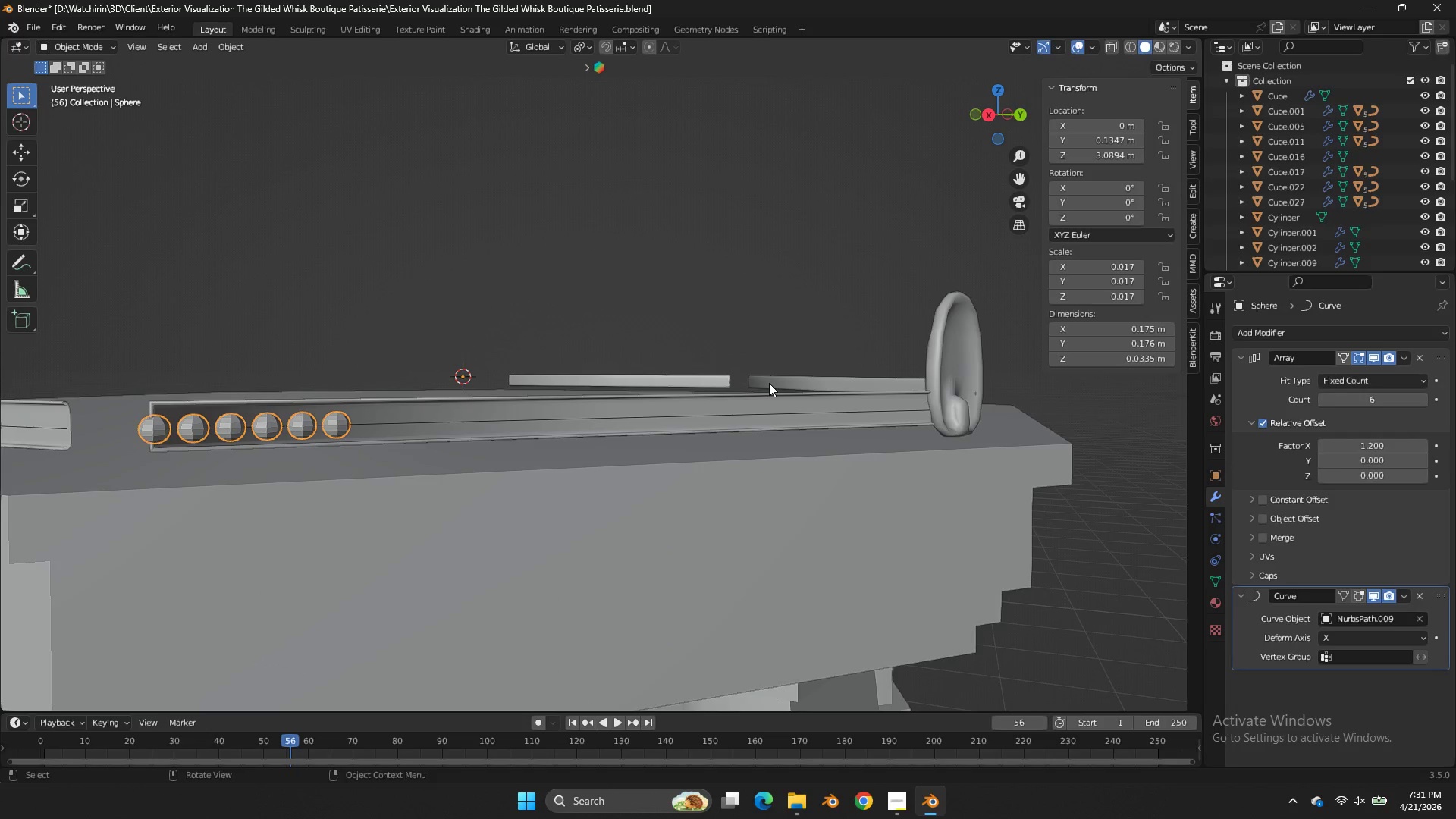 
key(Tab)
type(as)
 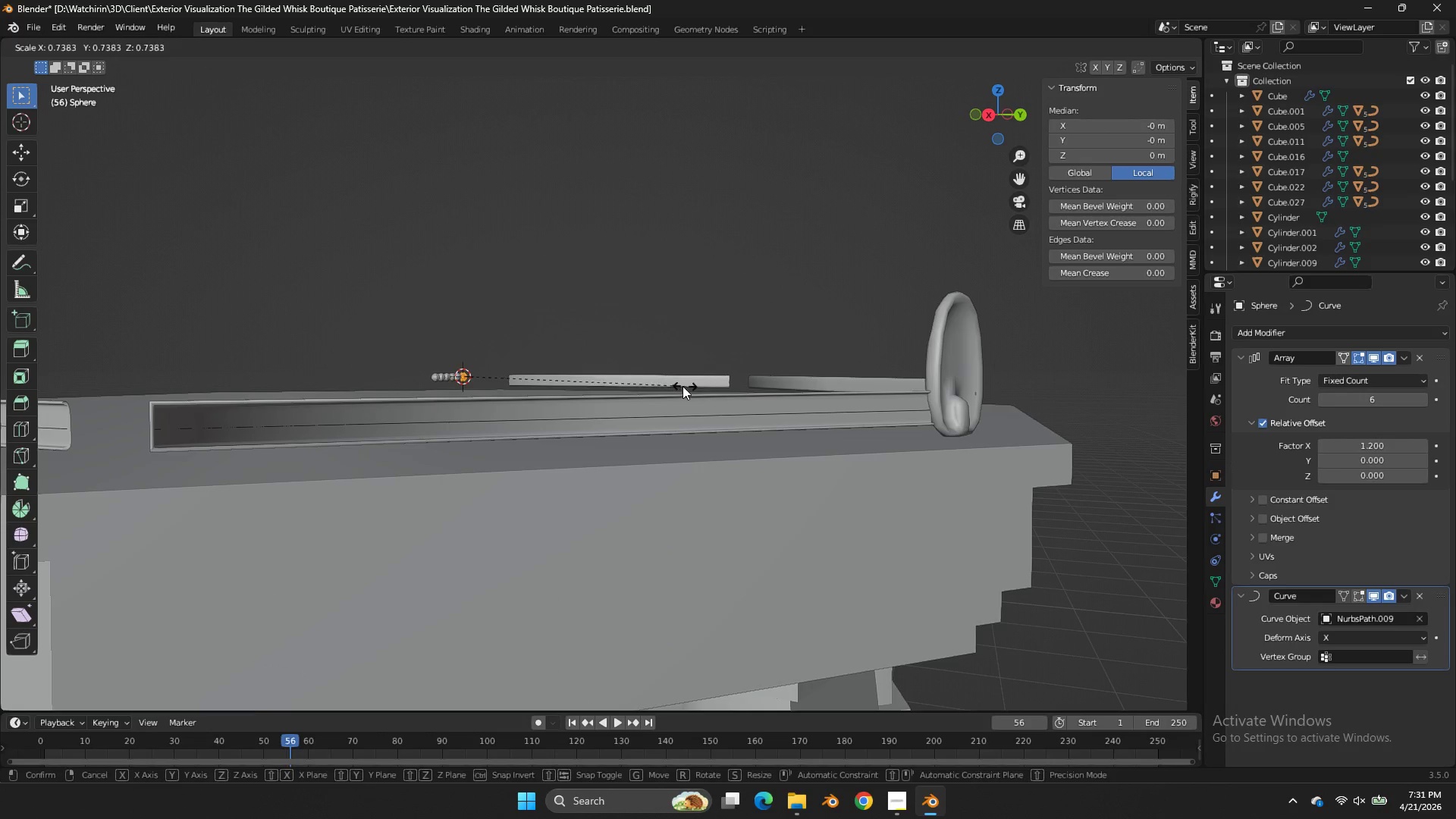 
left_click([681, 386])
 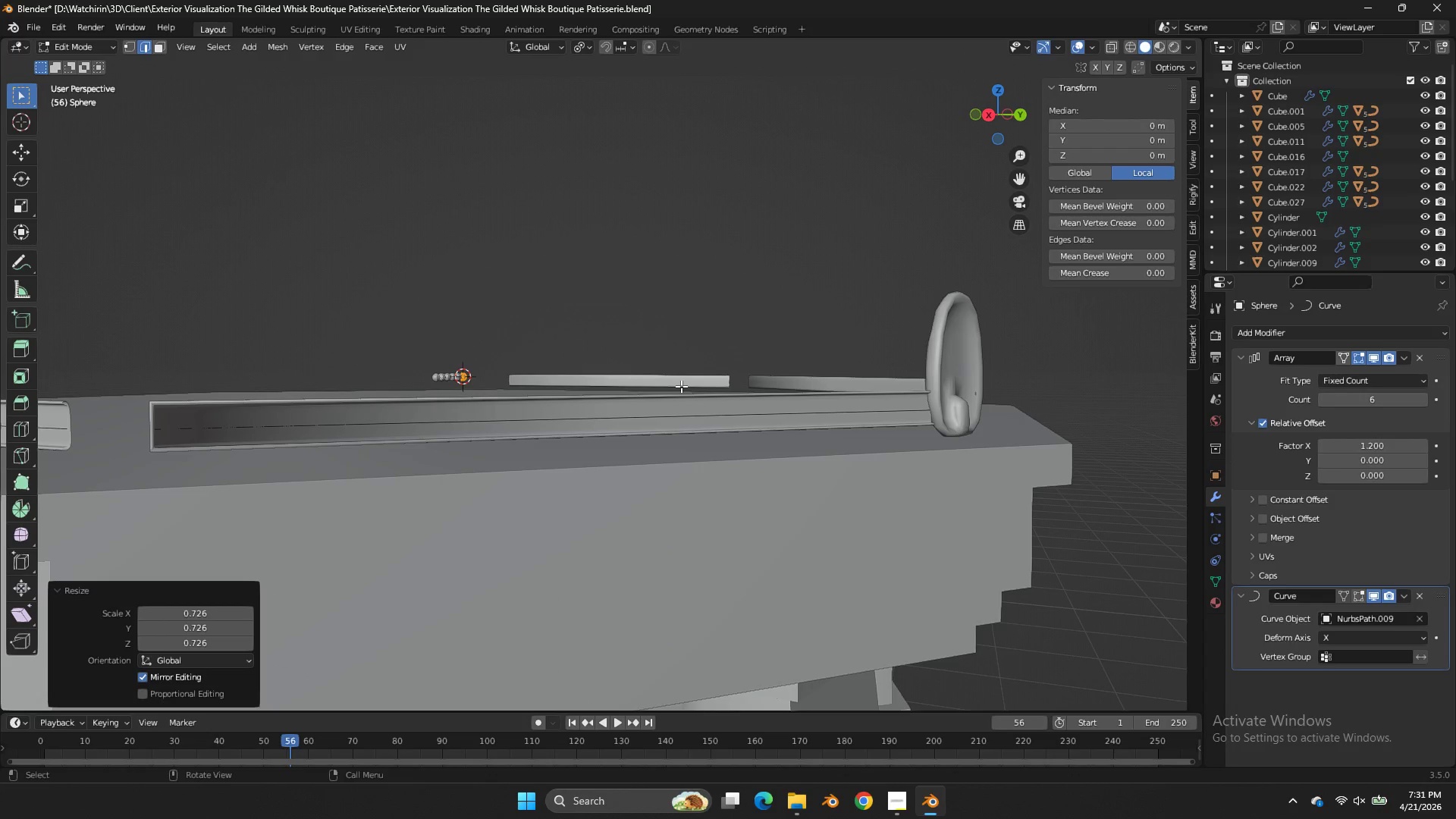 
key(Tab)
type(gz)
 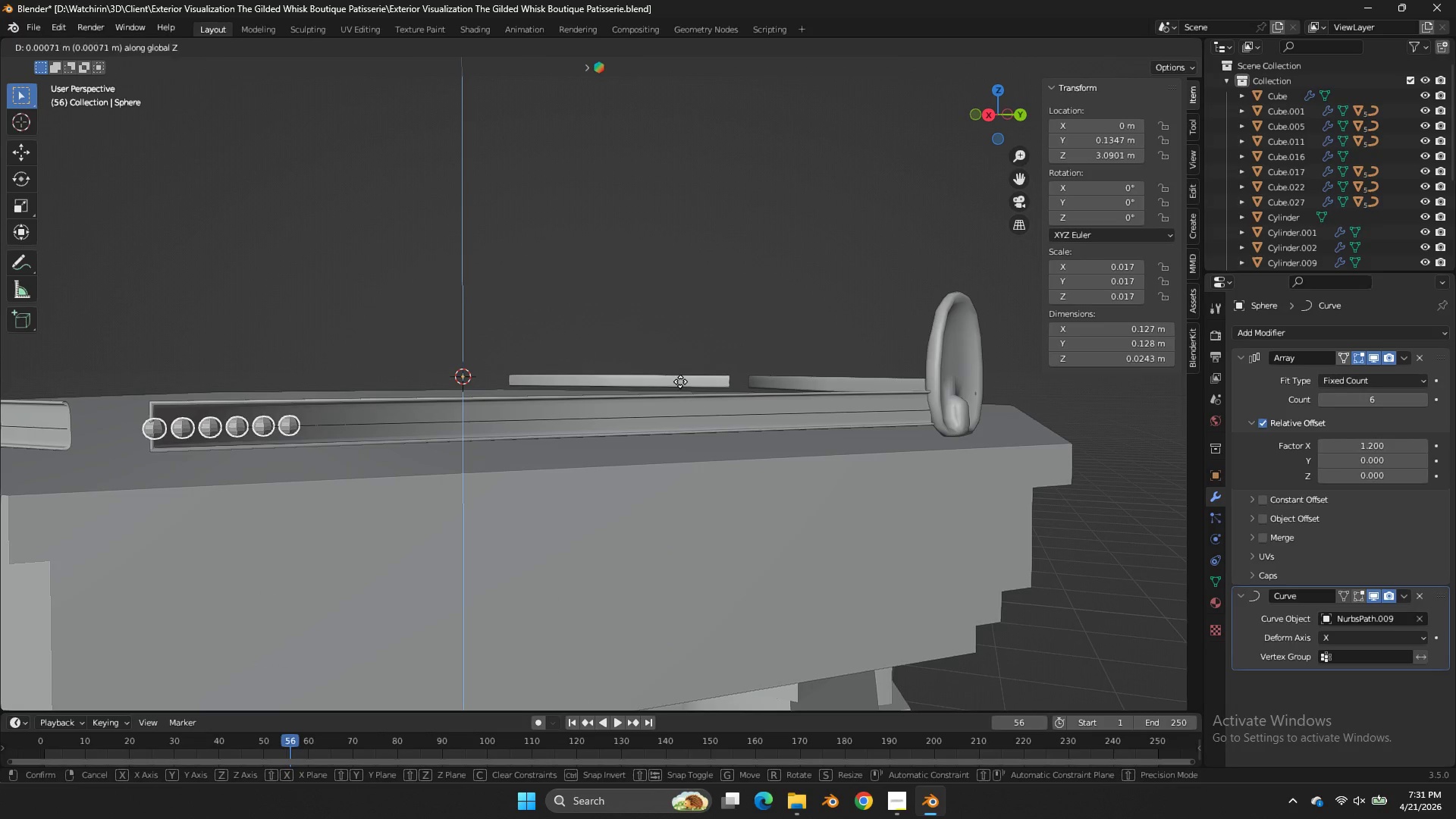 
hold_key(key=ShiftLeft, duration=1.48)
left_click([689, 340])
 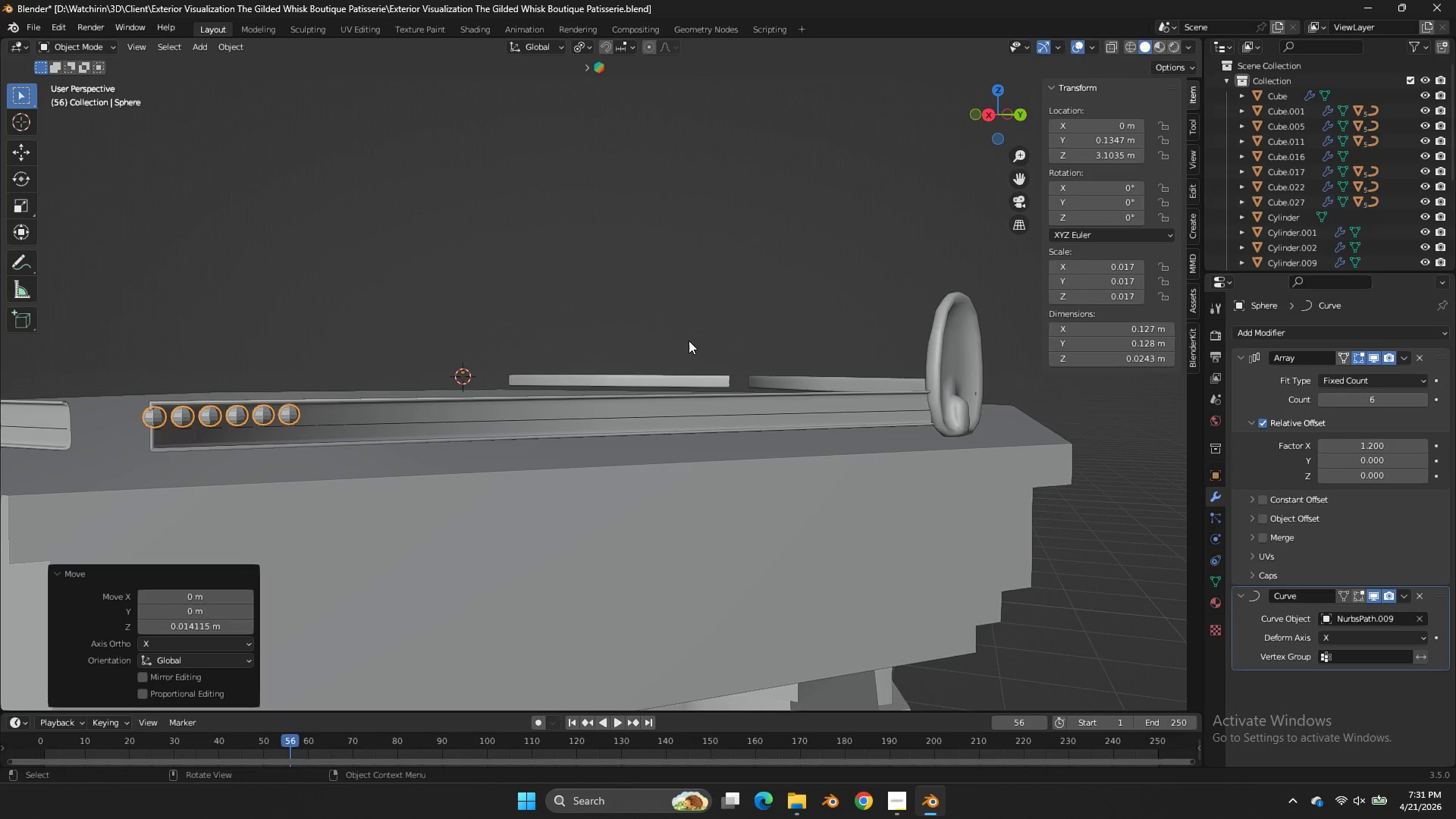 
double_click([689, 340])
 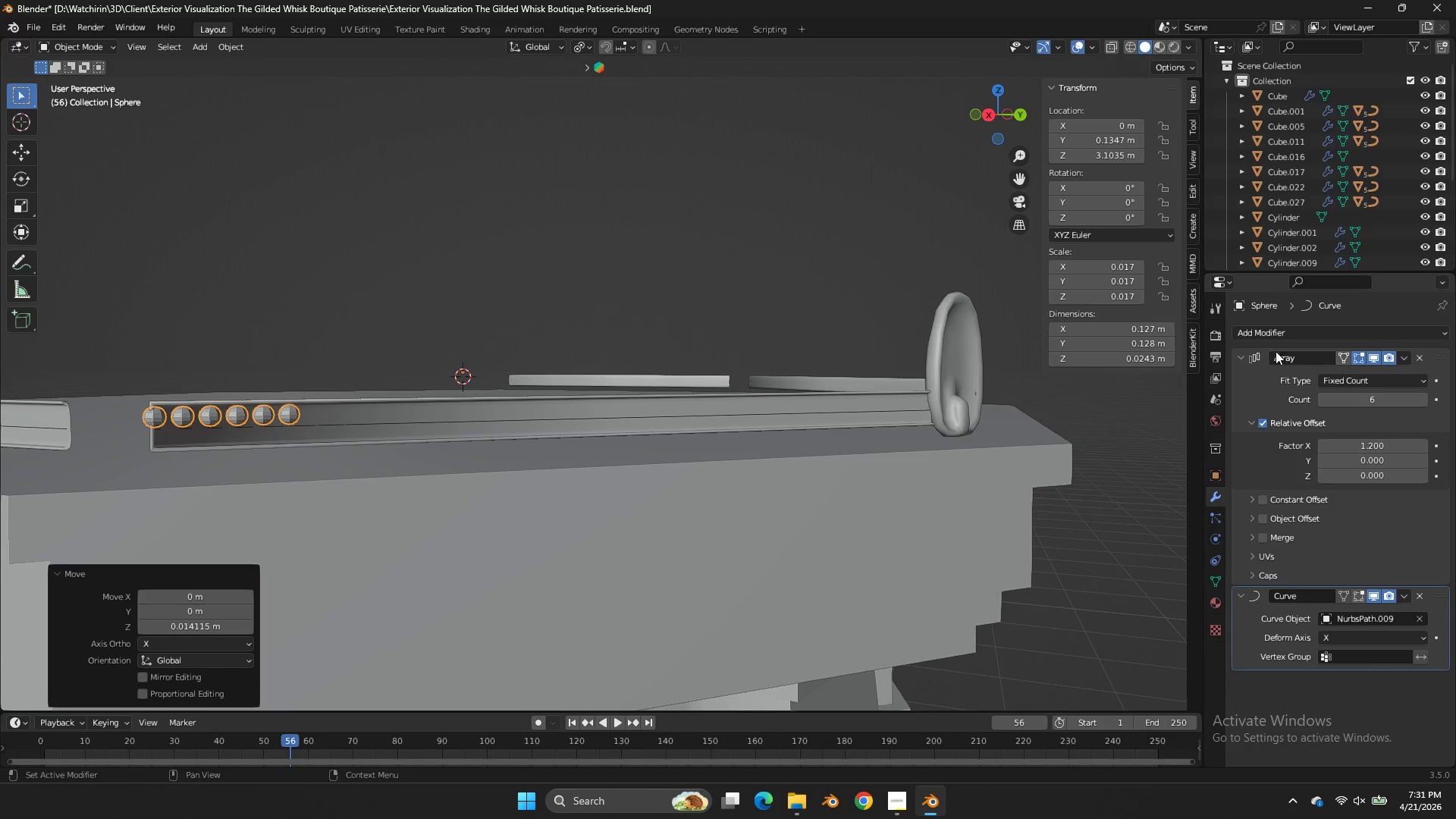 
left_click([1257, 380])
 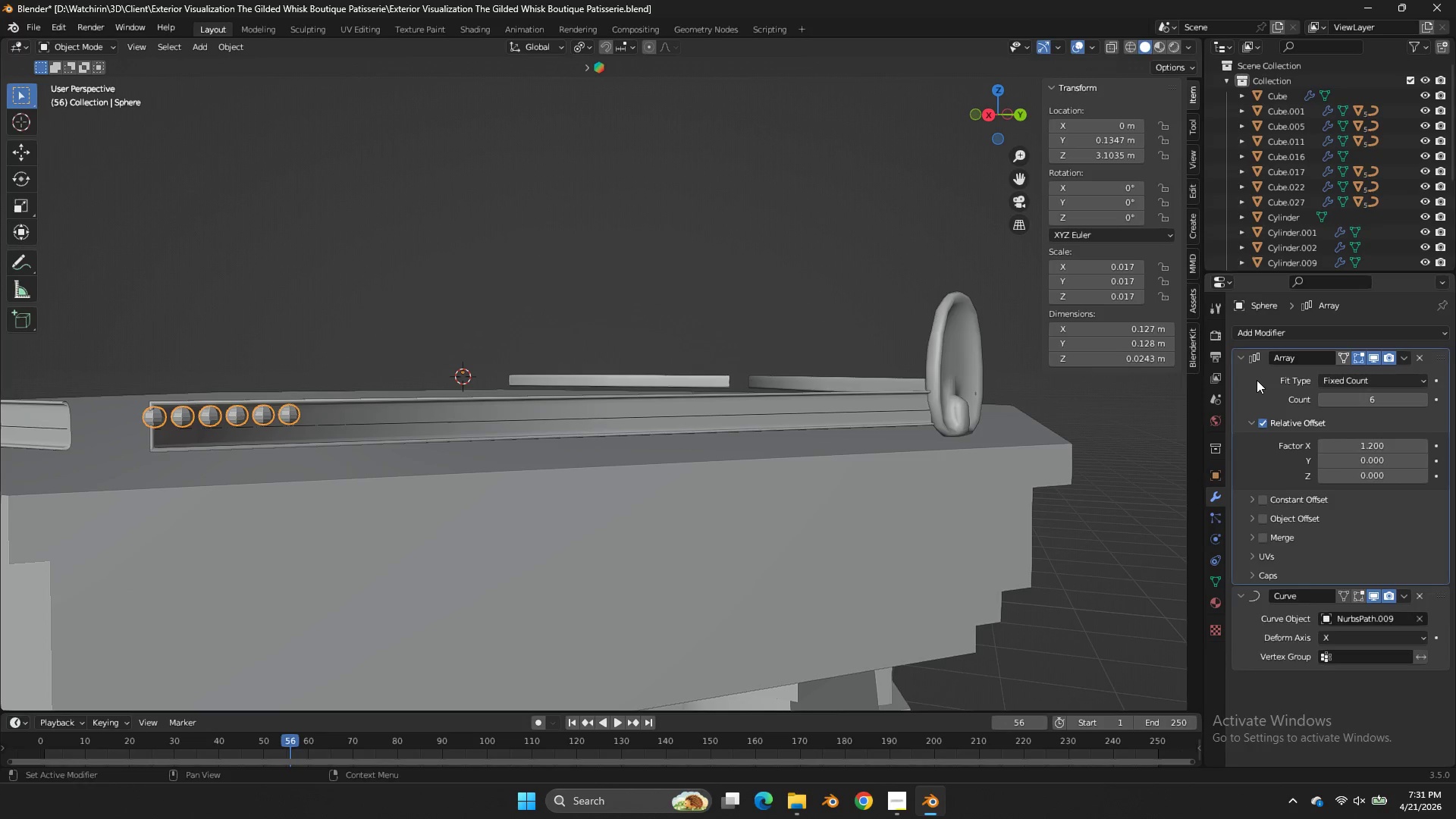 
key(Shift+ShiftLeft)
 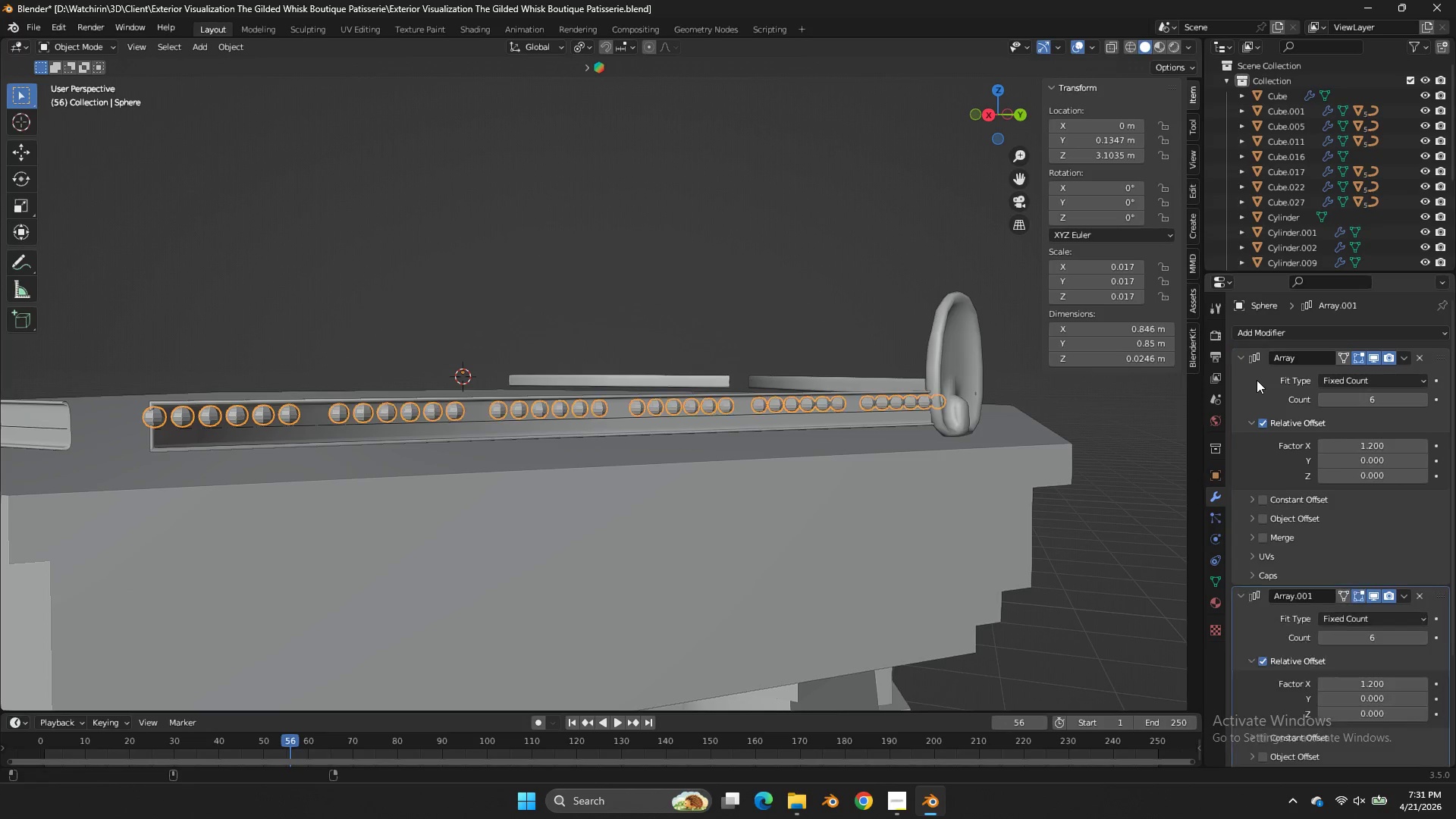 
key(Shift+D)
 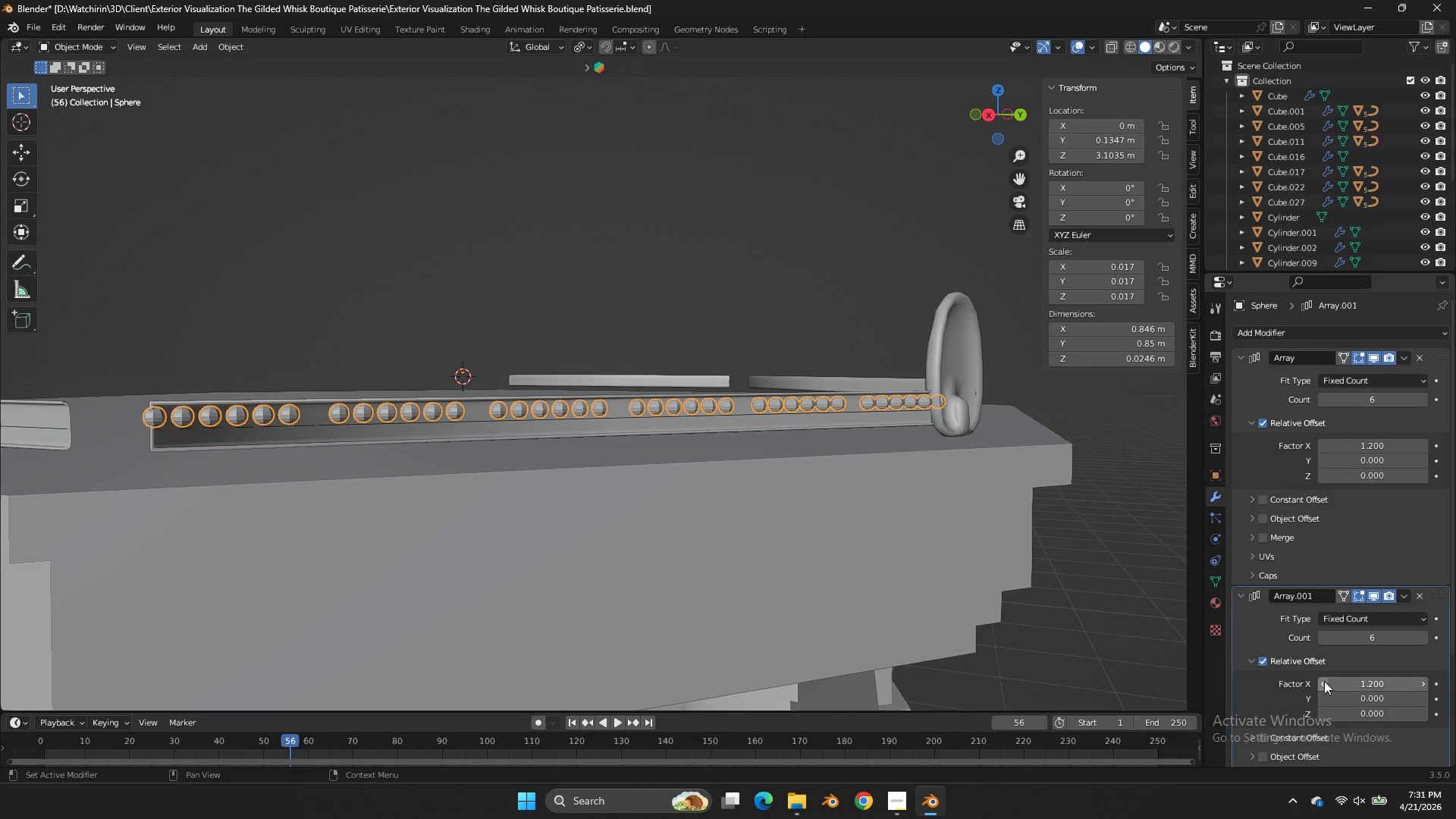 
double_click([1324, 681])
 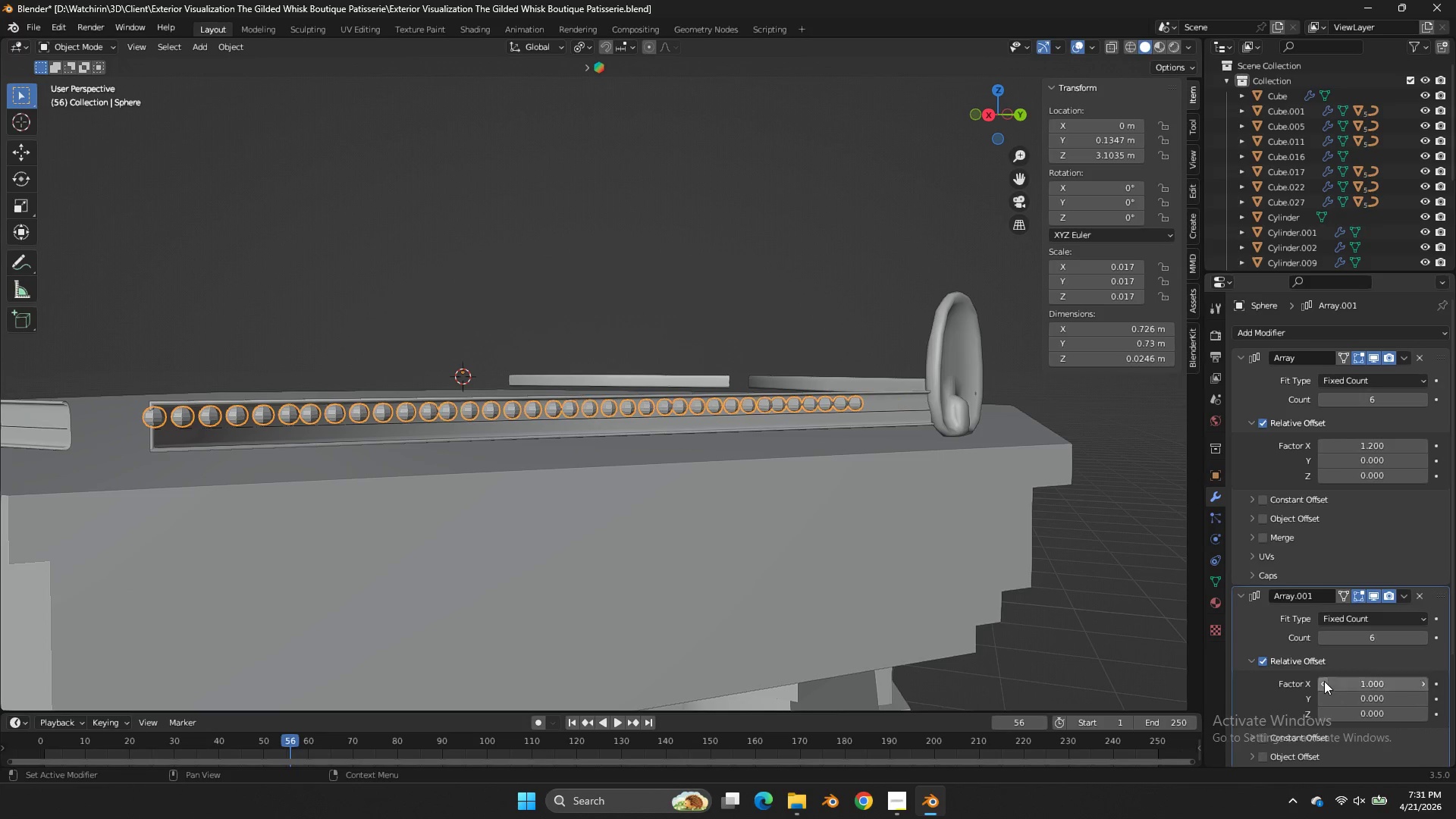 
triple_click([1324, 681])
 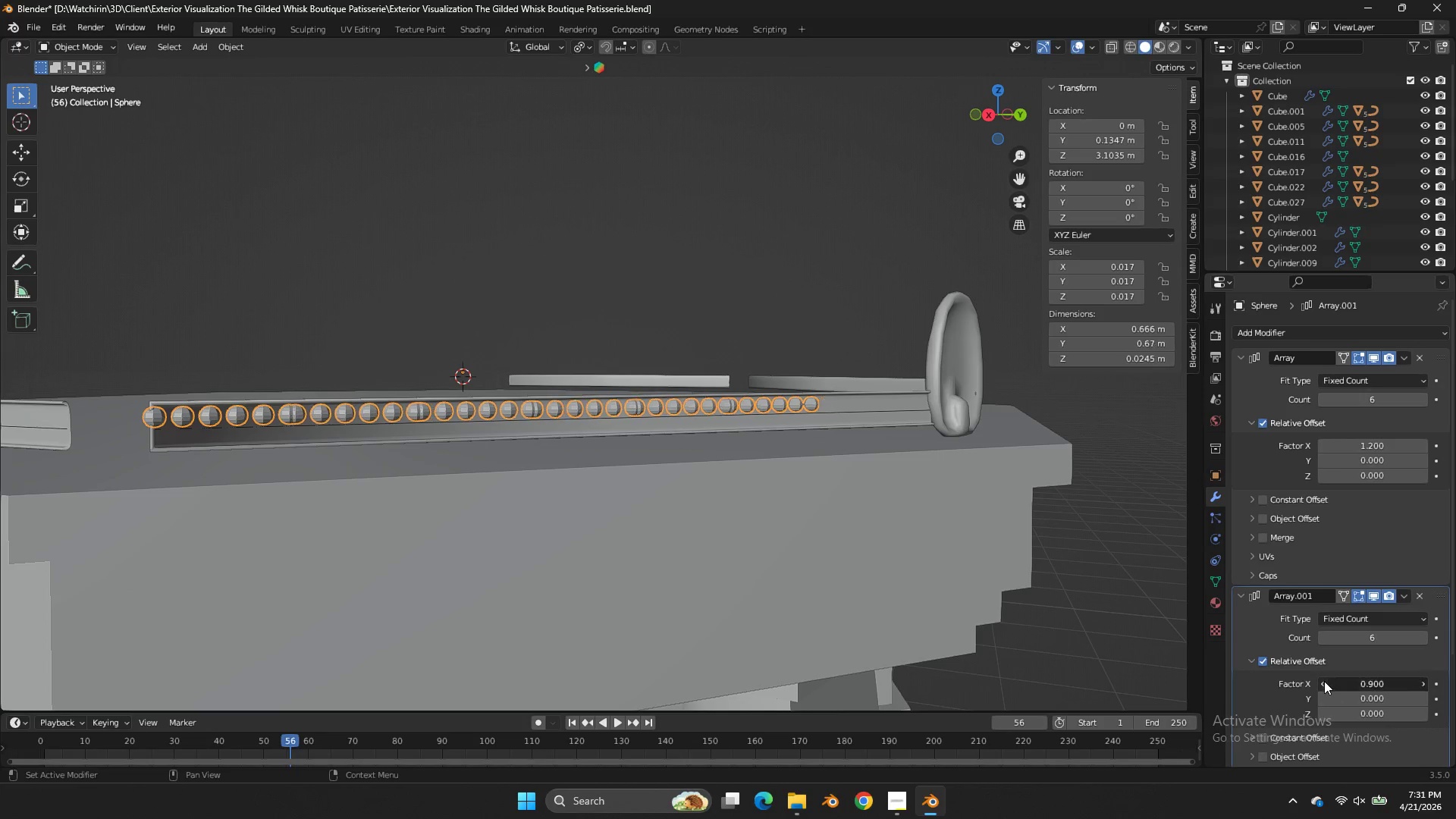 
triple_click([1324, 681])
 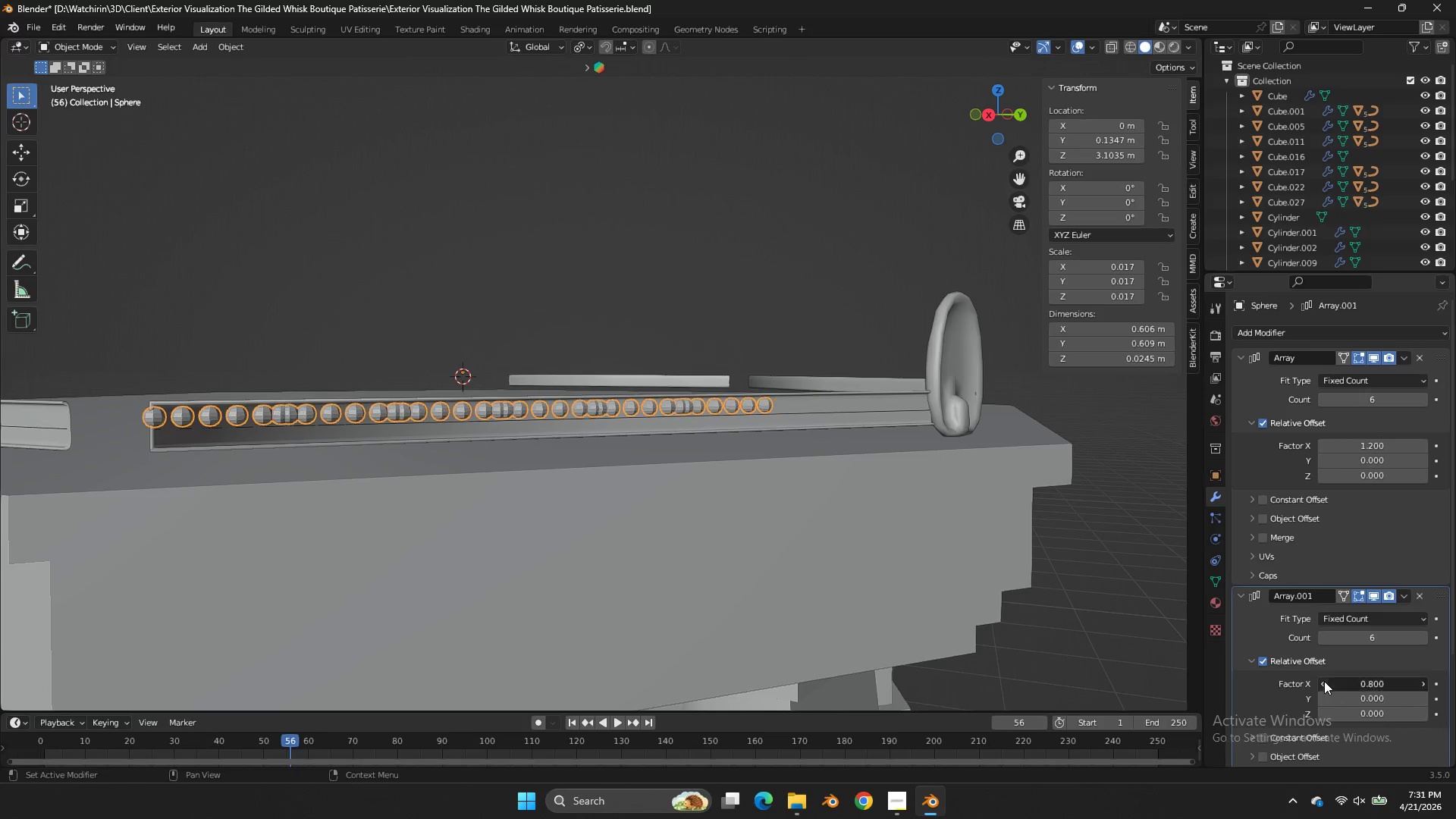 
triple_click([1324, 681])
 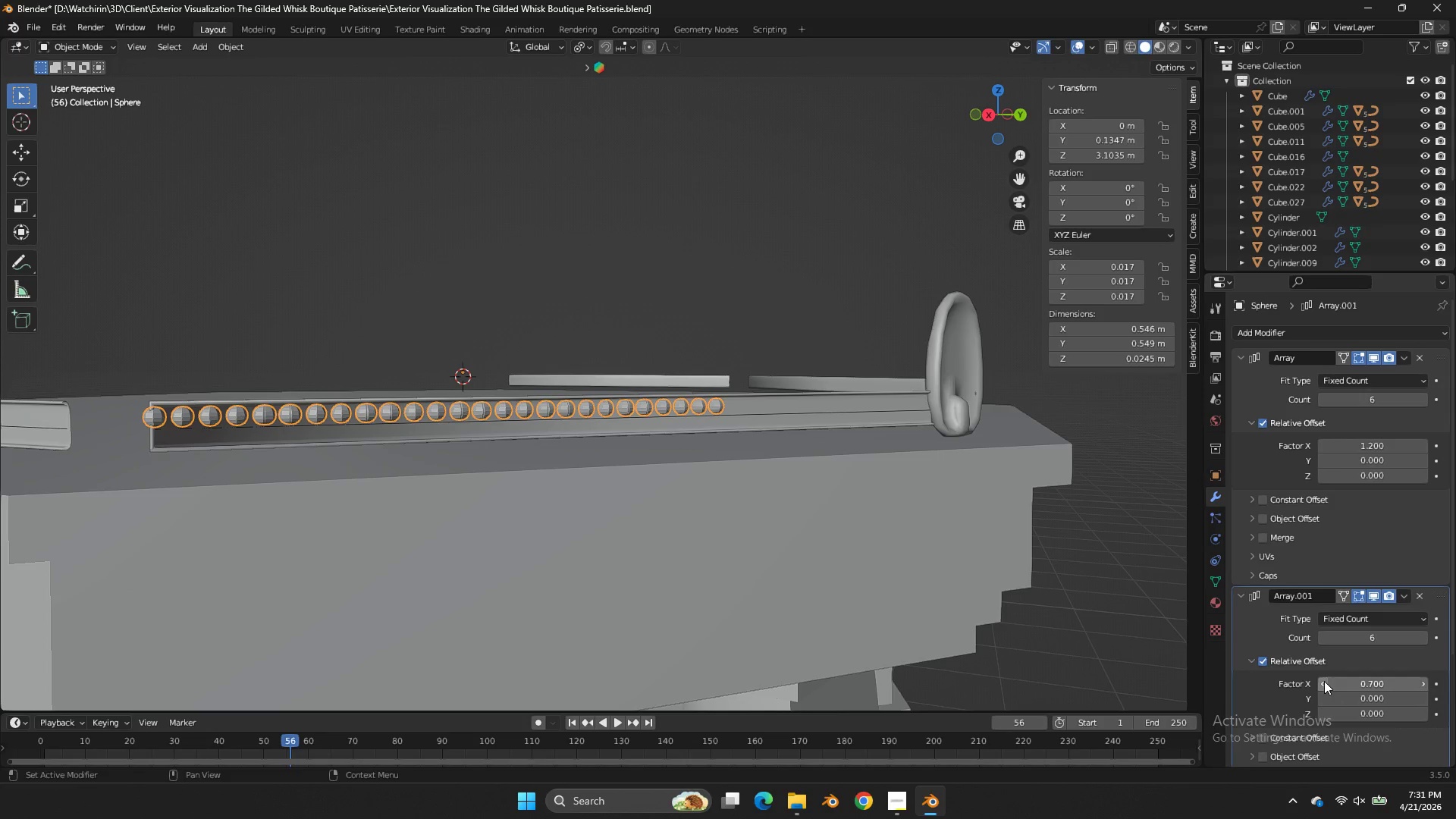 
triple_click([1324, 681])
 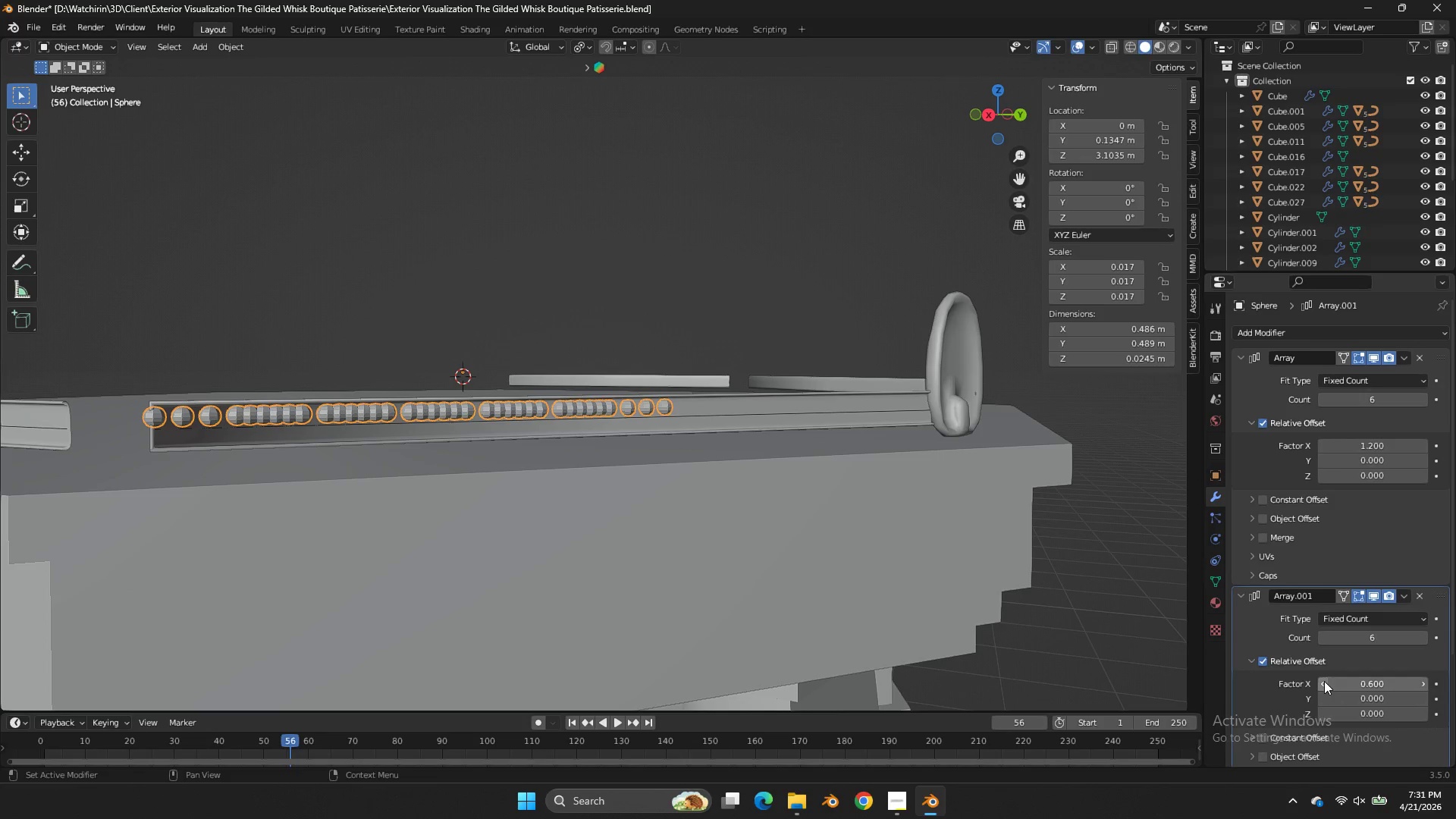 
triple_click([1324, 681])
 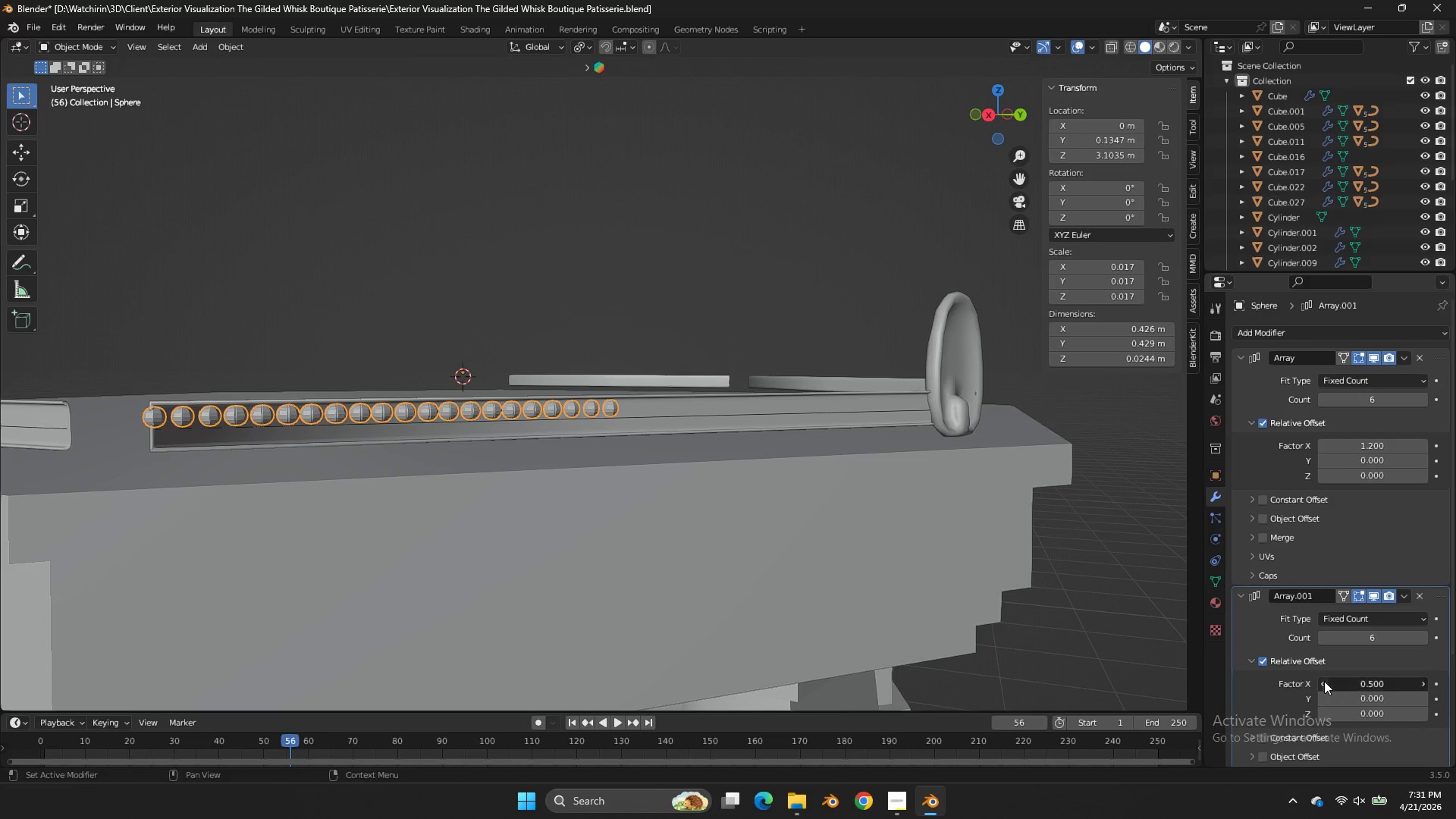 
triple_click([1324, 681])
 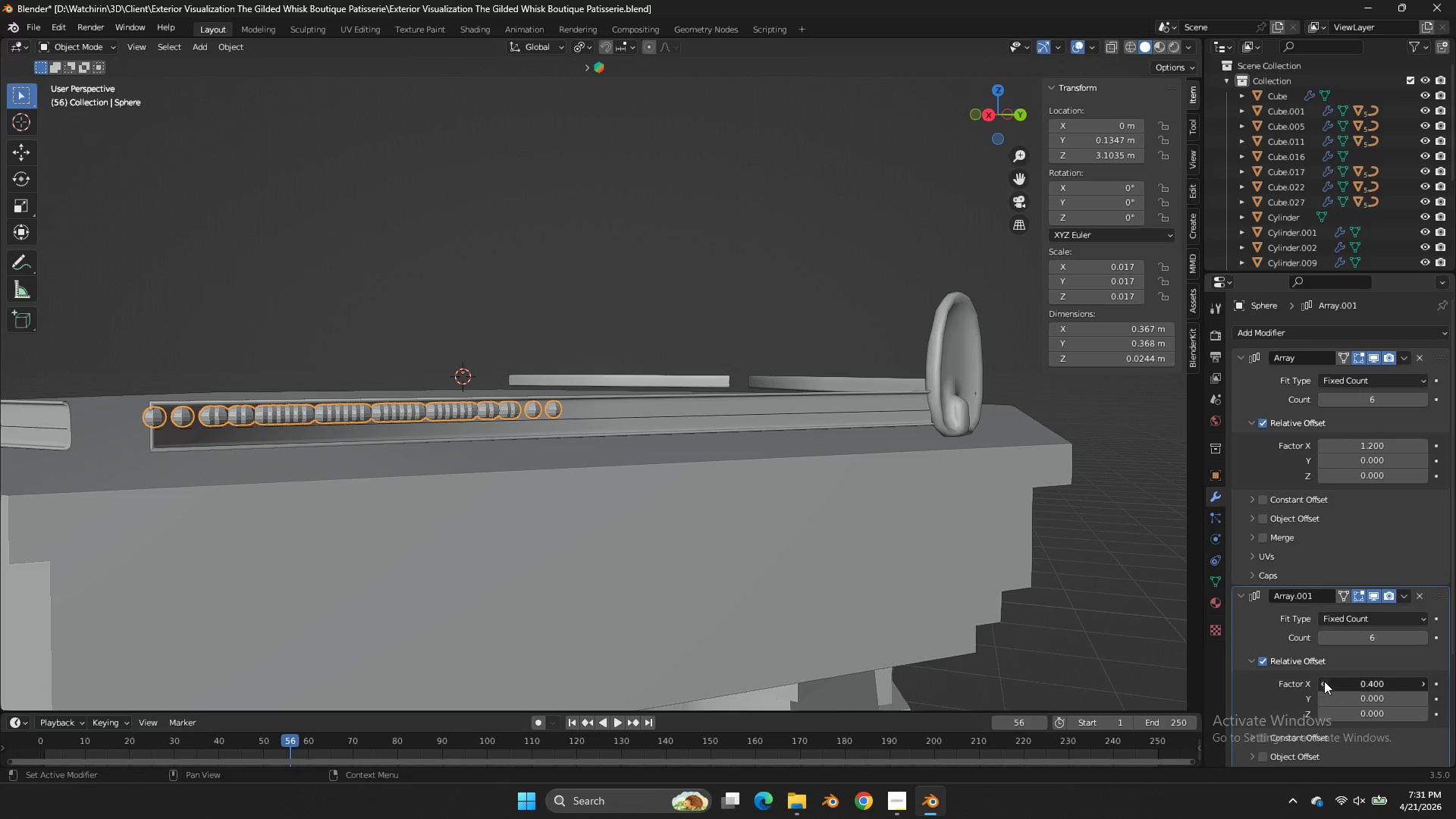 
triple_click([1324, 681])
 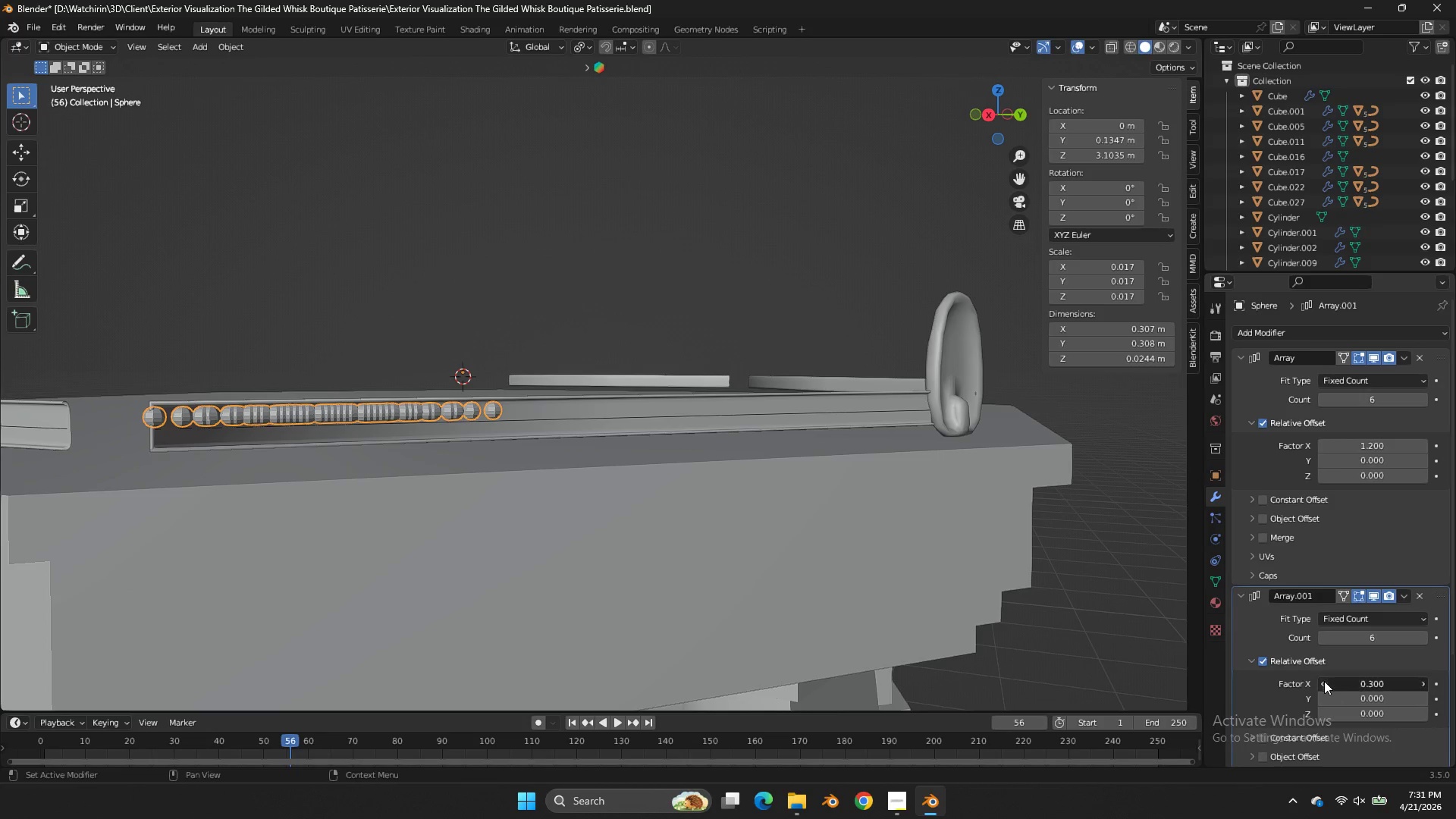 
triple_click([1324, 681])
 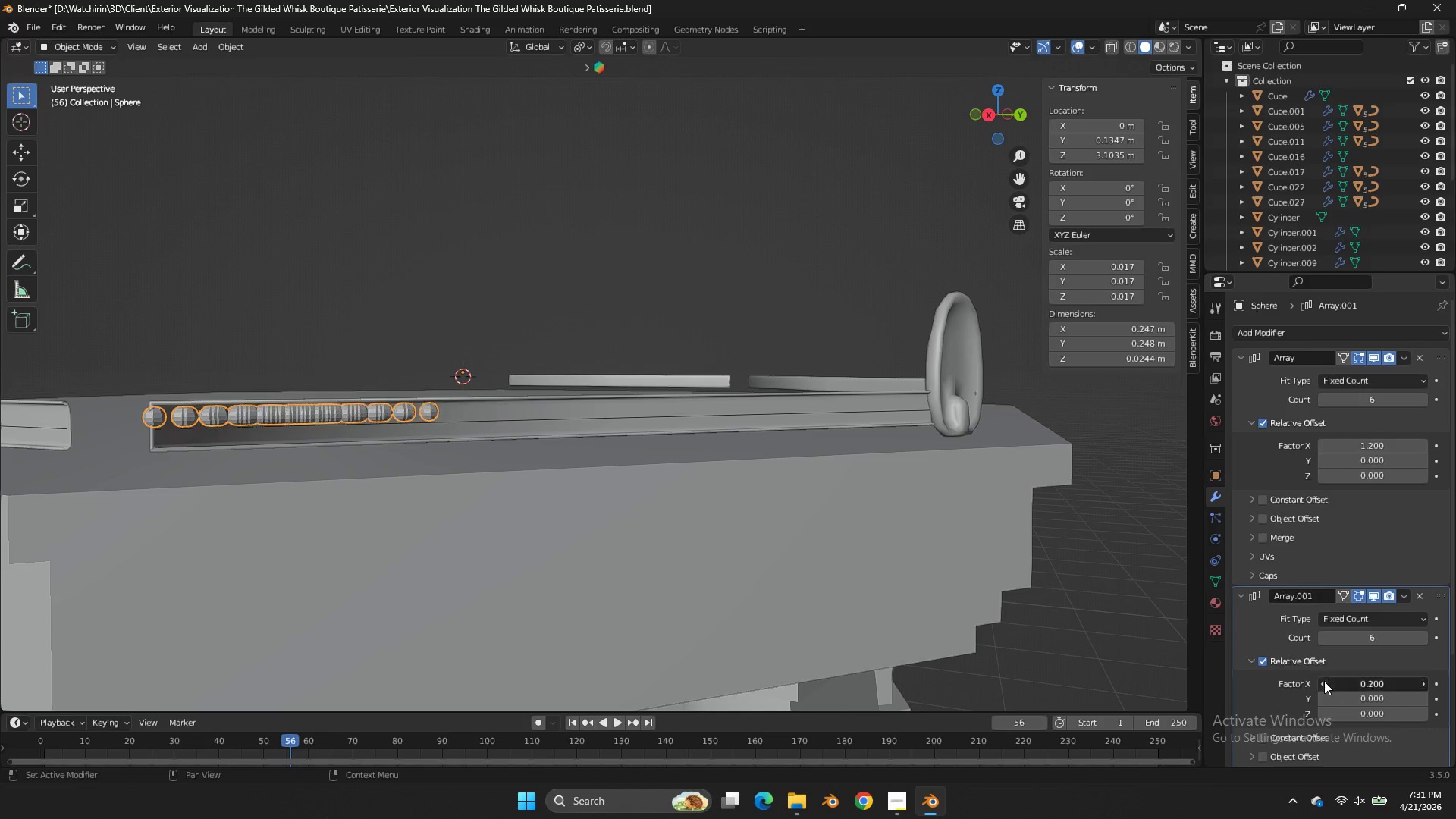 
triple_click([1324, 681])
 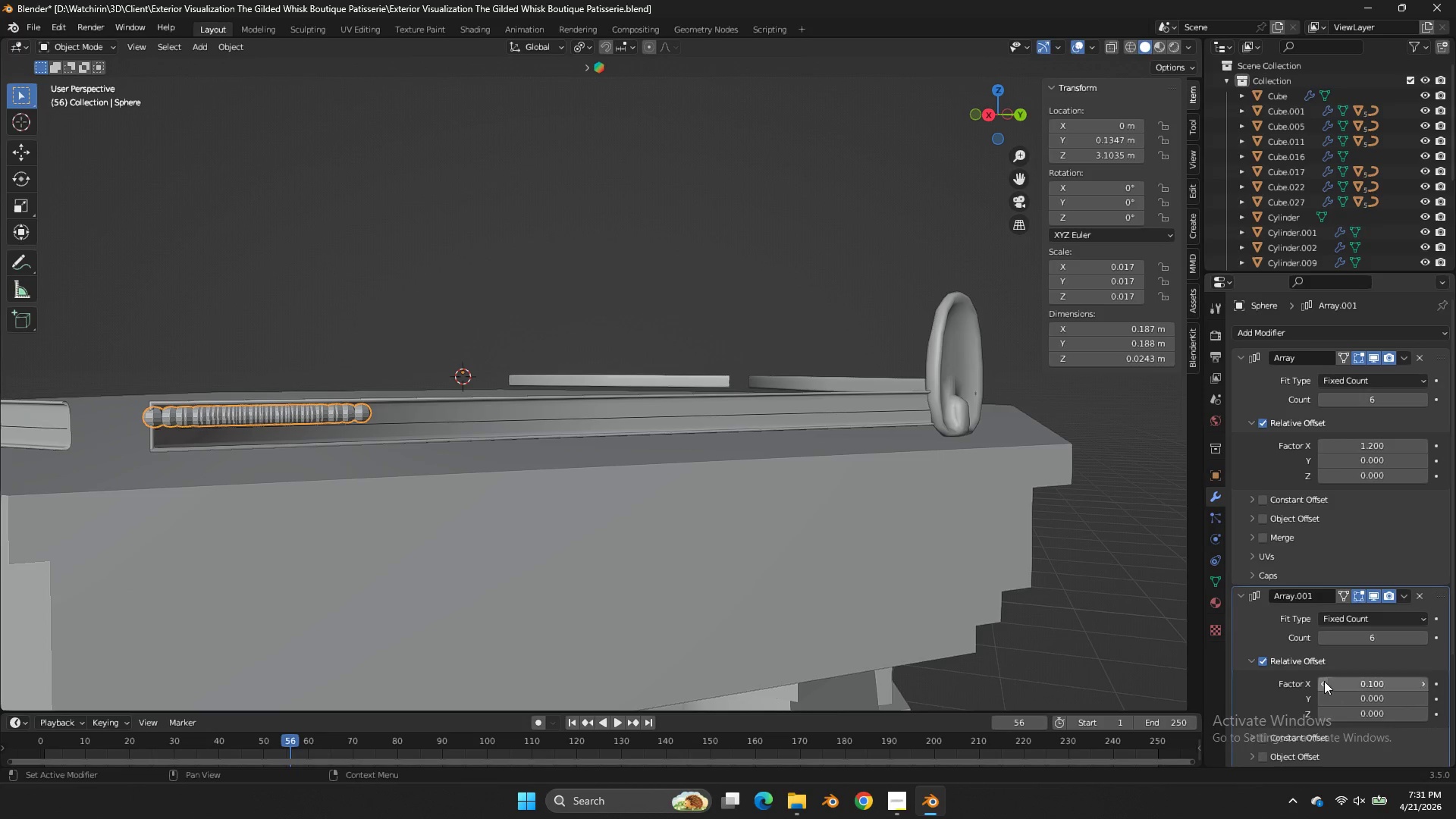 
triple_click([1324, 681])
 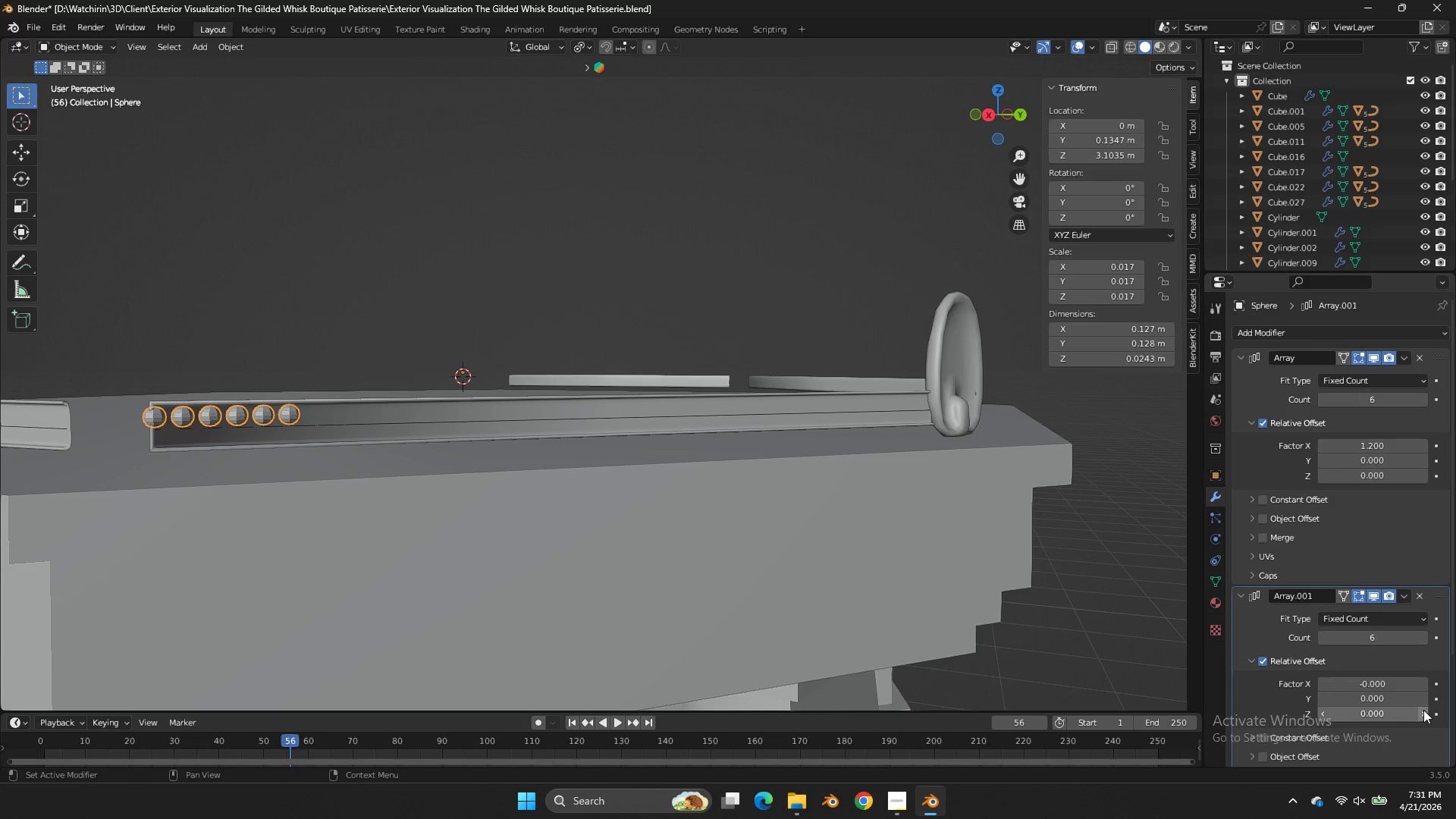 
double_click([1423, 711])
 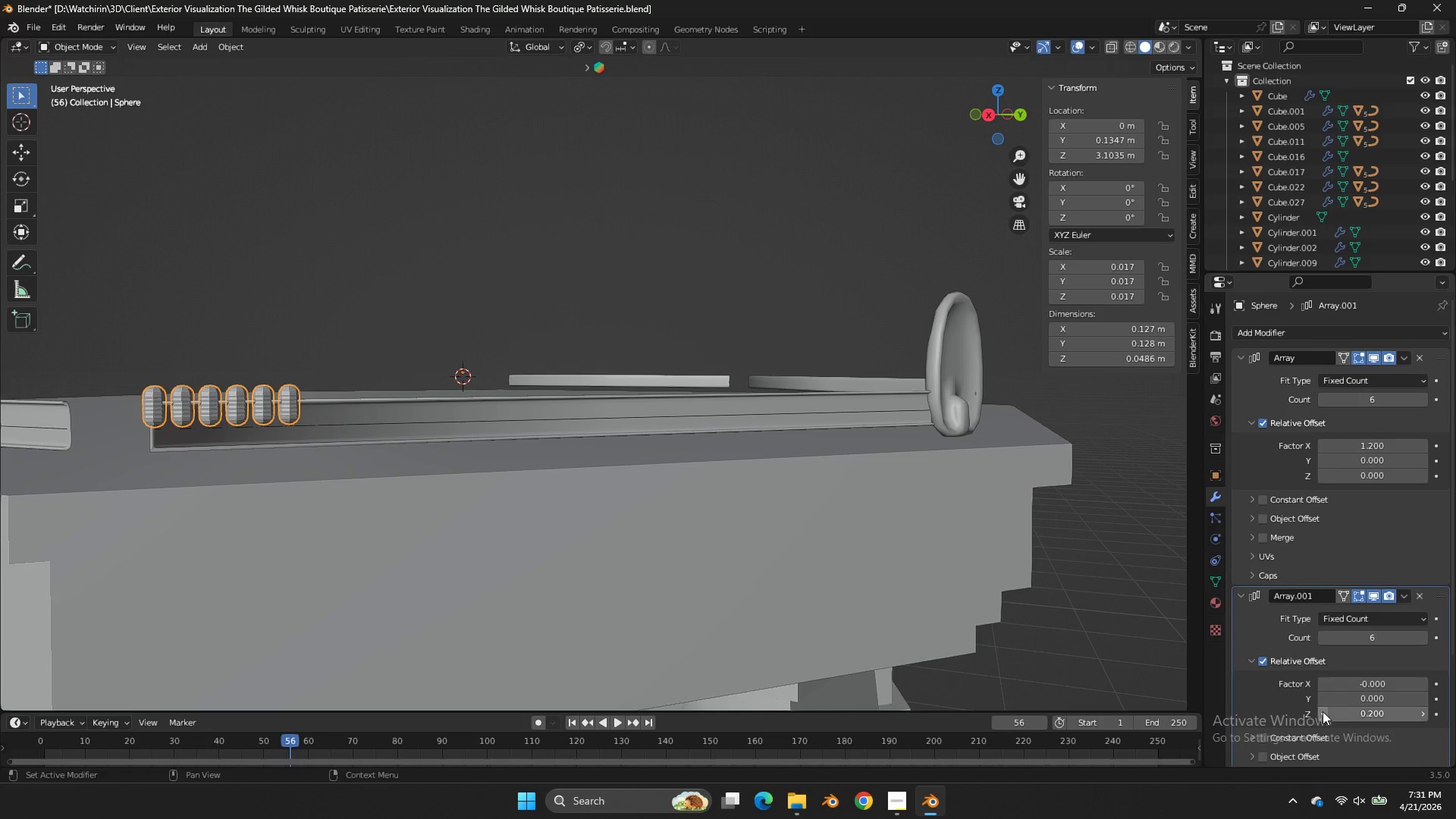 
double_click([1323, 711])
 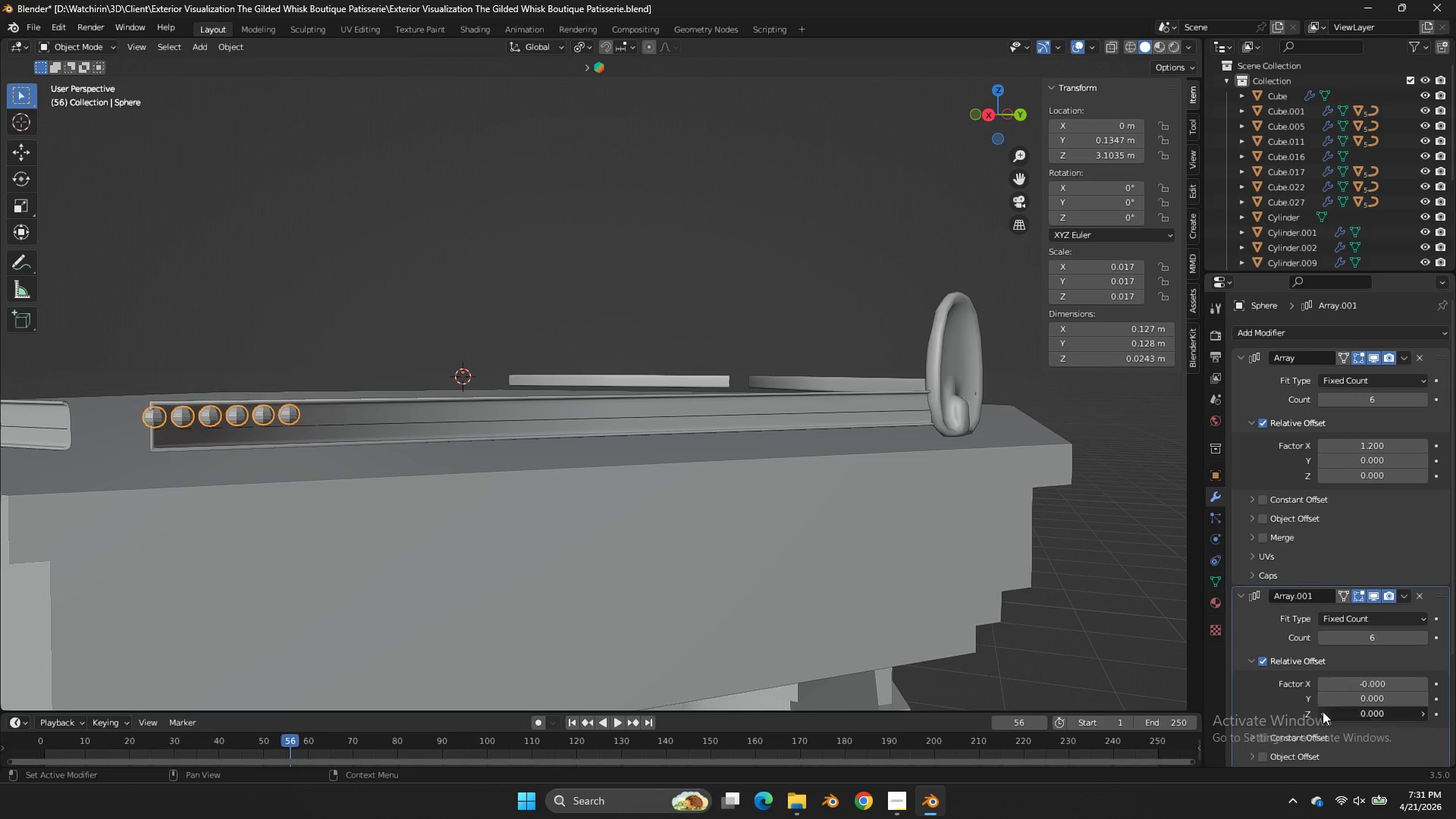 
triple_click([1323, 711])
 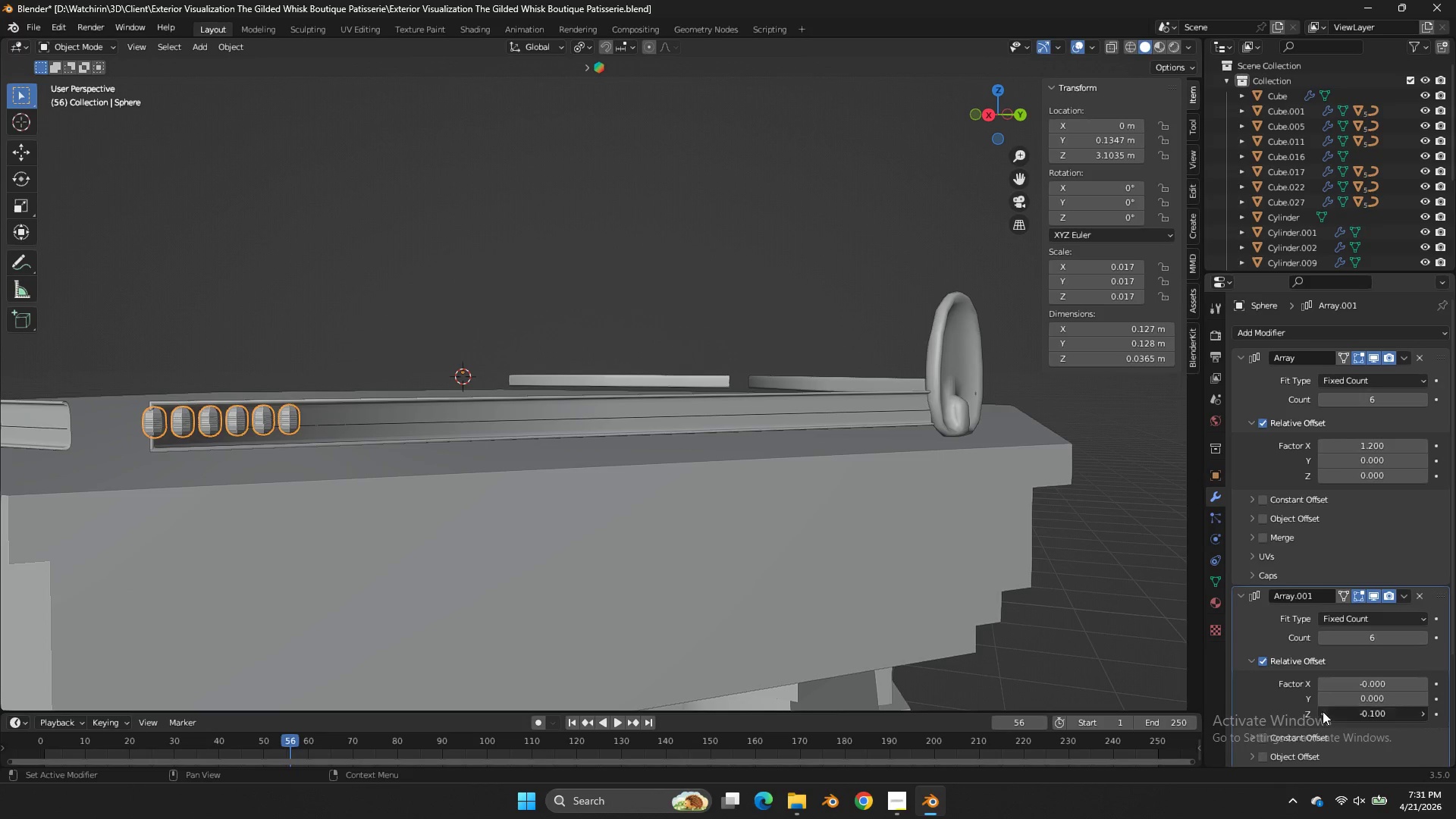 
triple_click([1323, 711])
 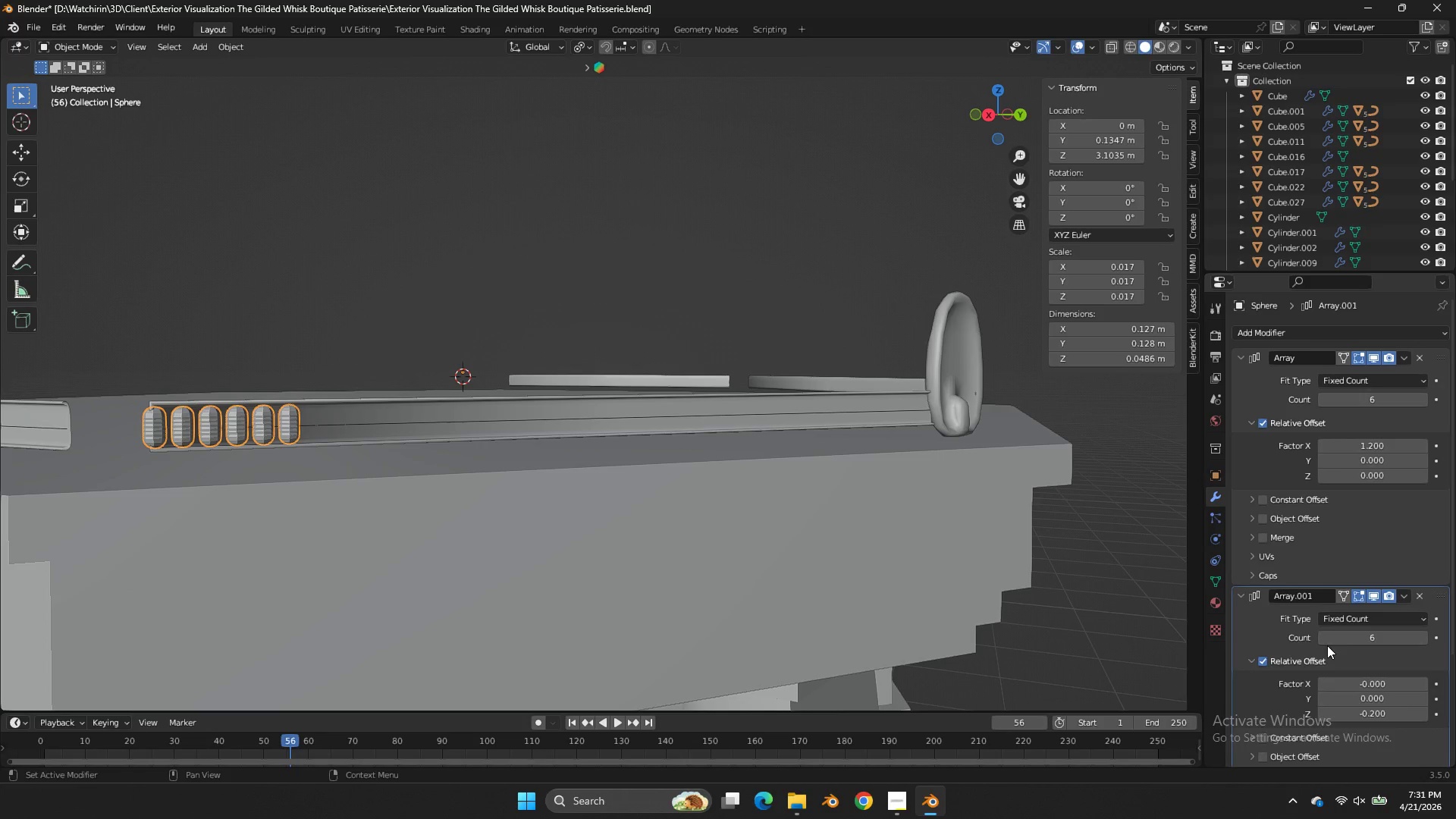 
double_click([1320, 642])
 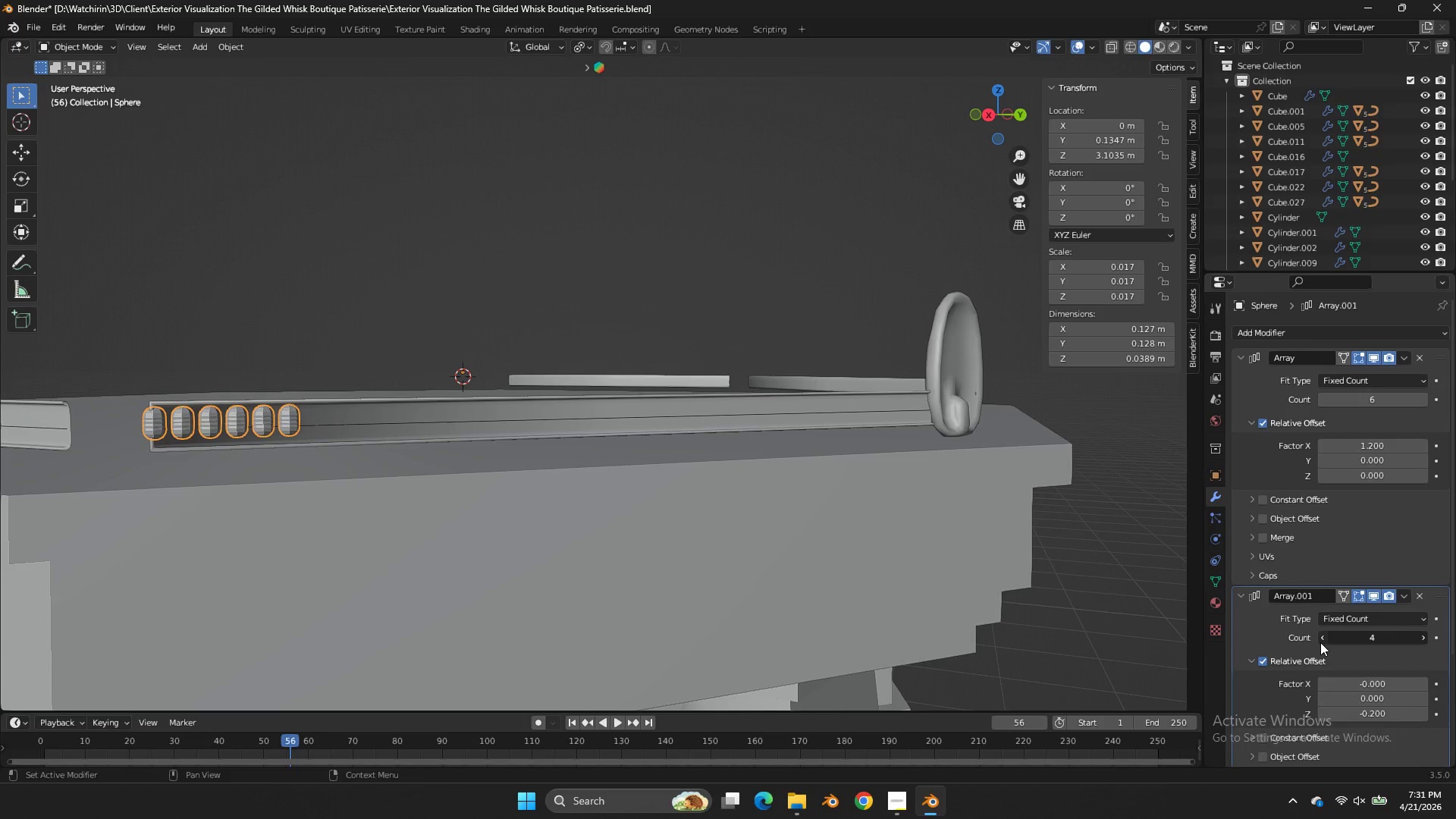 
triple_click([1320, 642])
 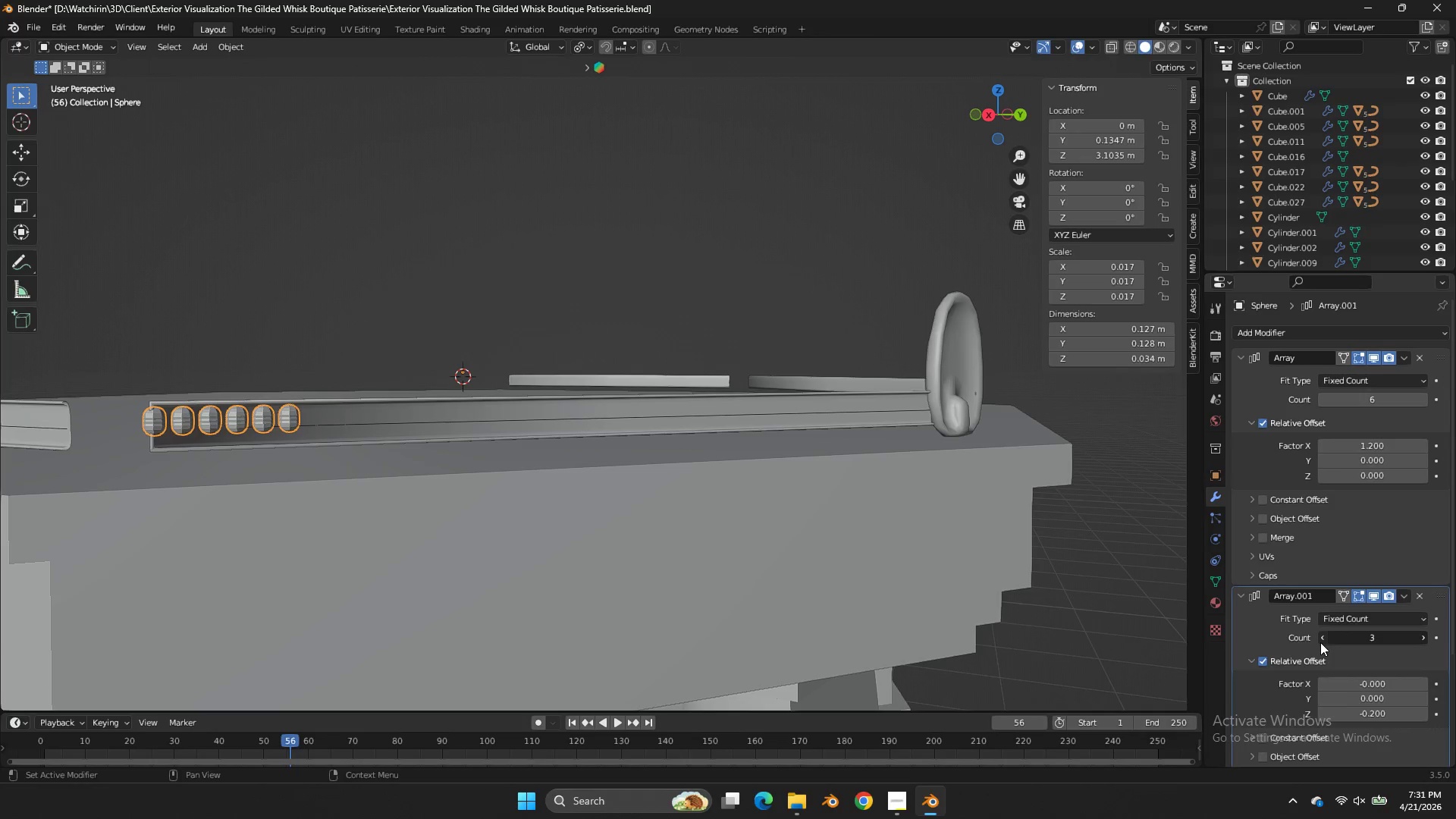 
triple_click([1320, 642])
 